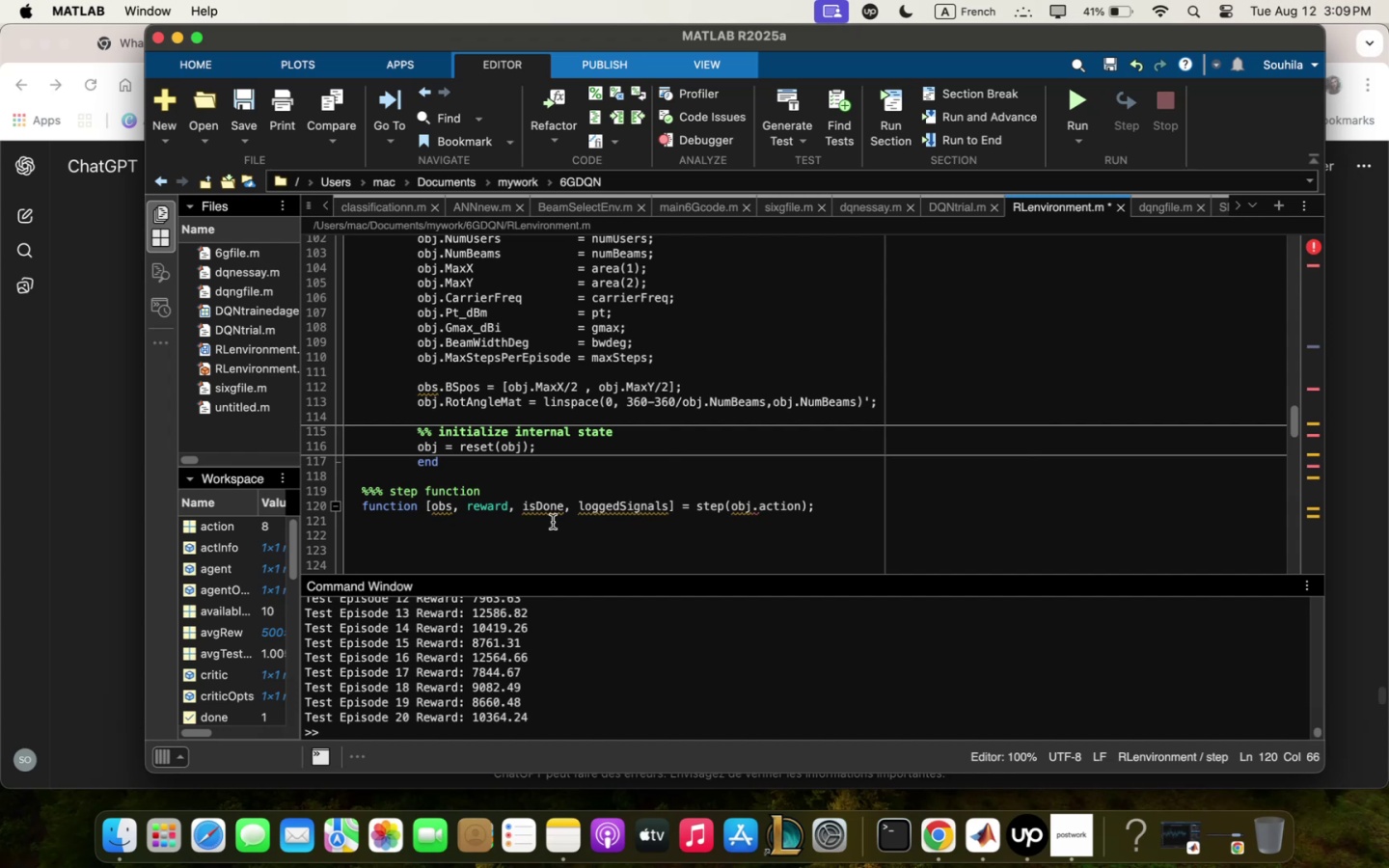 
wait(13.19)
 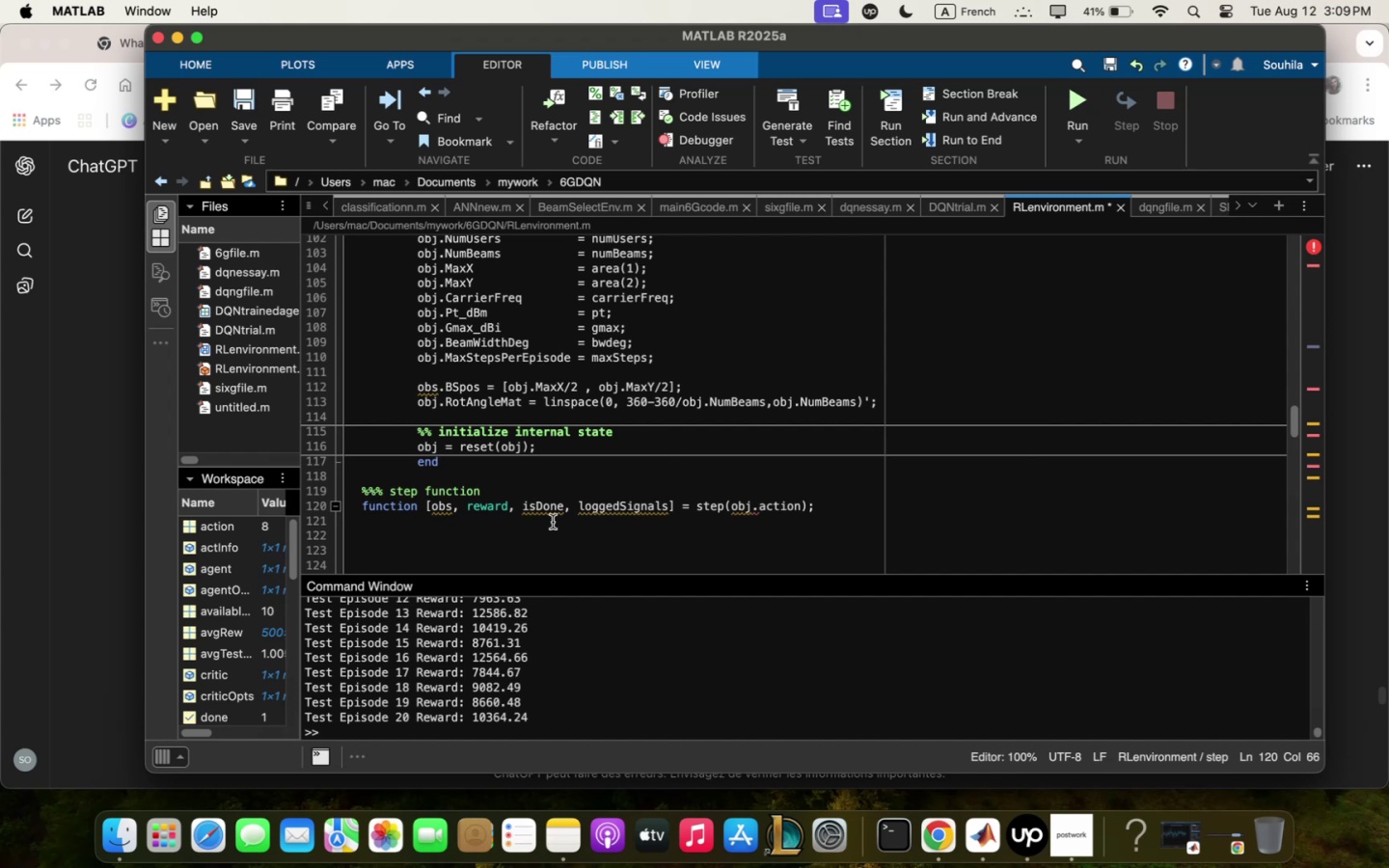 
type("" Eb)
key(Backspace)
type(nsure wq)
key(Backspace)
key(Backspace)
type(qction is nu;eric )
 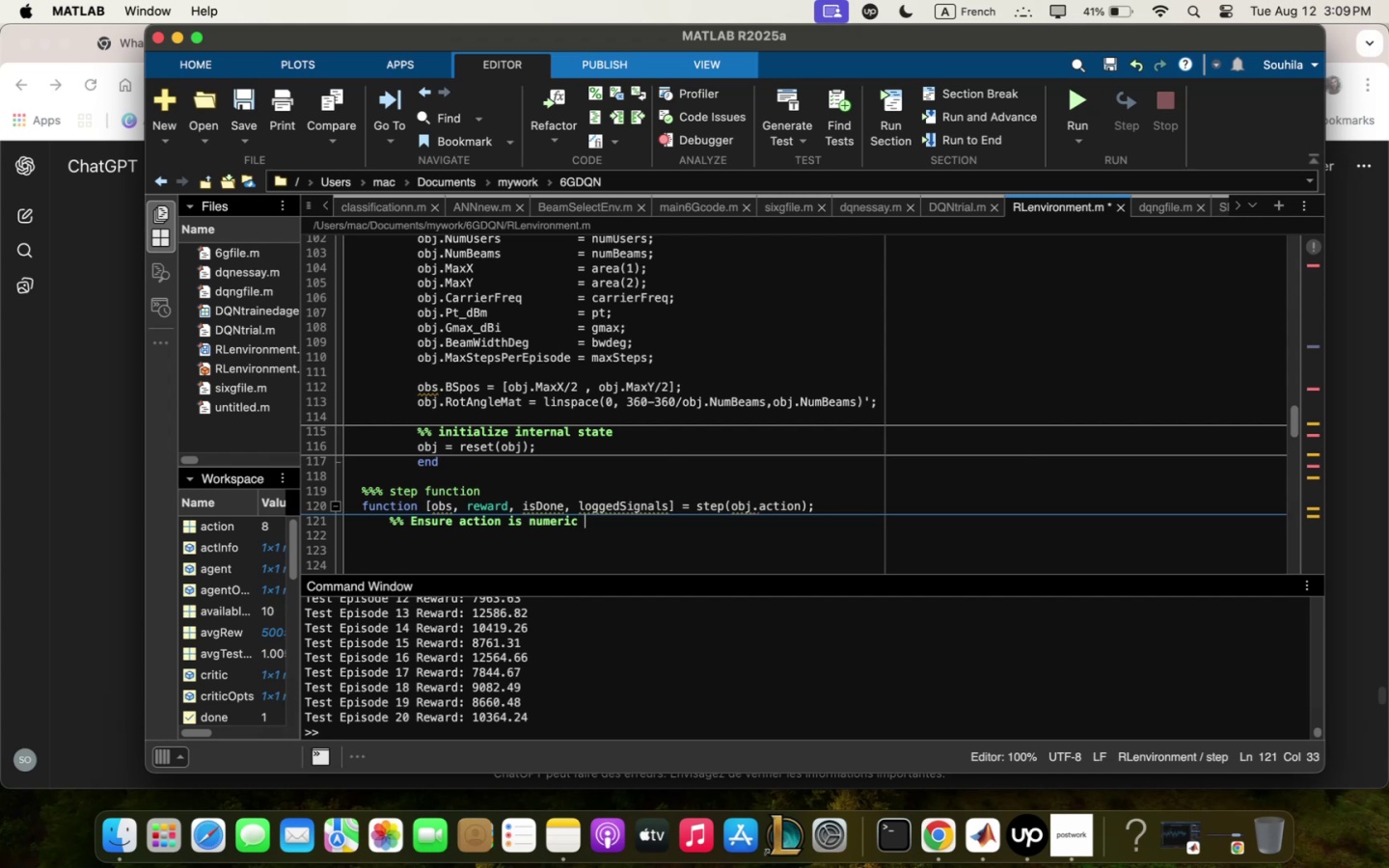 
type(scqlqr or vector)
 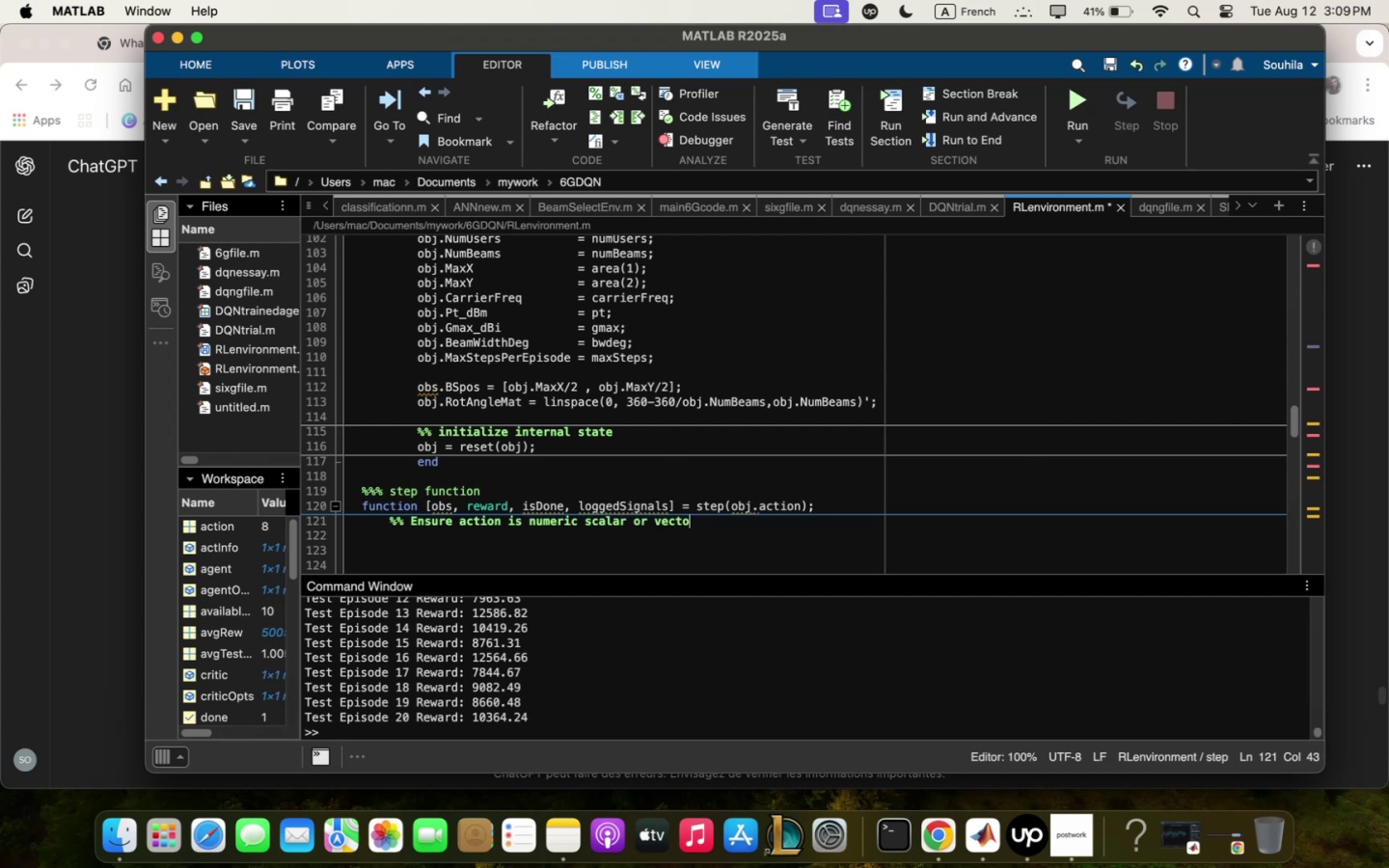 
key(Enter)
 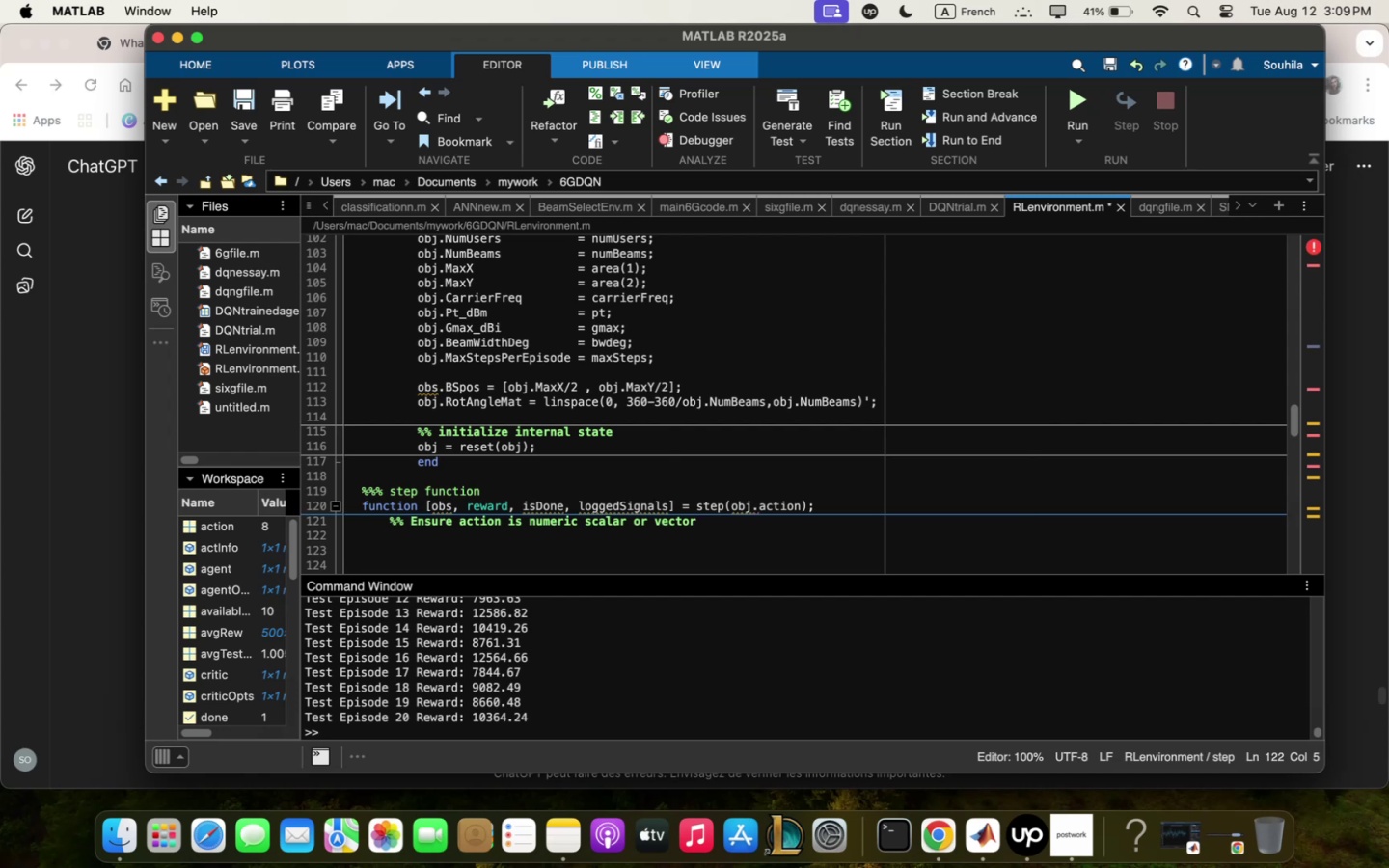 
key(Enter)
 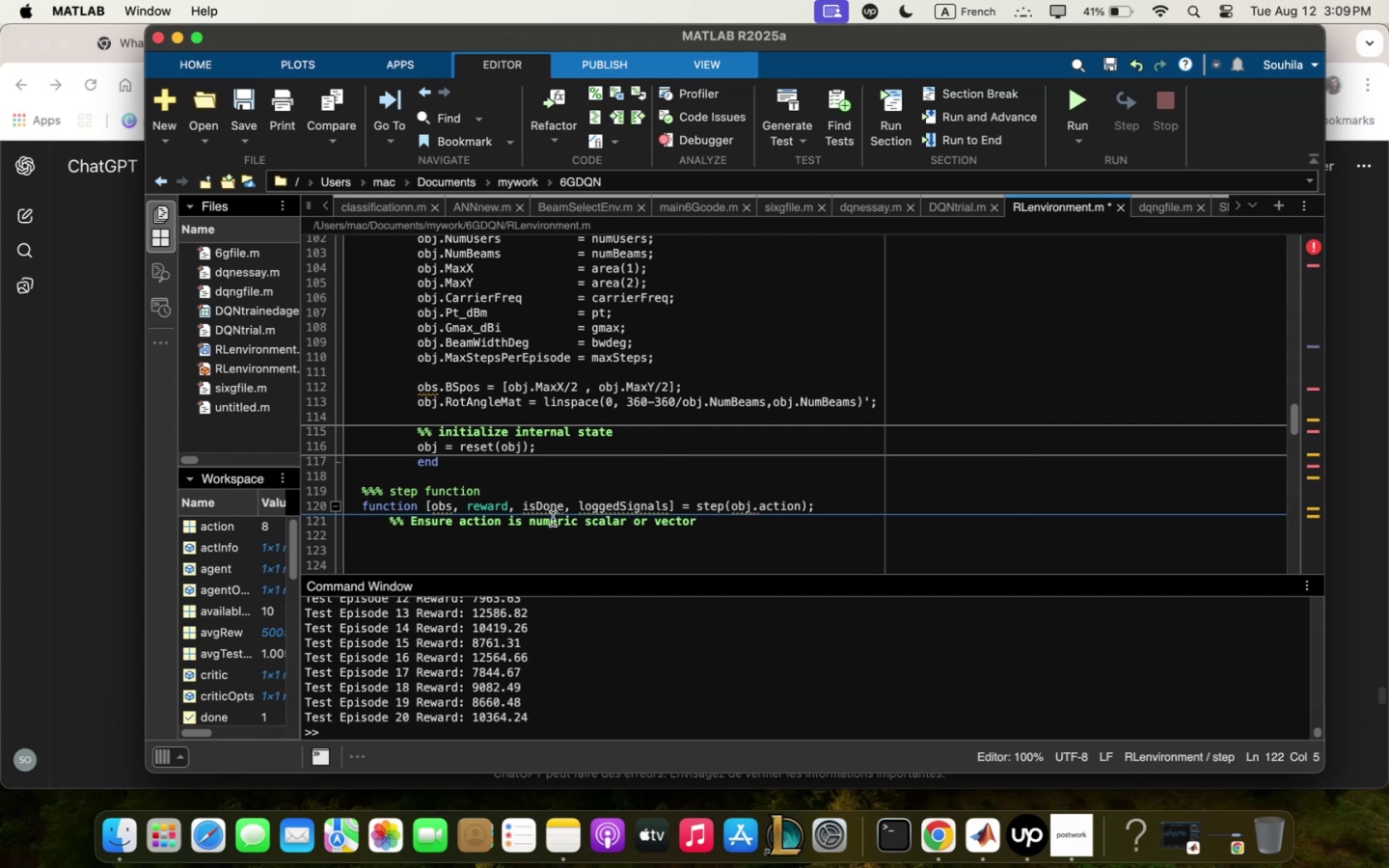 
wait(7.67)
 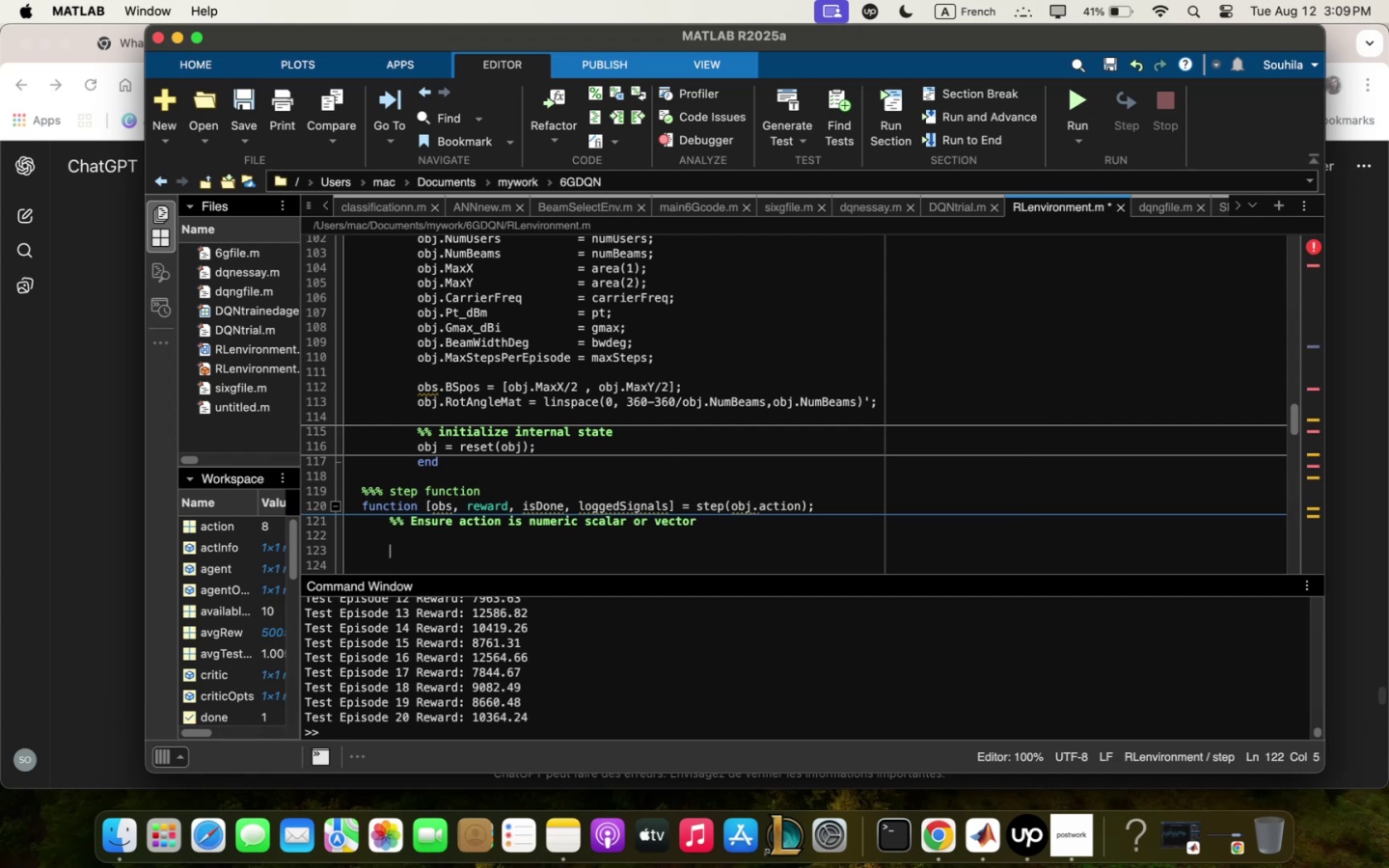 
left_click_drag(start_coordinate=[364, 492], to_coordinate=[784, 435])
 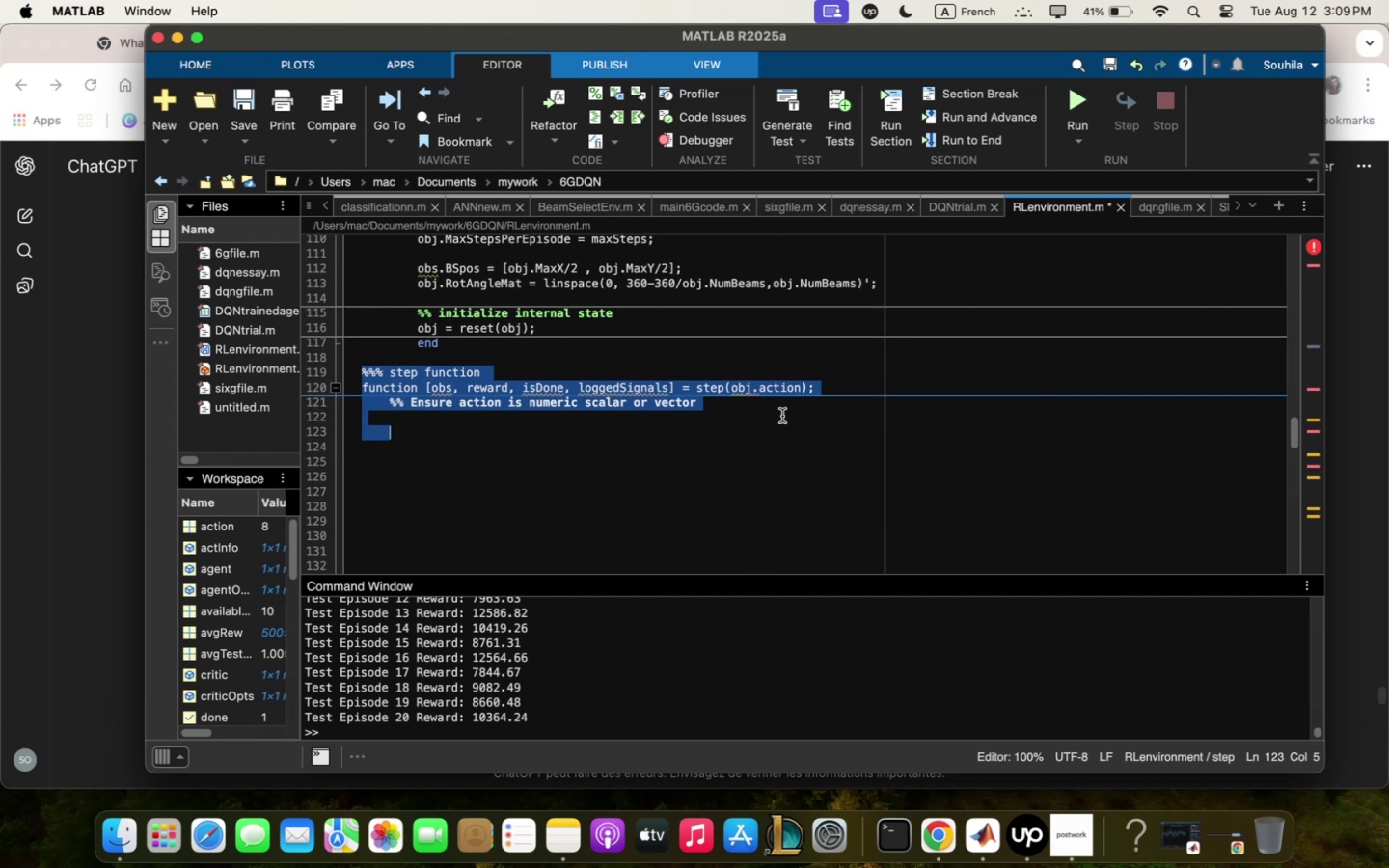 
left_click([782, 404])
 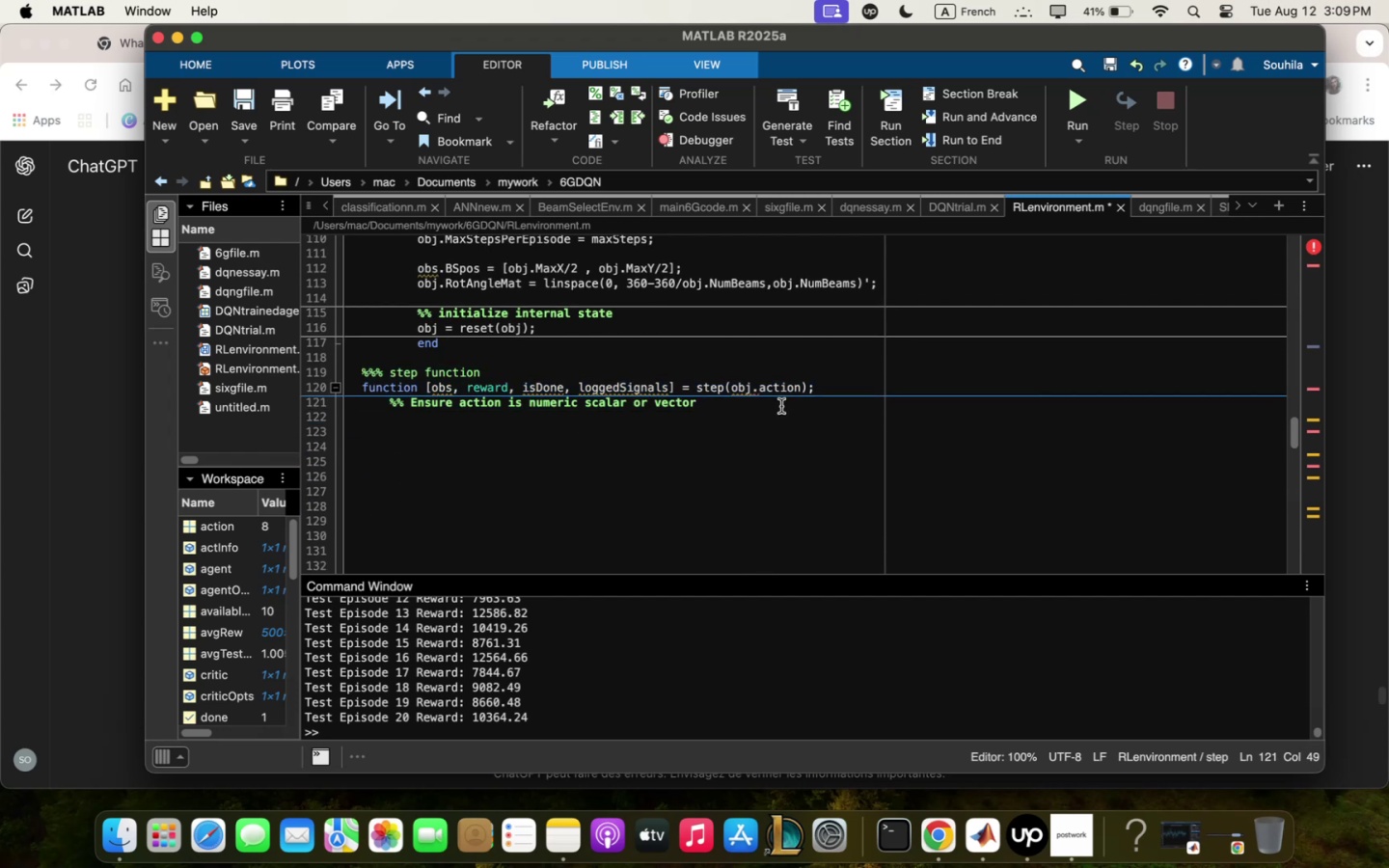 
key(Enter)
 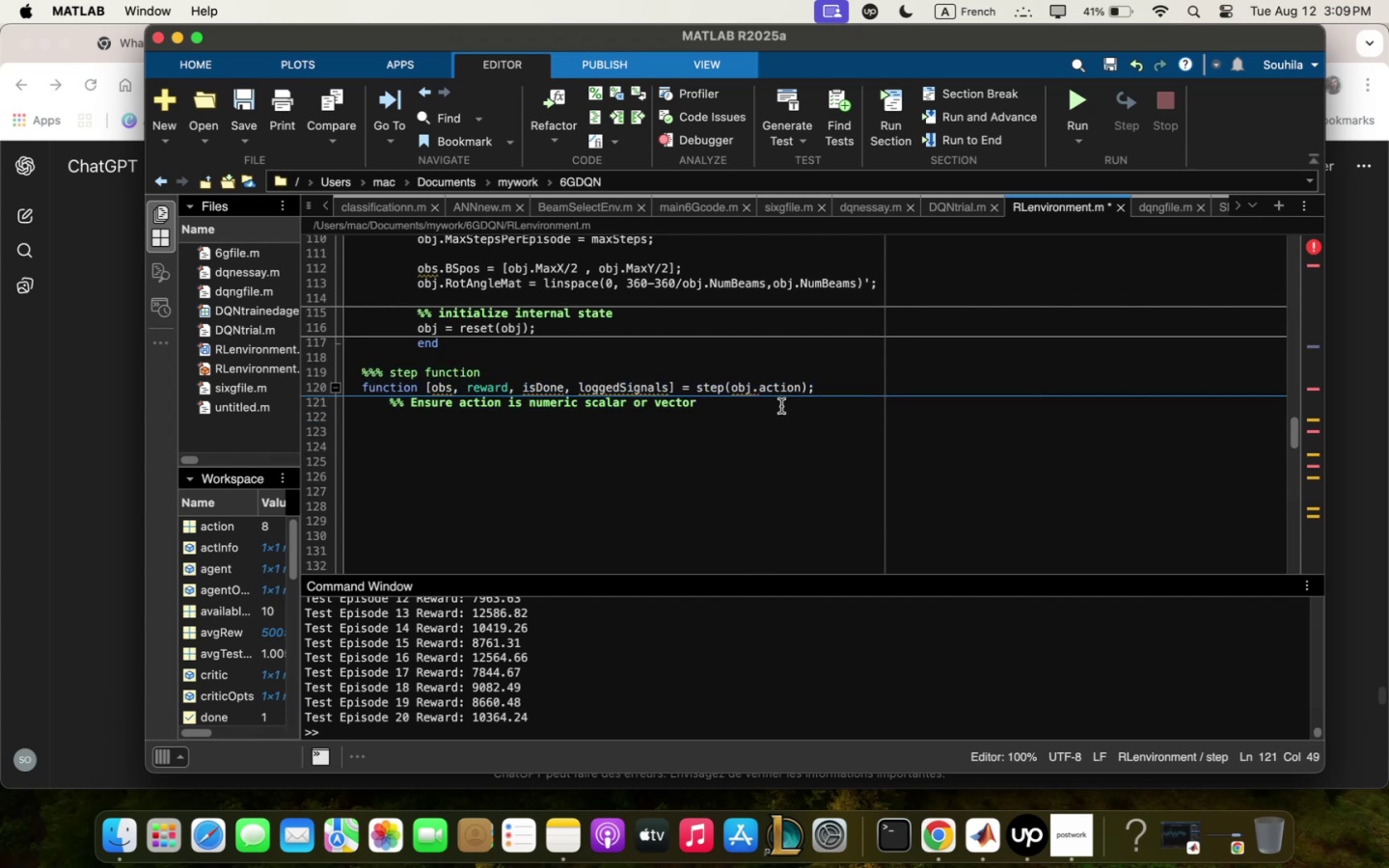 
key(Enter)
 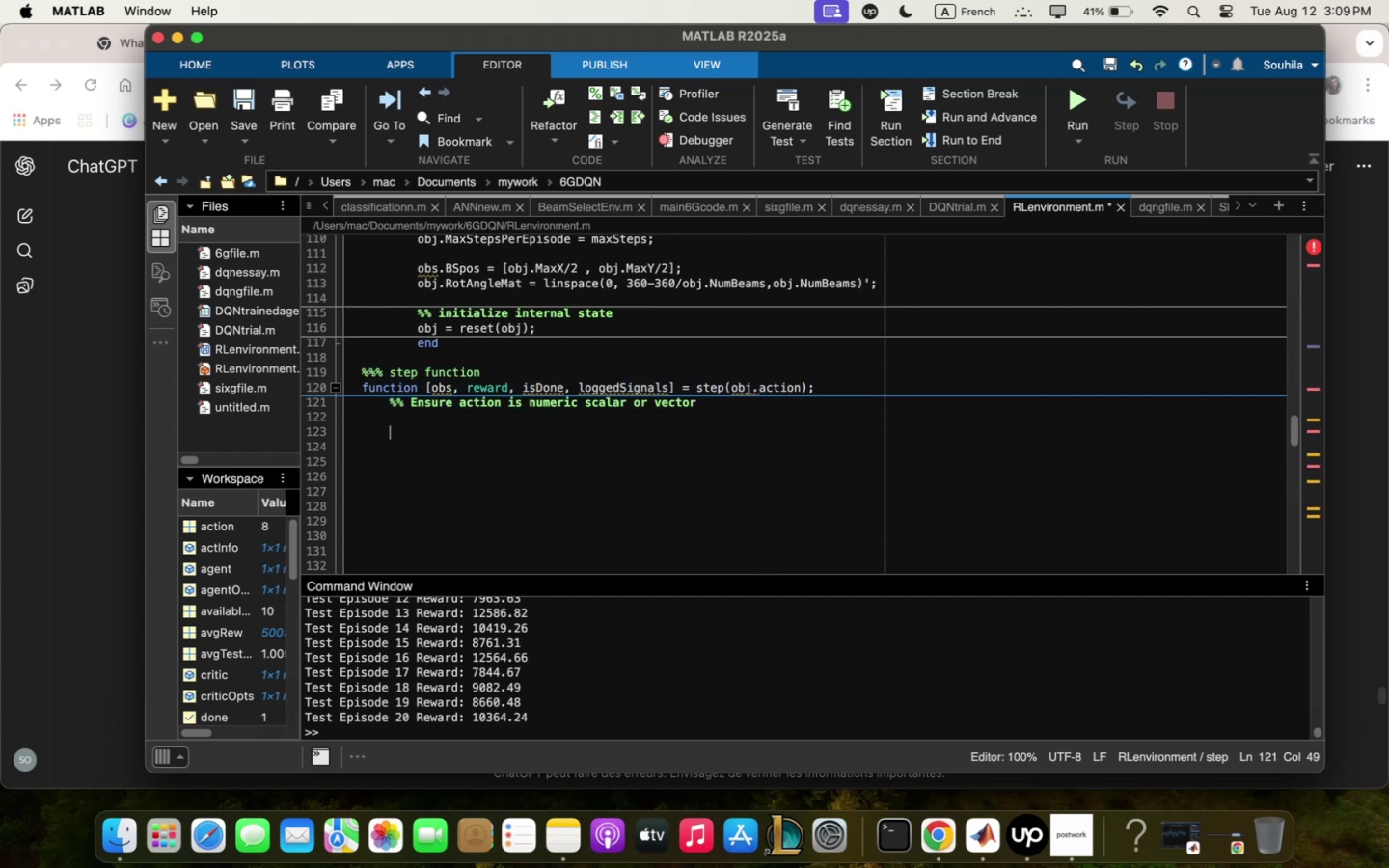 
type(if iscel)
 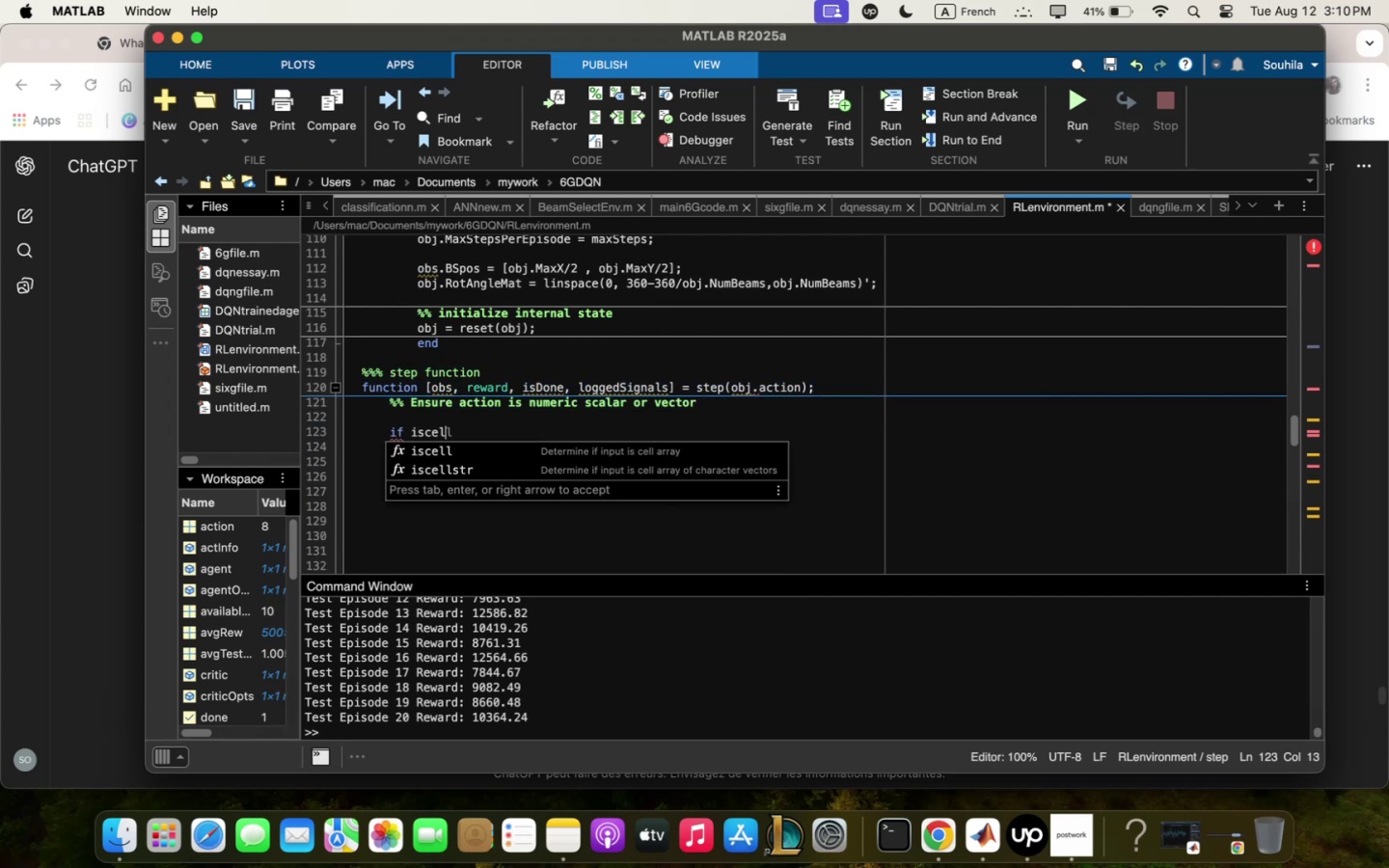 
key(ArrowDown)
 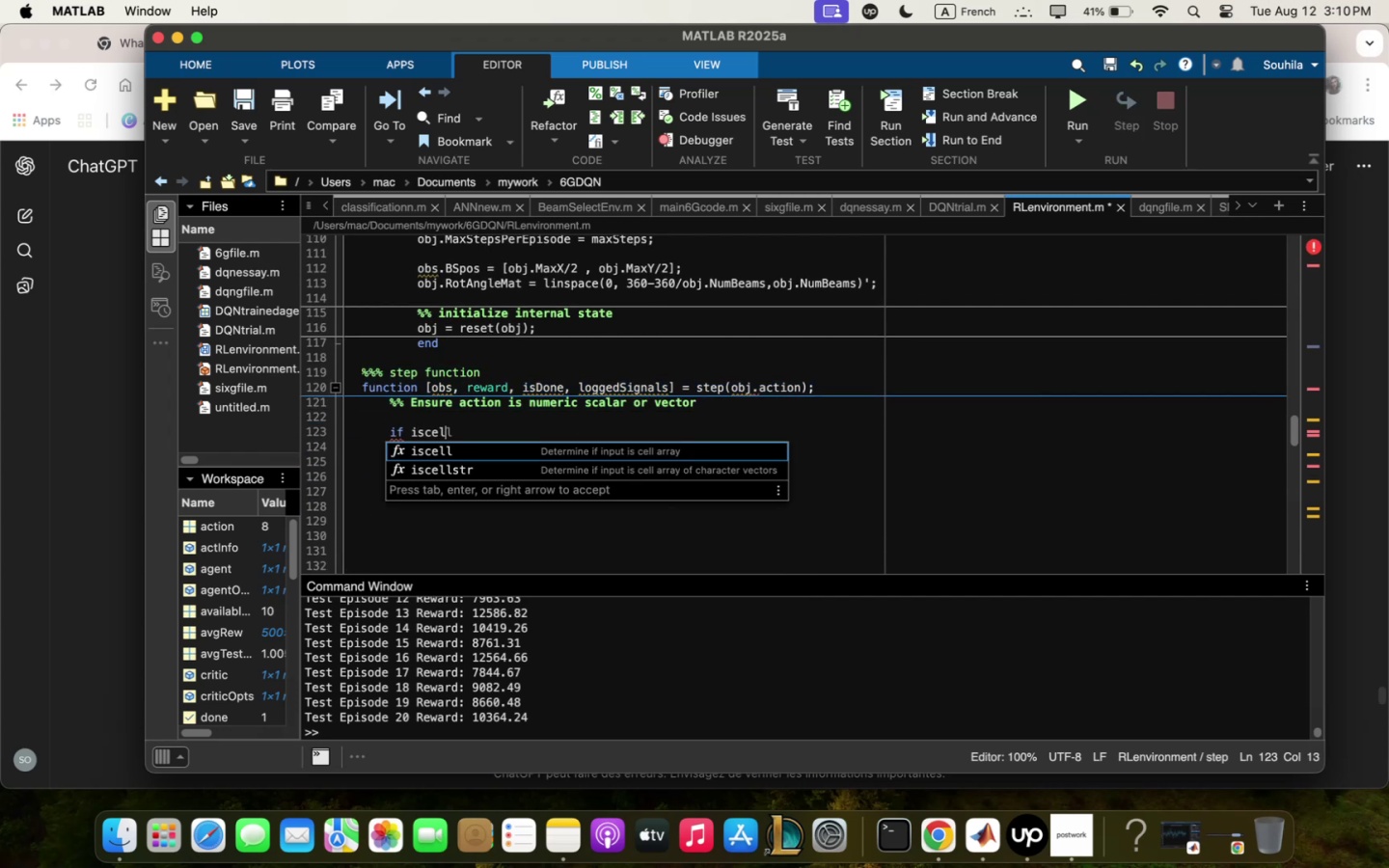 
key(Enter)
 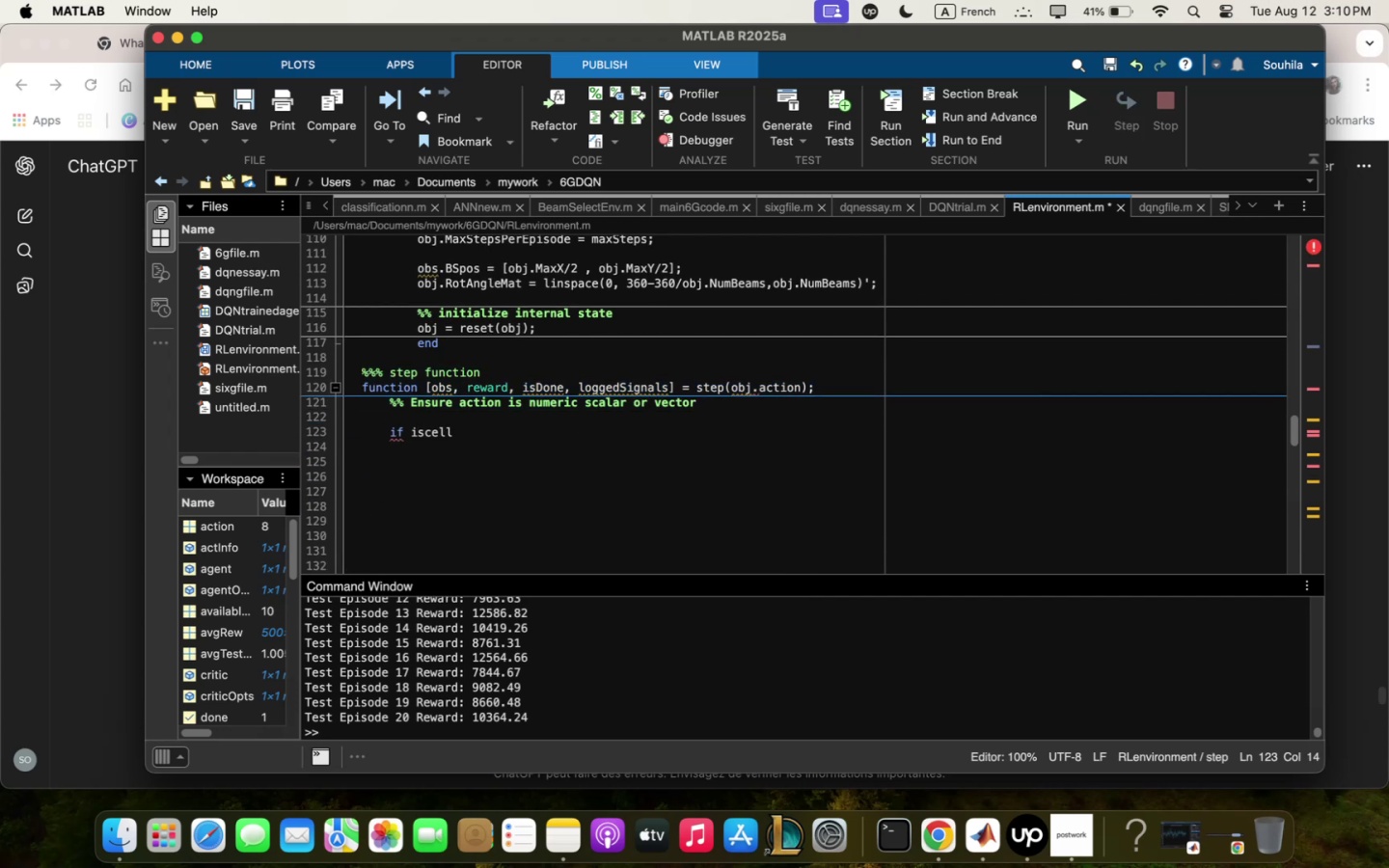 
type(5qci)
key(Backspace)
type(t)
 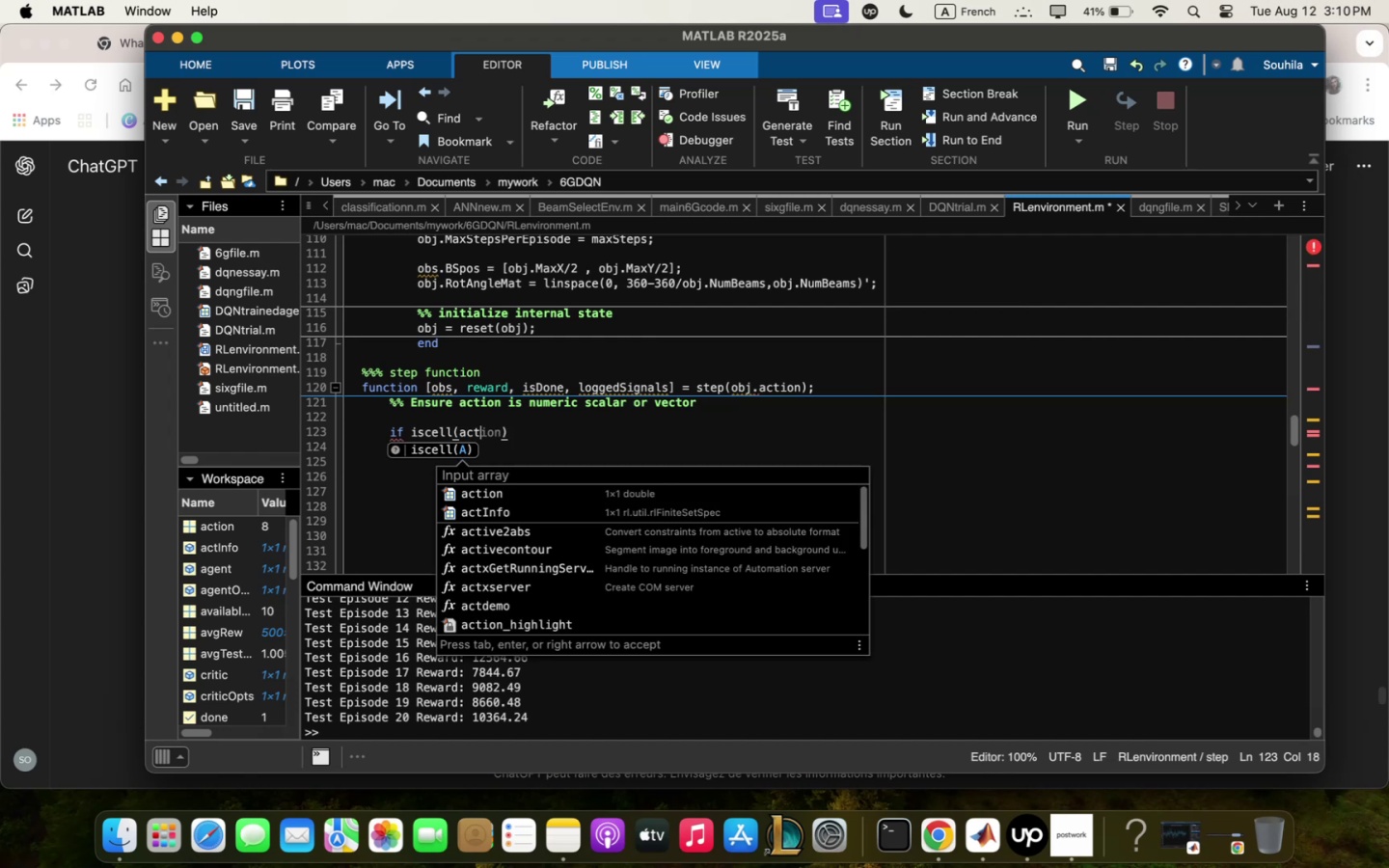 
key(ArrowDown)
 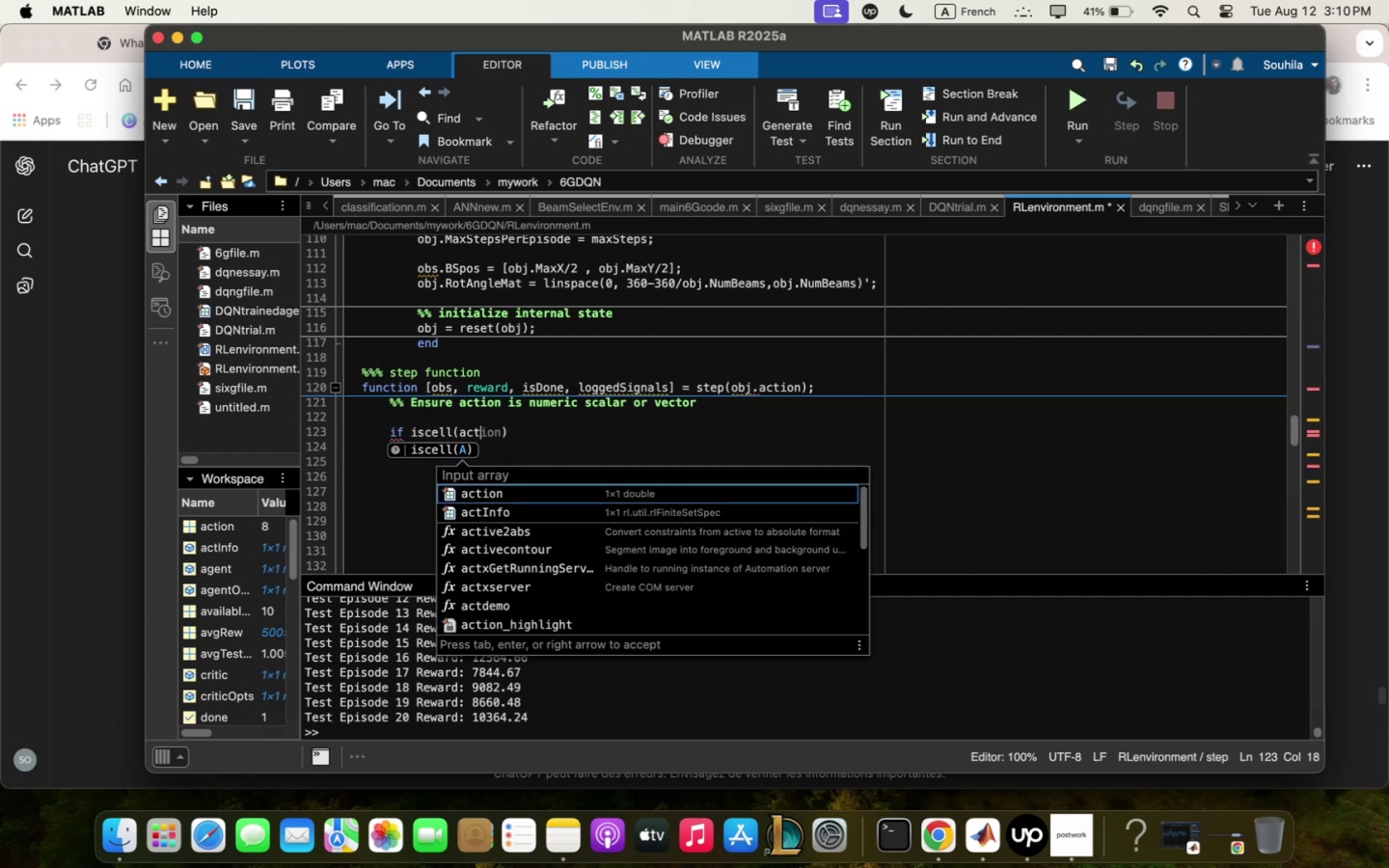 
key(Enter)
 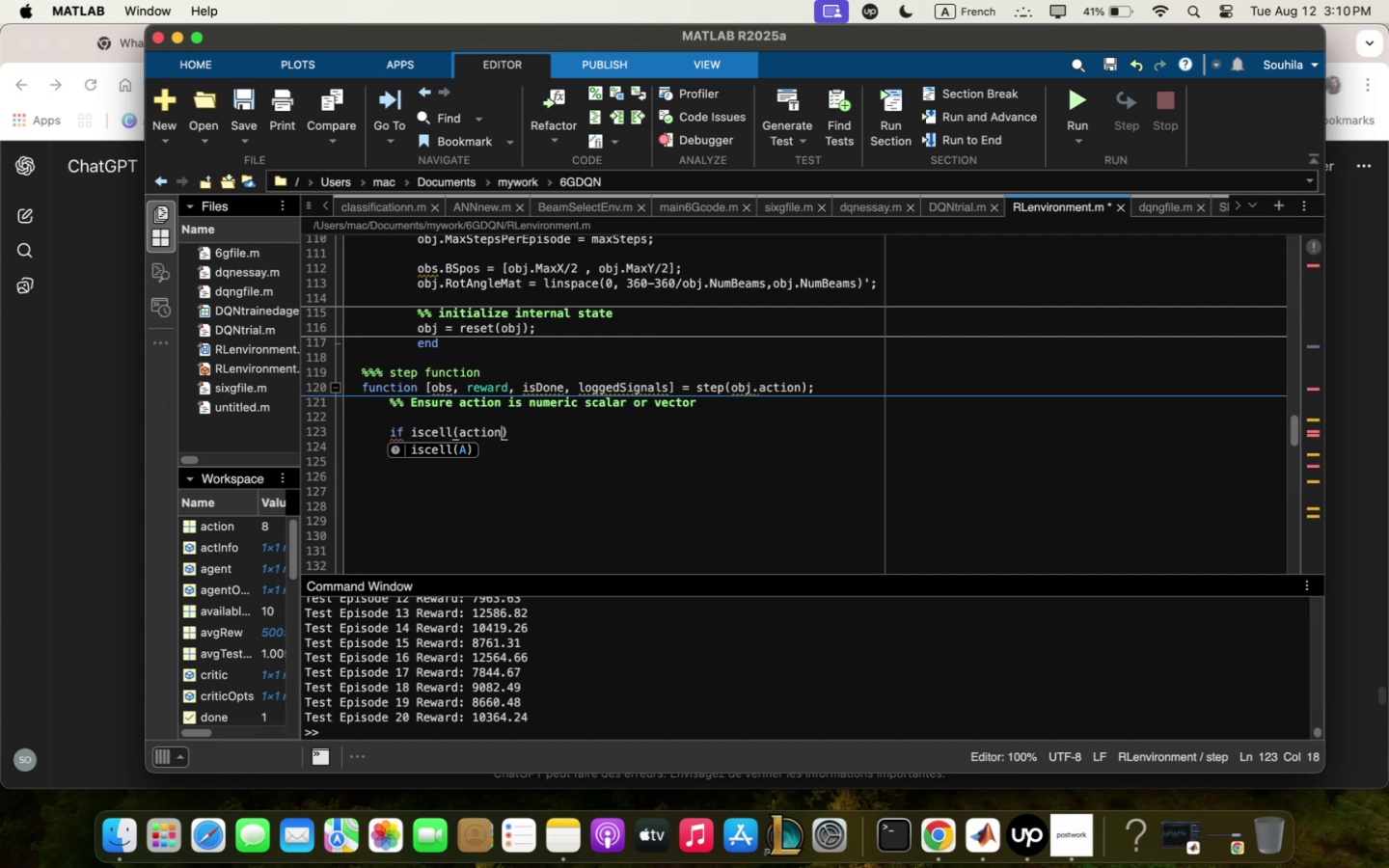 
key(Enter)
 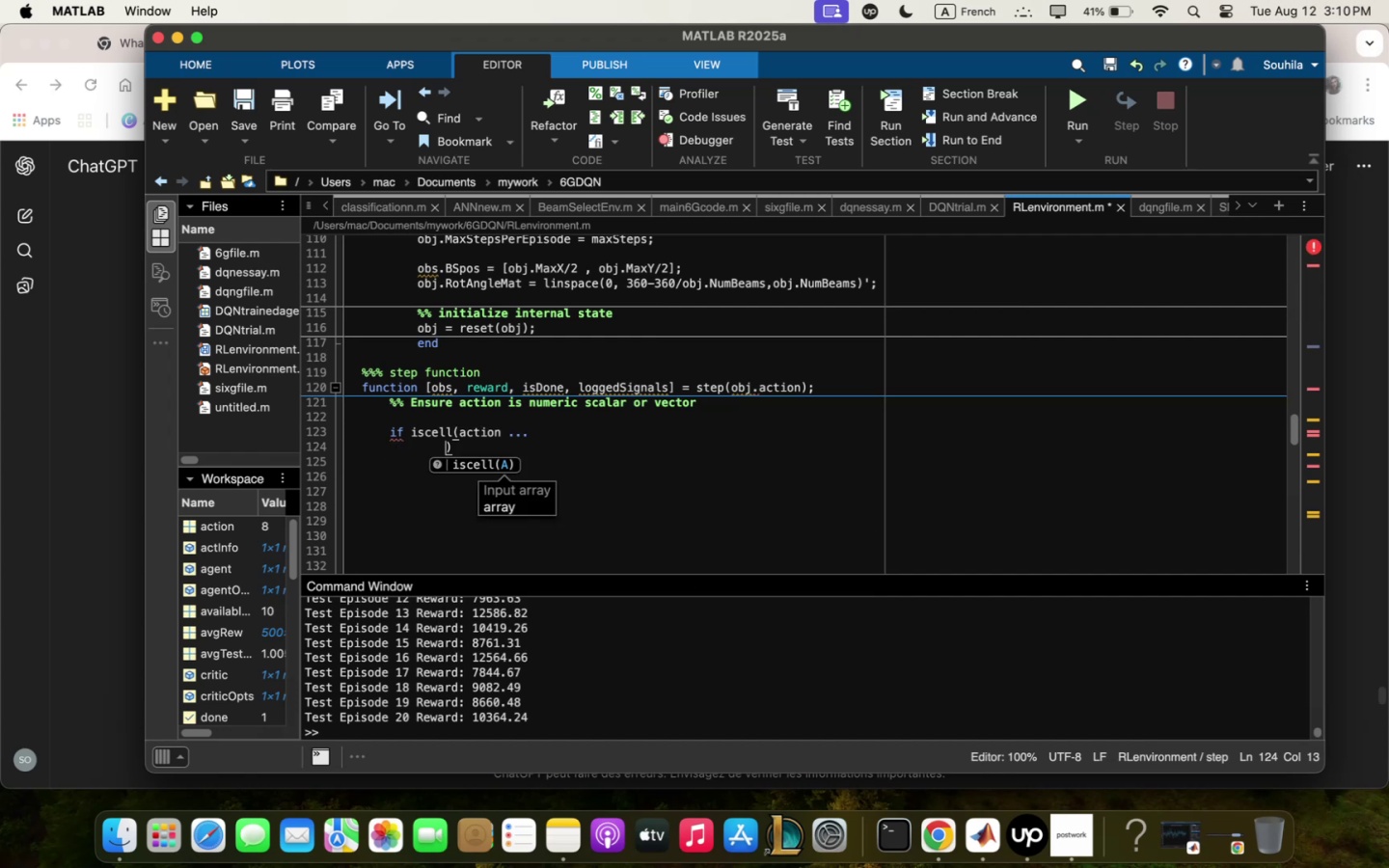 
key(Backspace)
 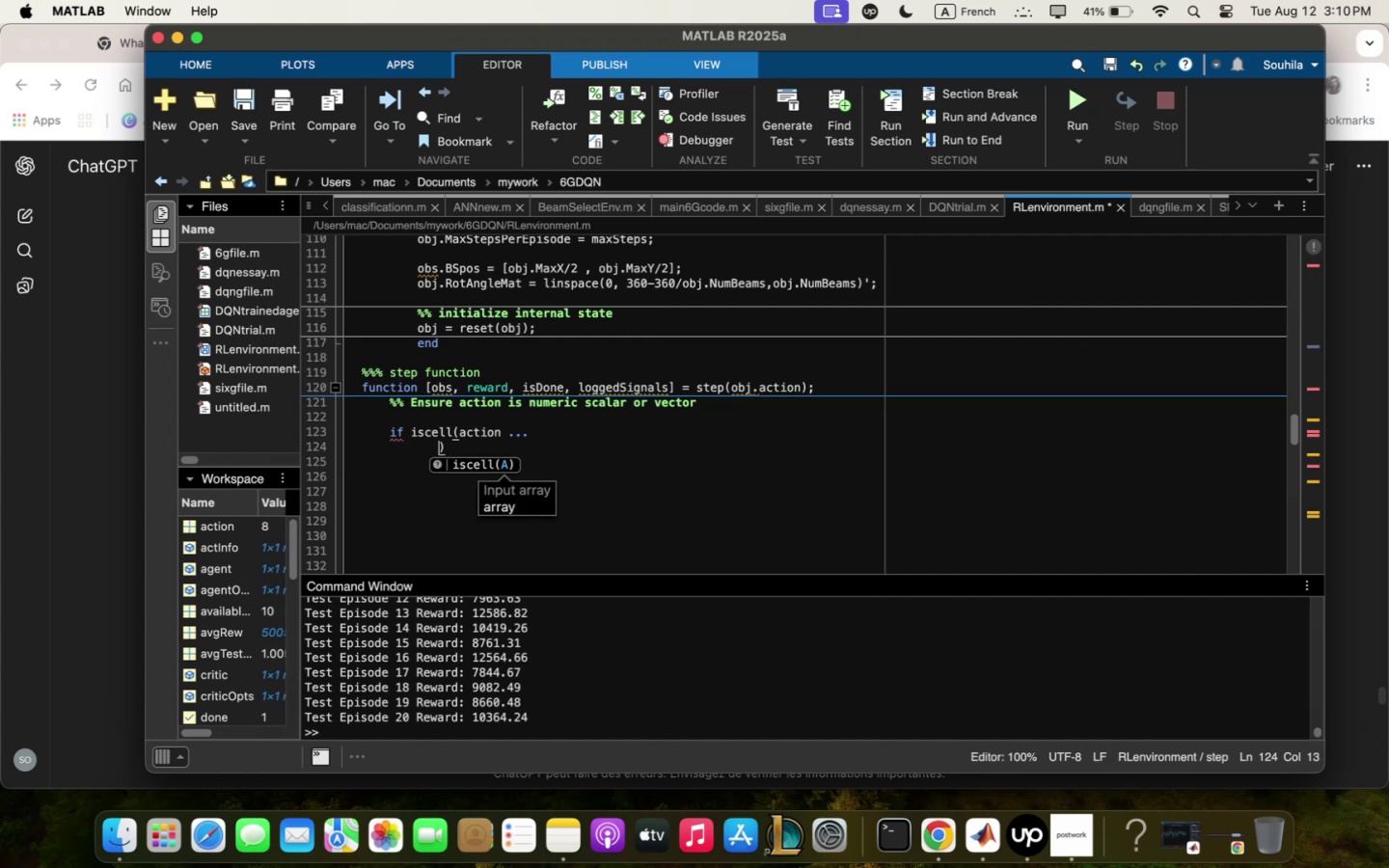 
key(Backspace)
 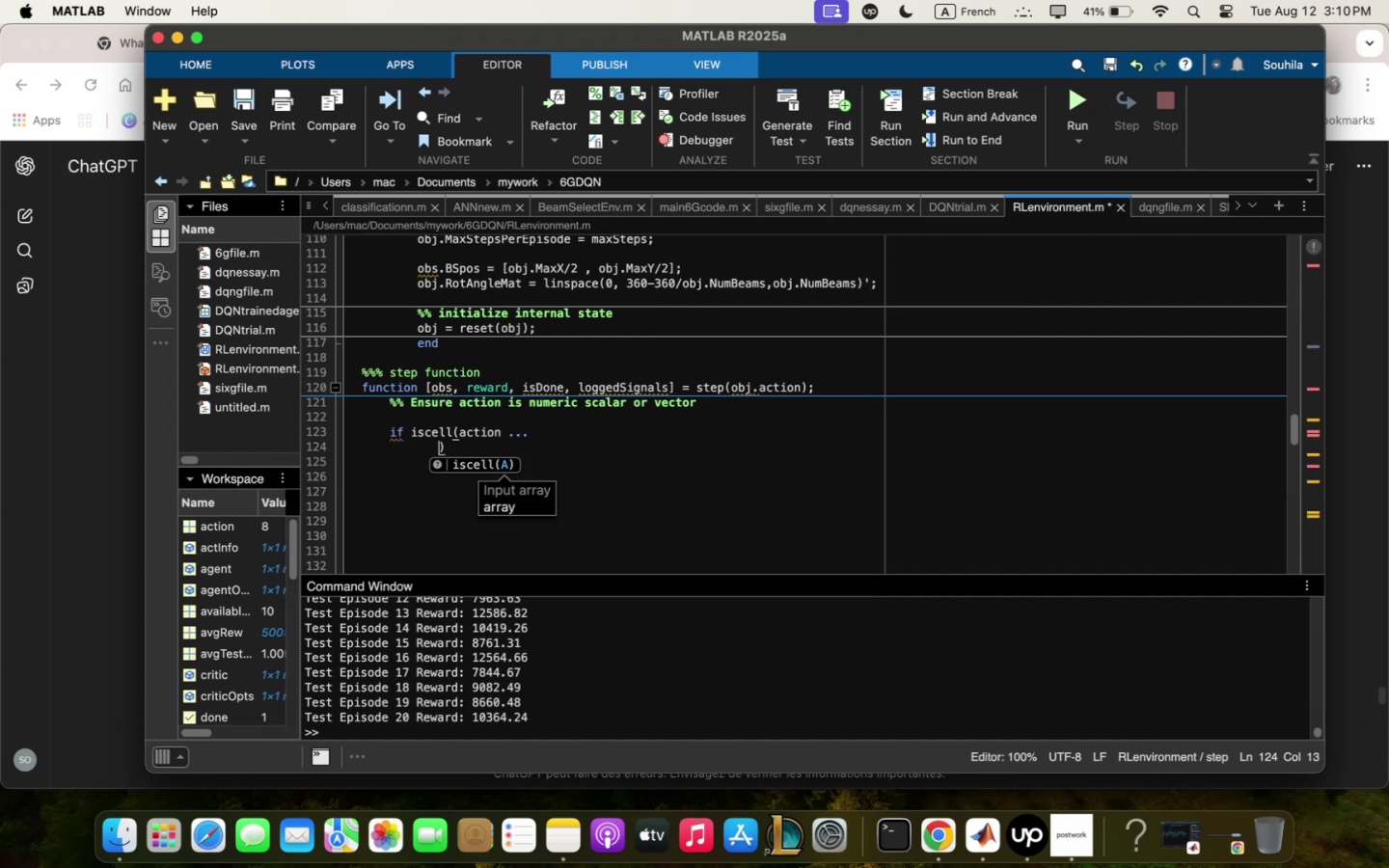 
key(Backspace)
 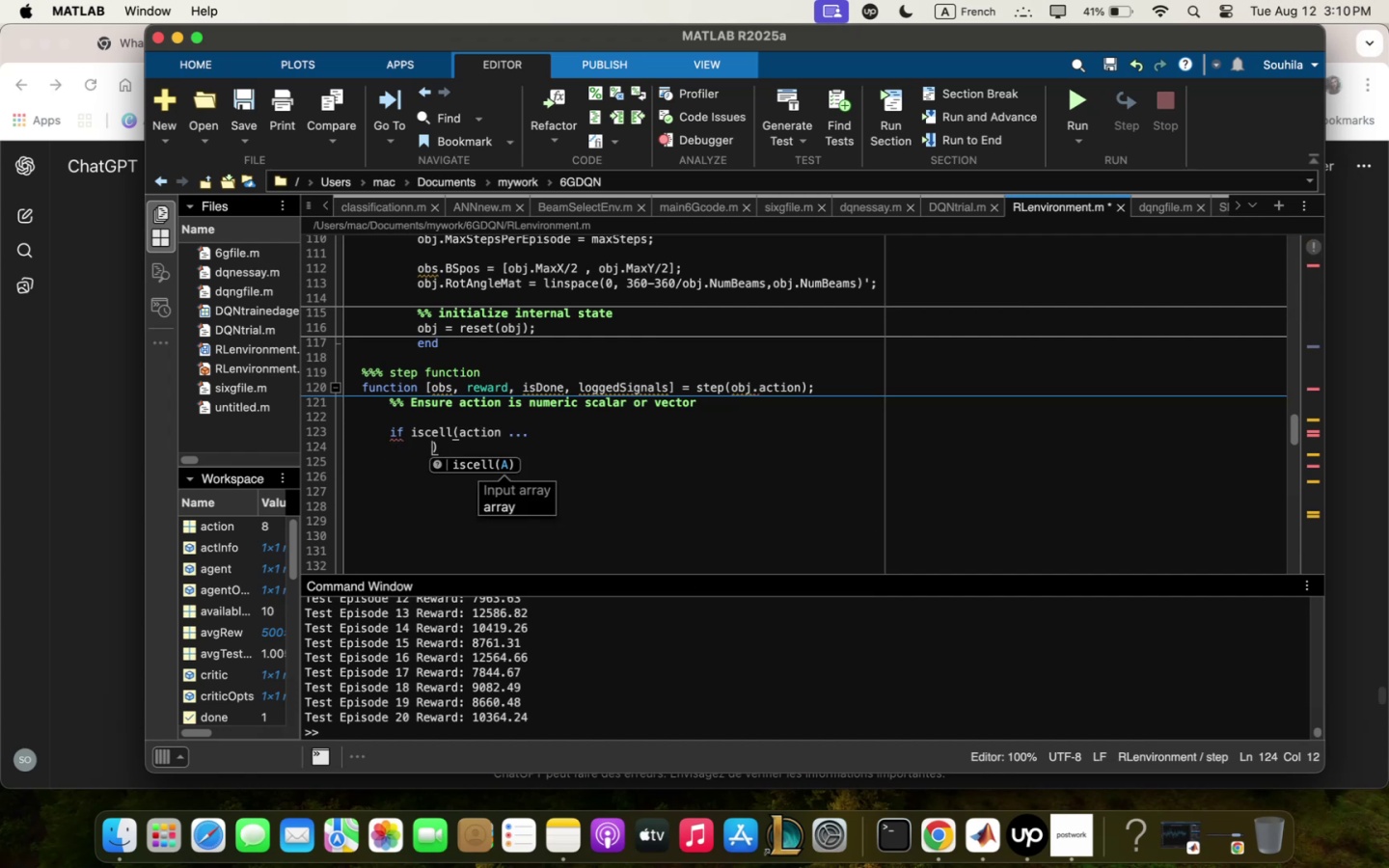 
key(Backspace)
 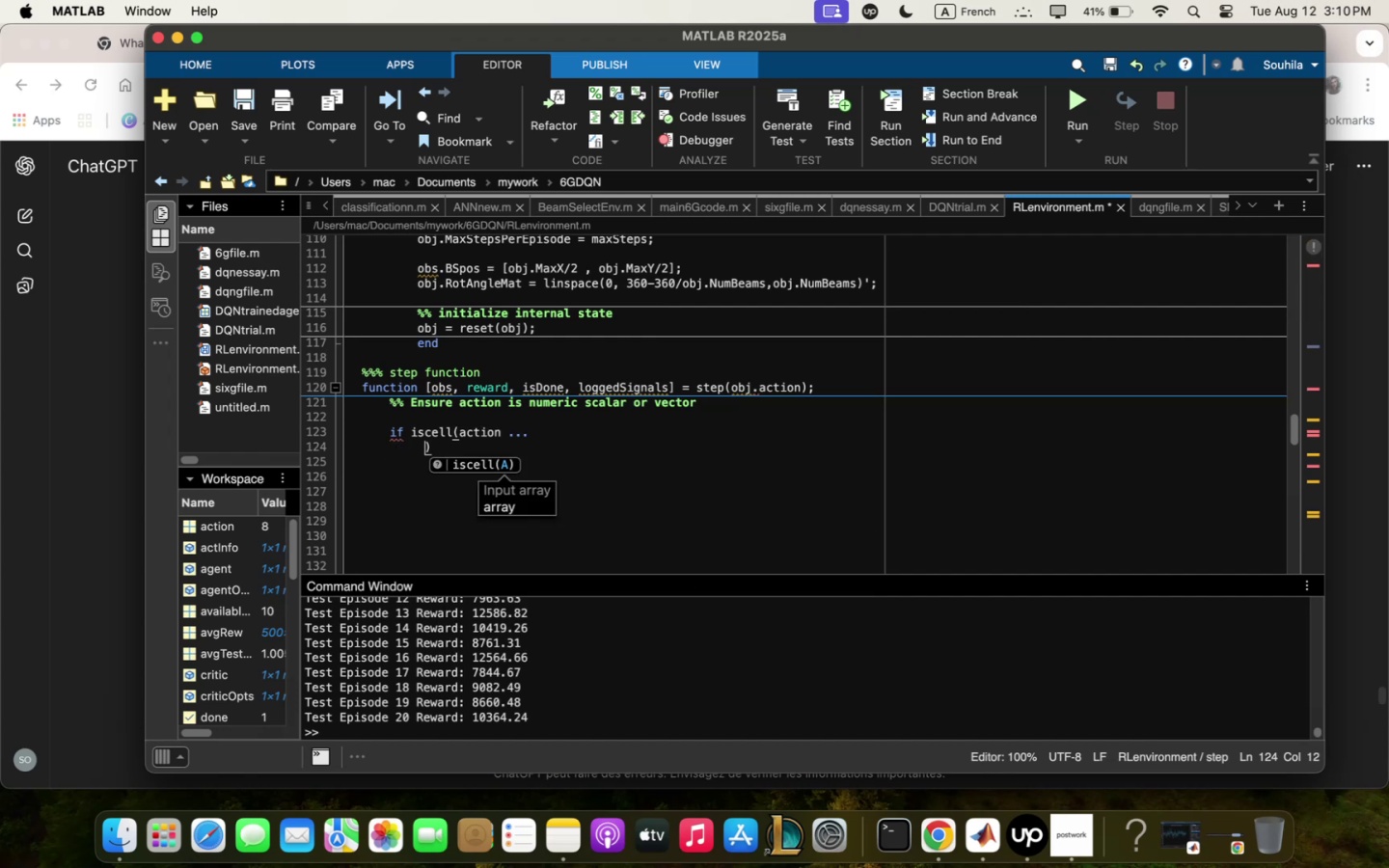 
key(Backspace)
 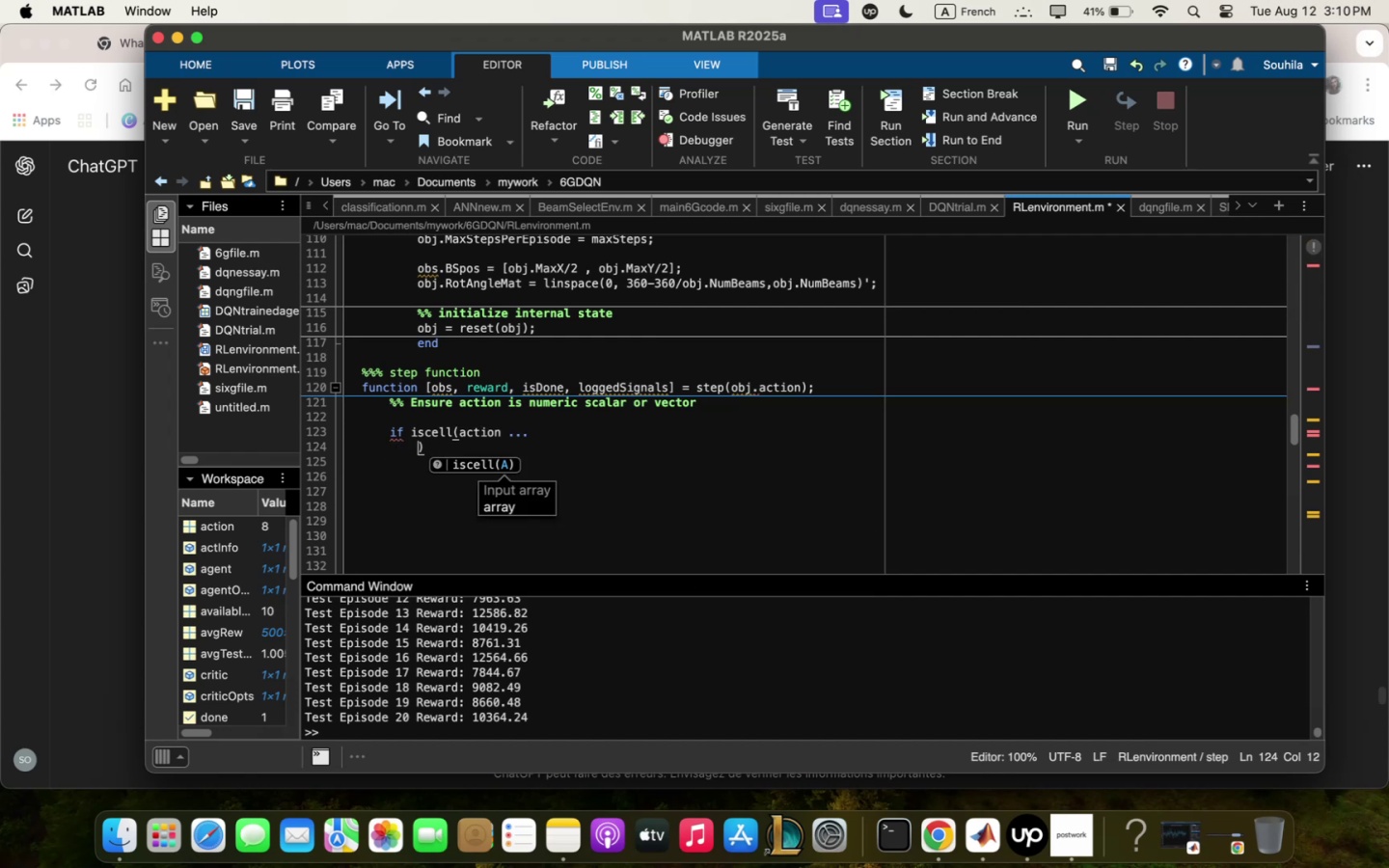 
key(Backspace)
 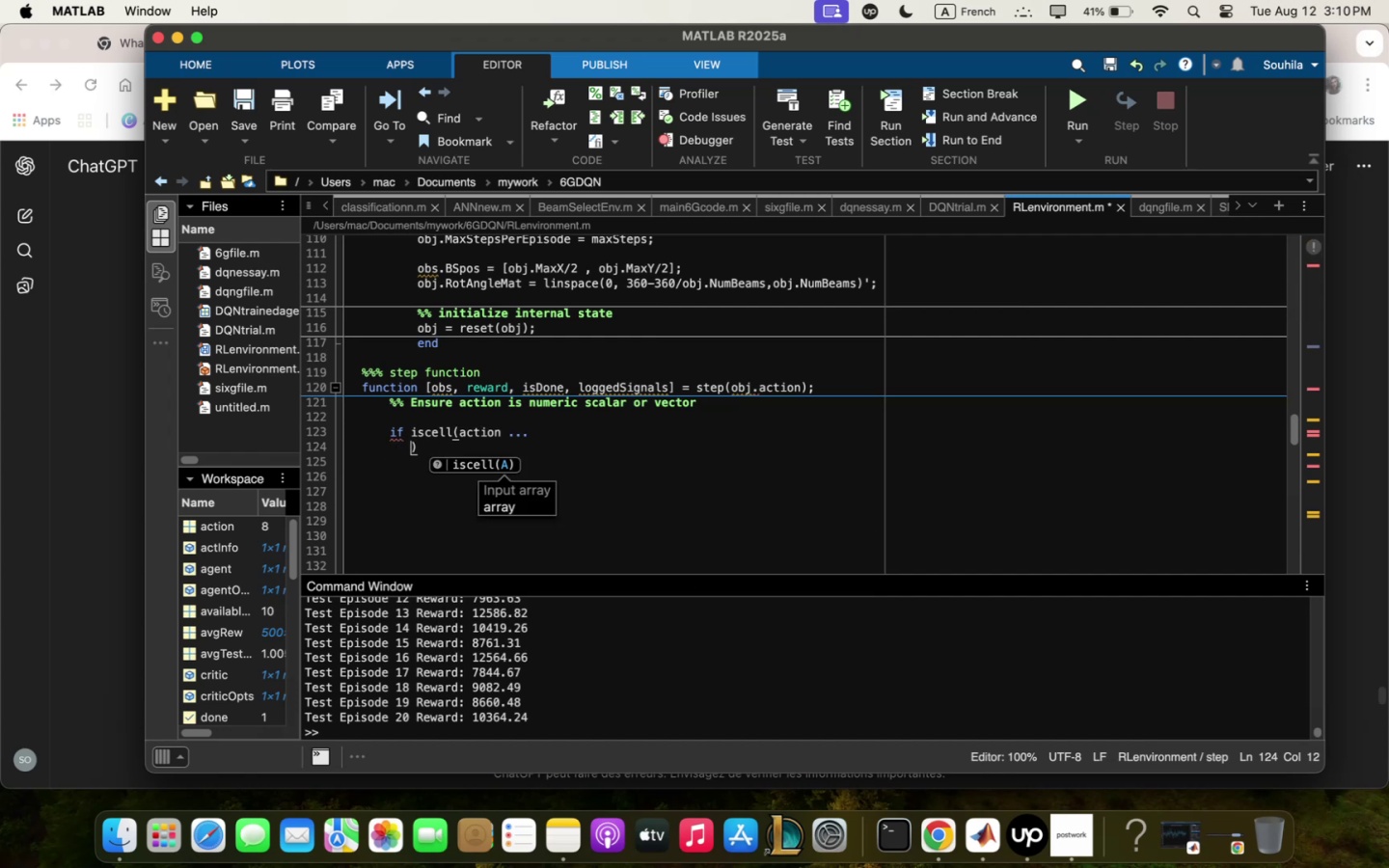 
key(Backspace)
 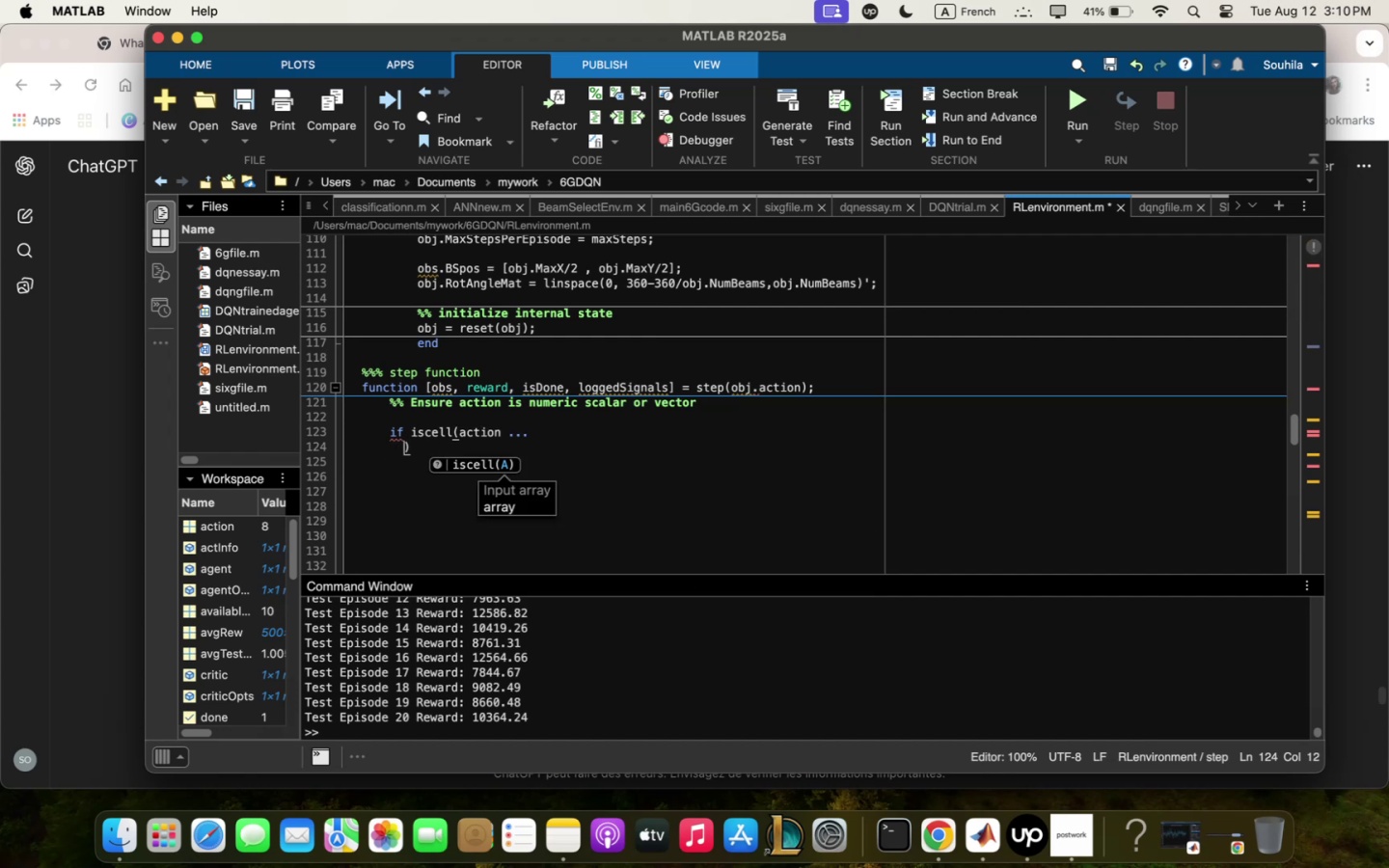 
key(Backspace)
 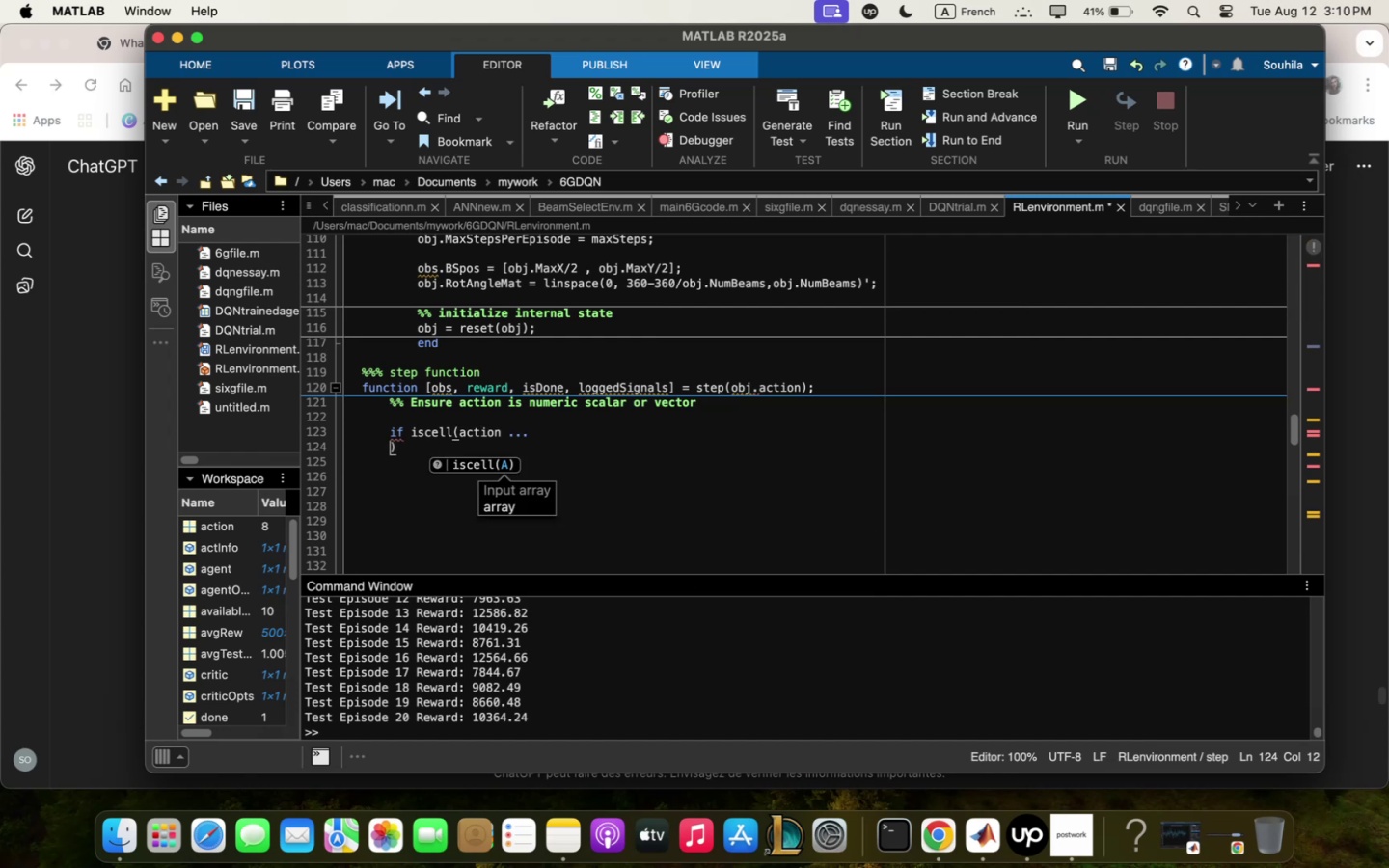 
key(Backspace)
 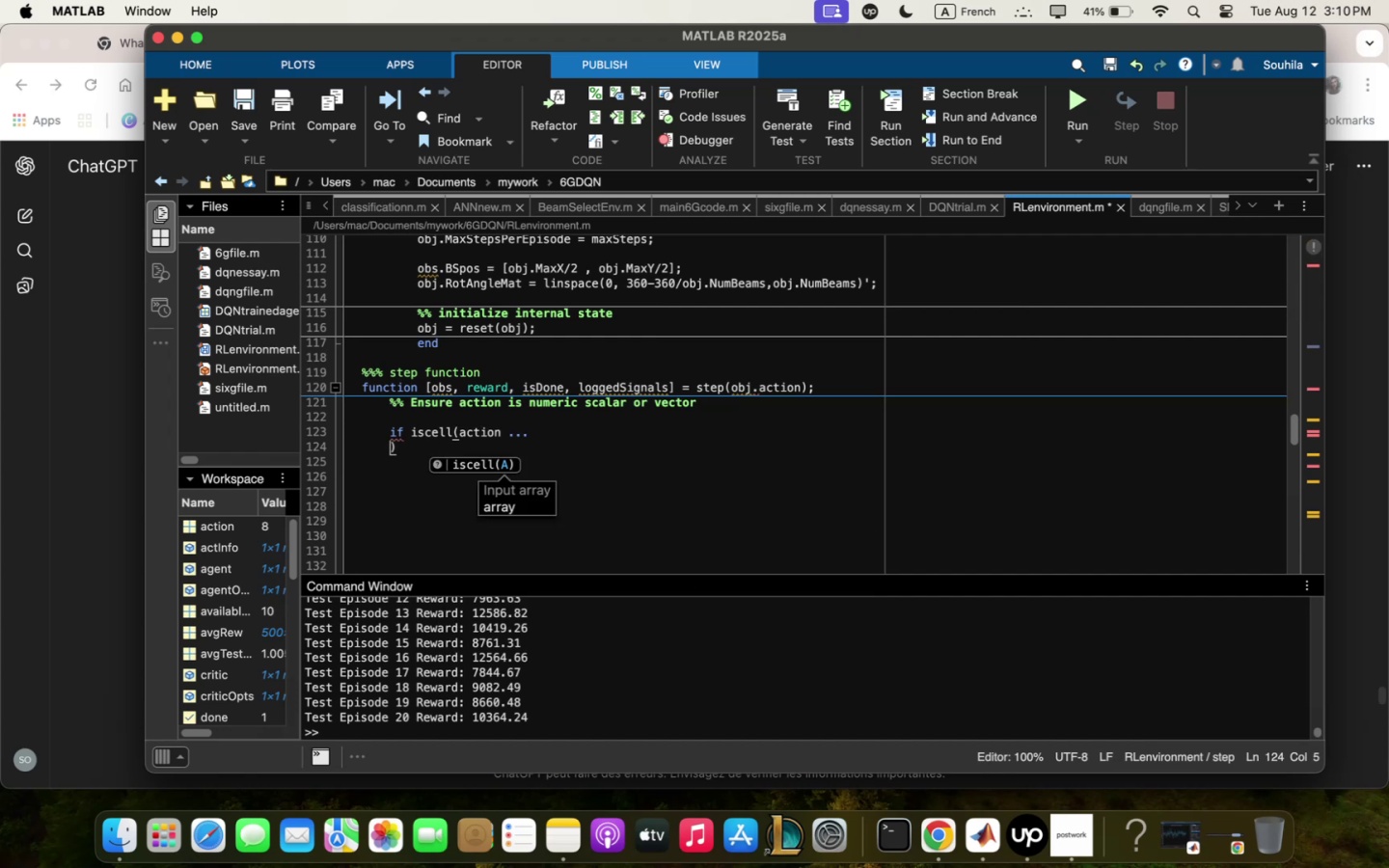 
key(Backspace)
 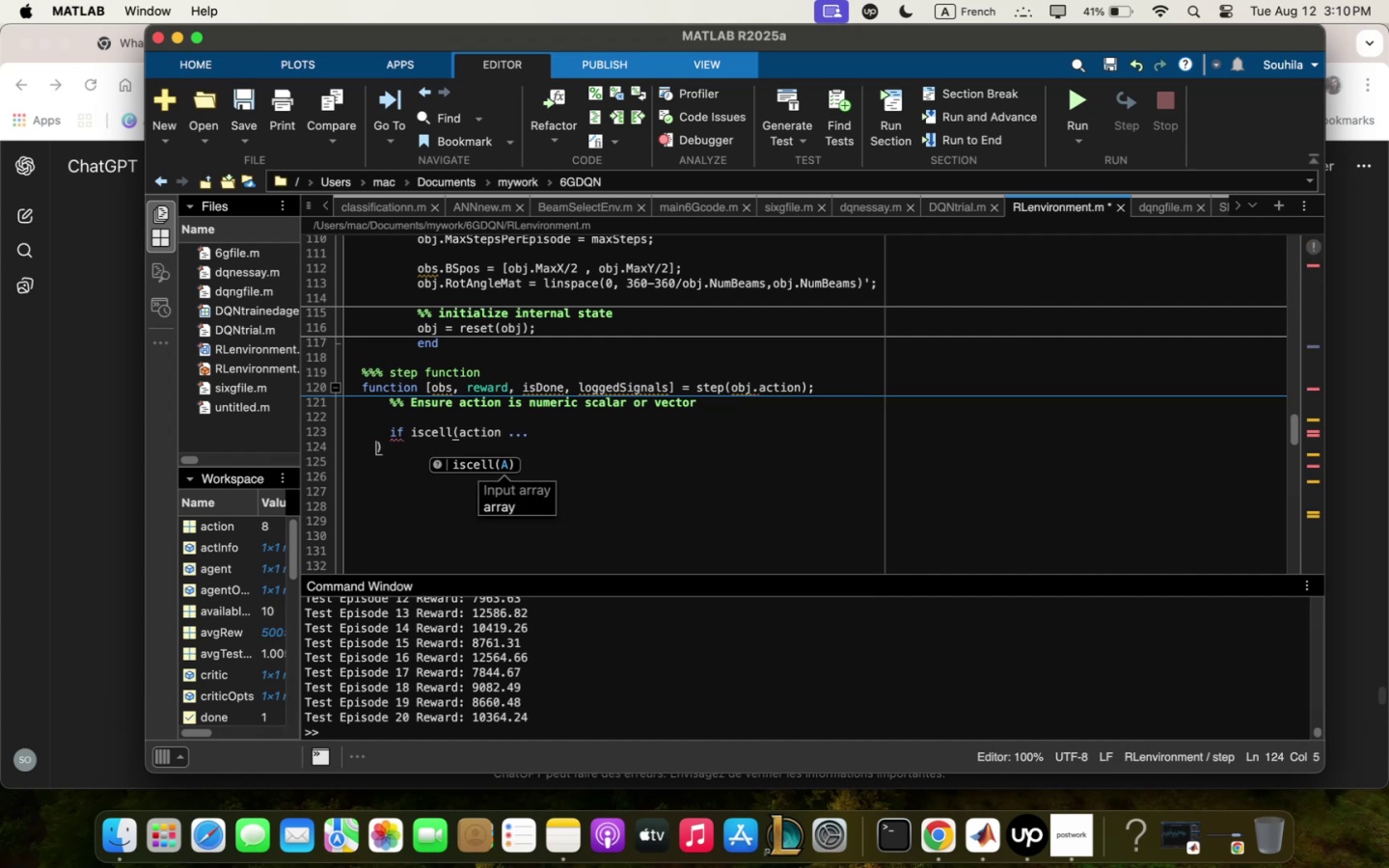 
key(Backspace)
 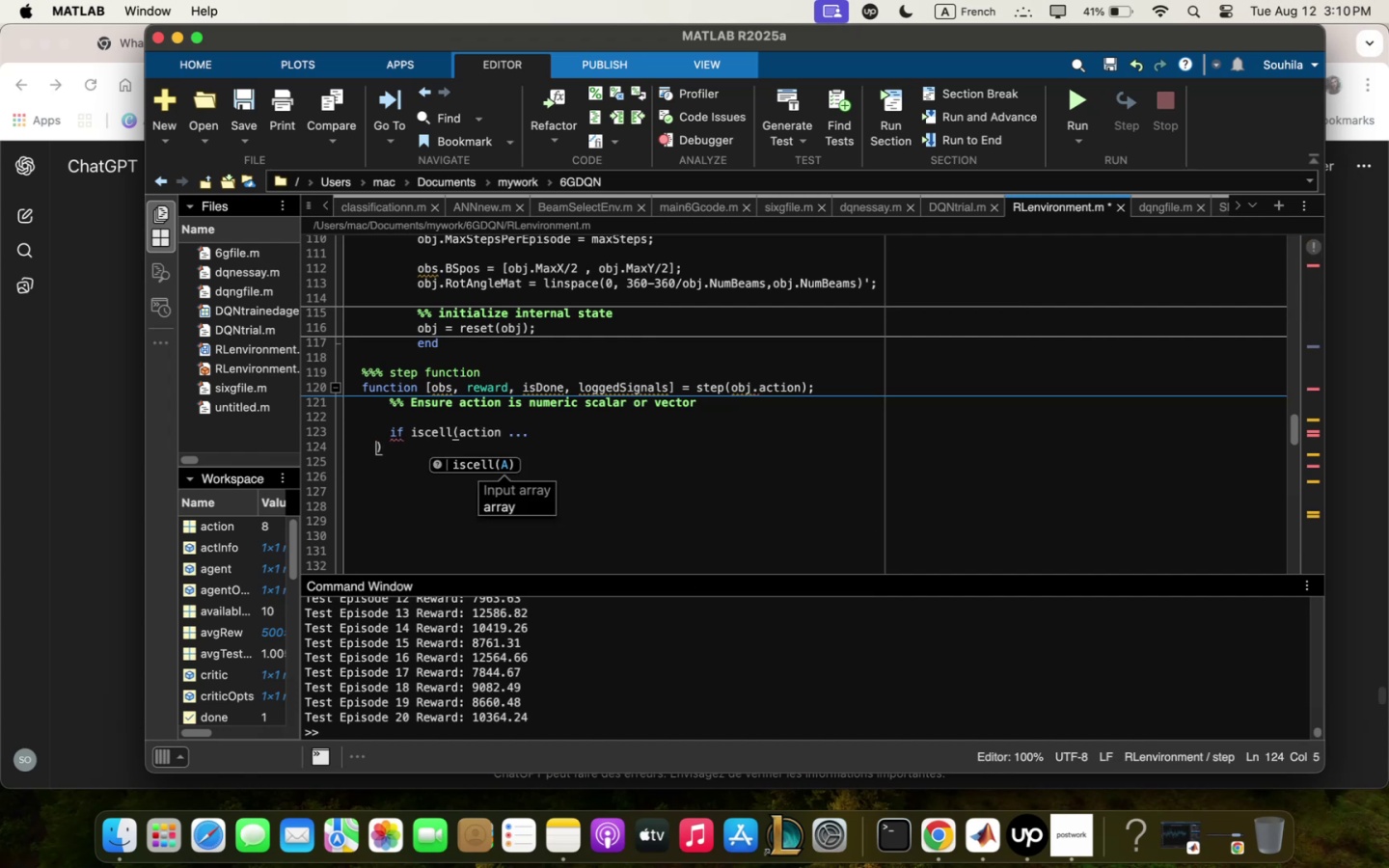 
key(Backspace)
 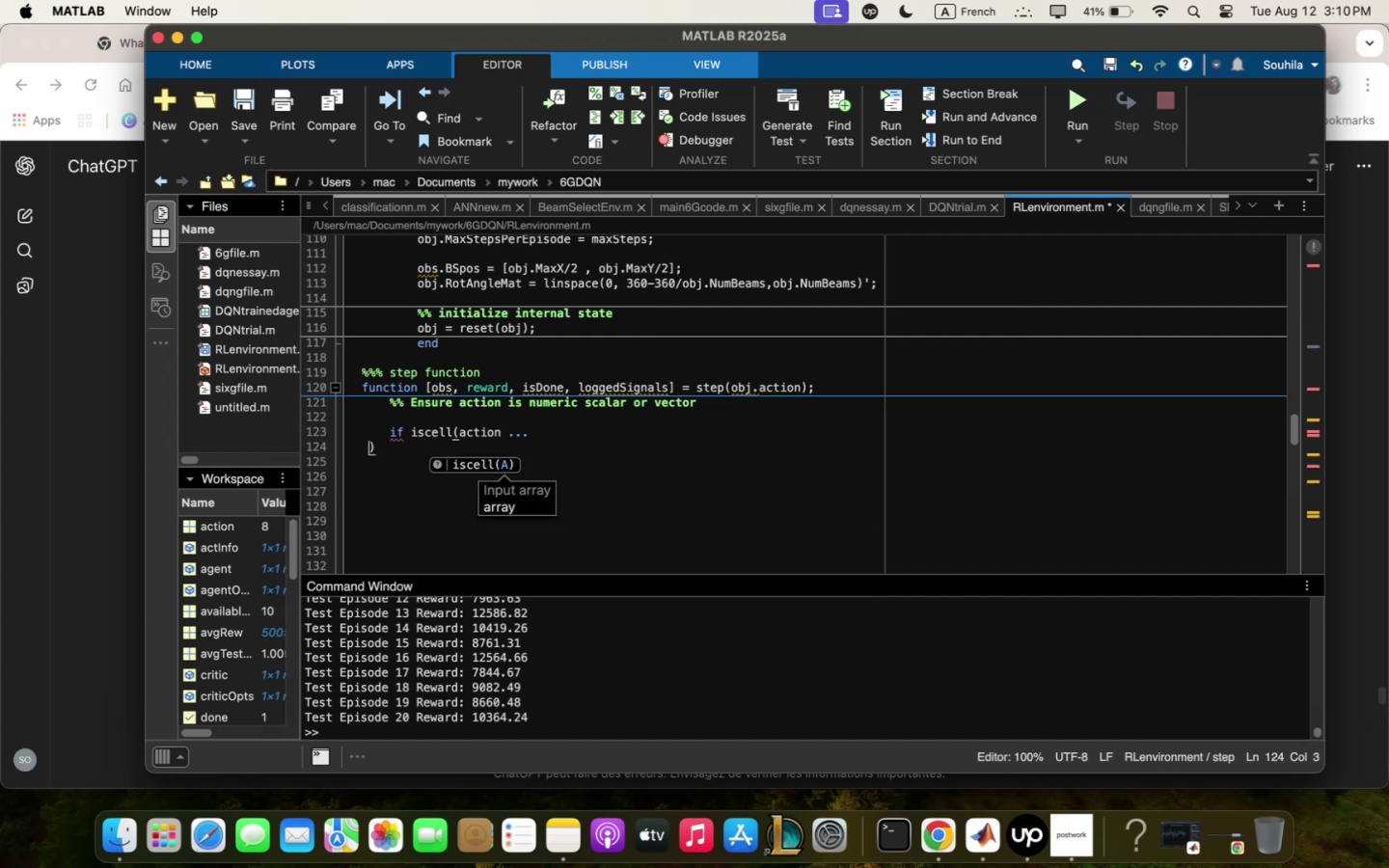 
key(Backspace)
 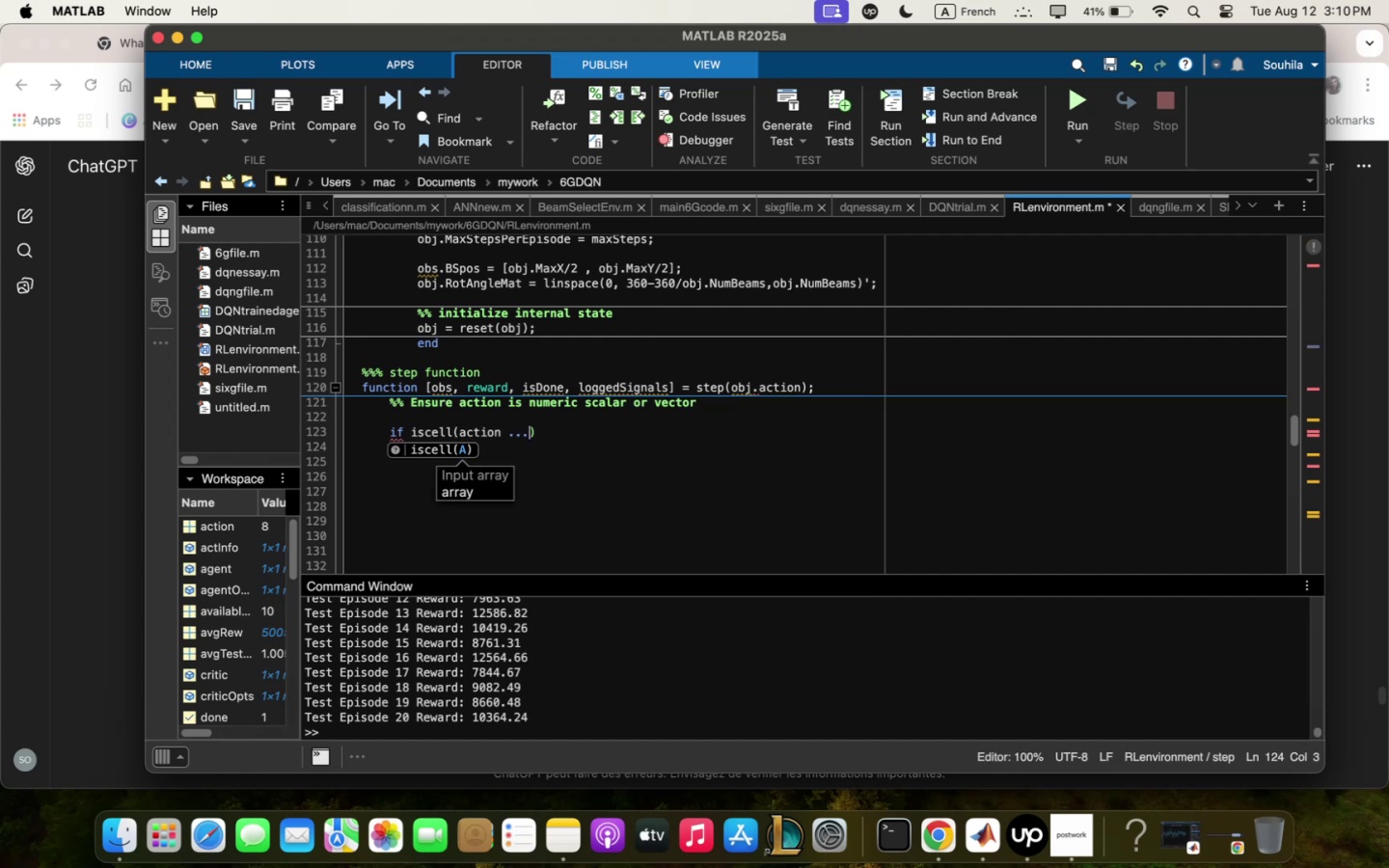 
key(Backspace)
 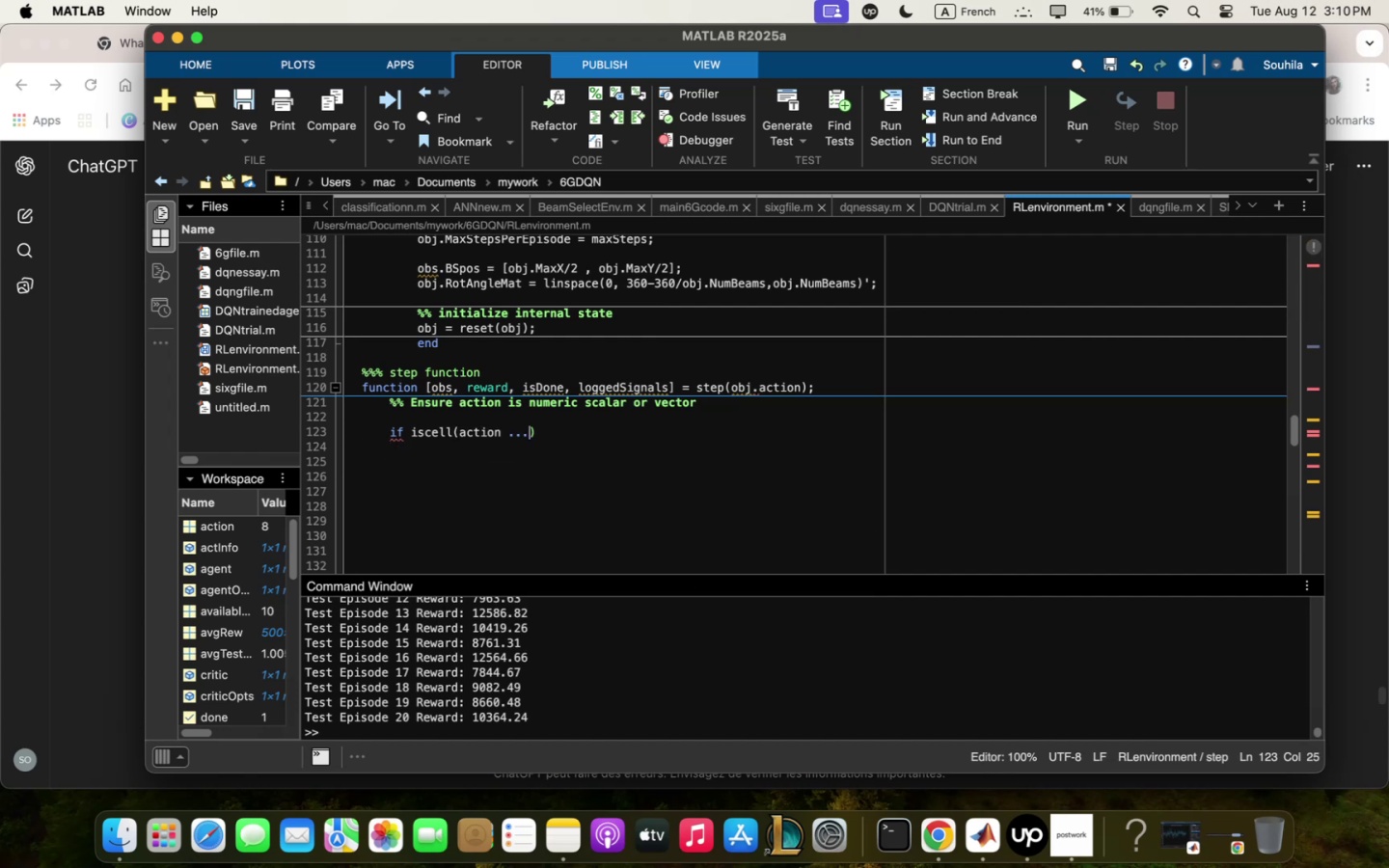 
key(Backspace)
 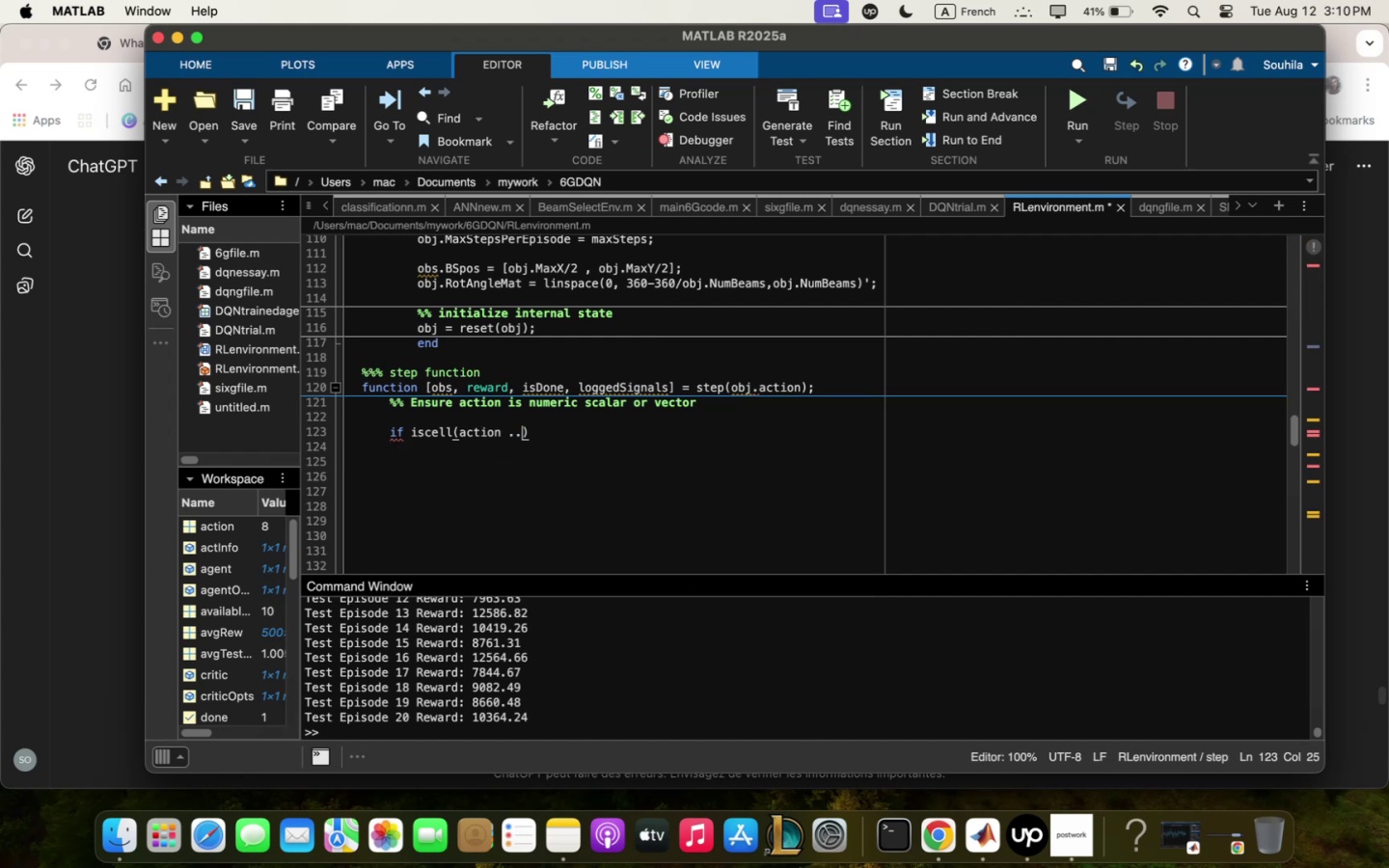 
key(Backspace)
 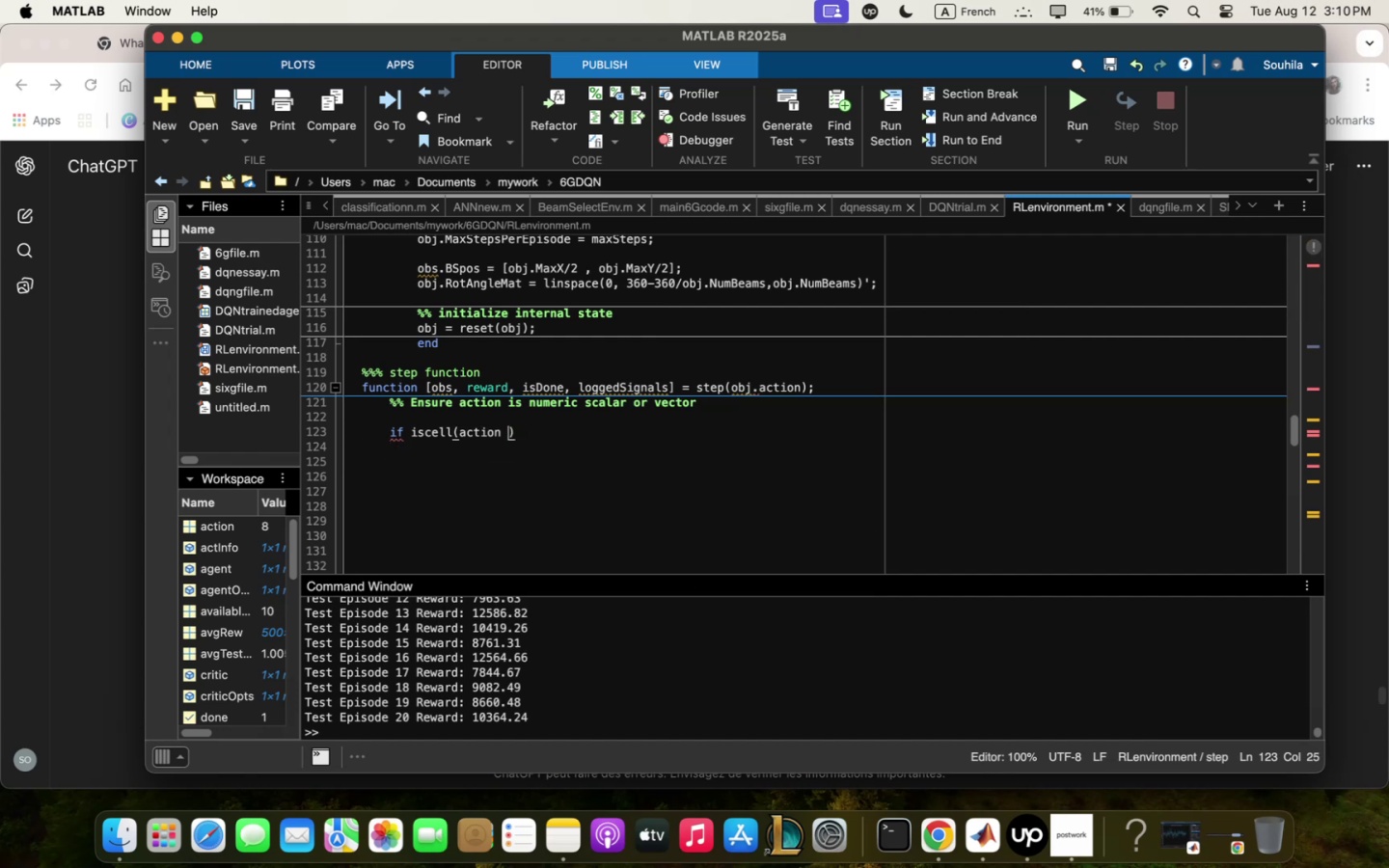 
key(Backspace)
 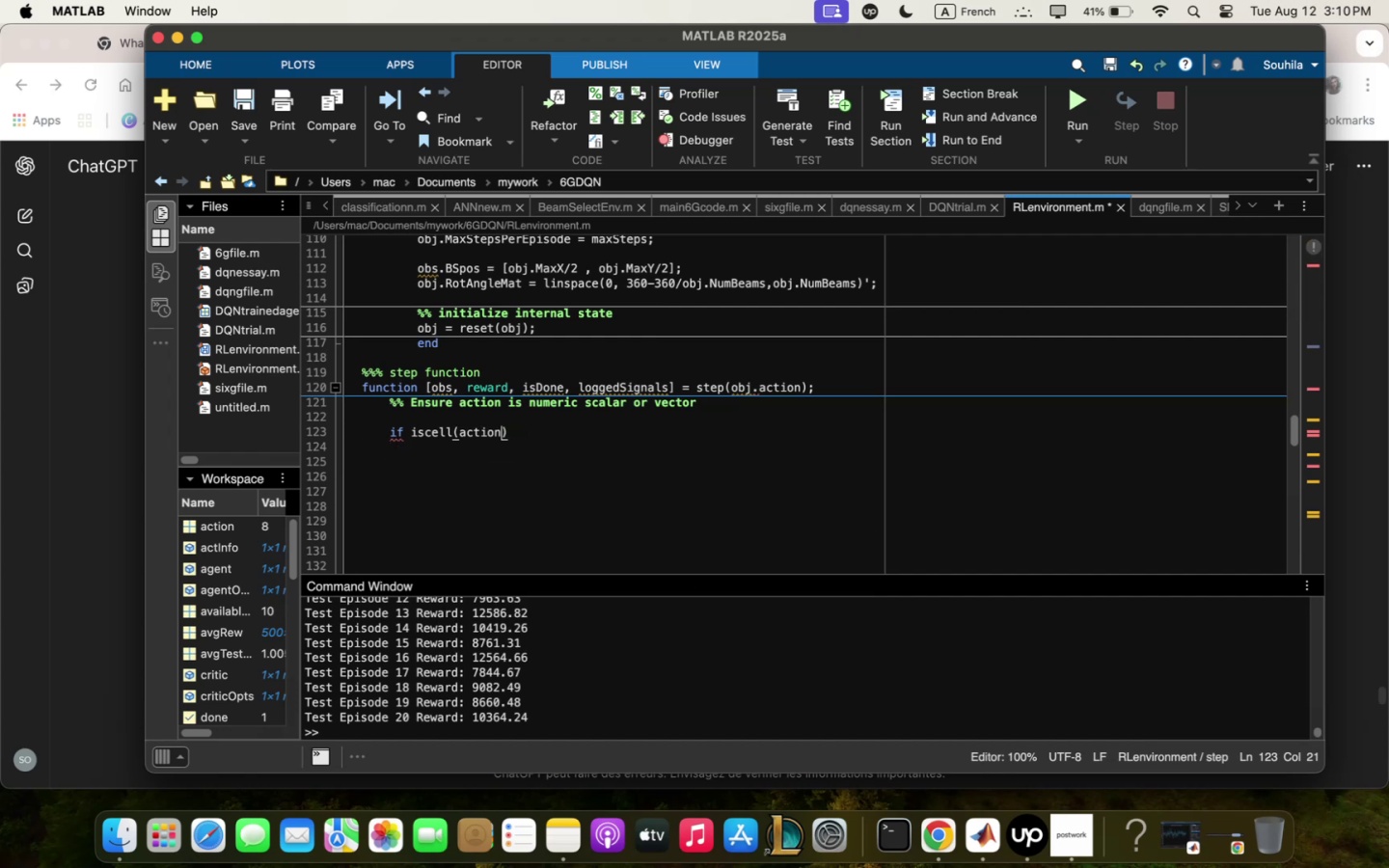 
key(ArrowRight)
 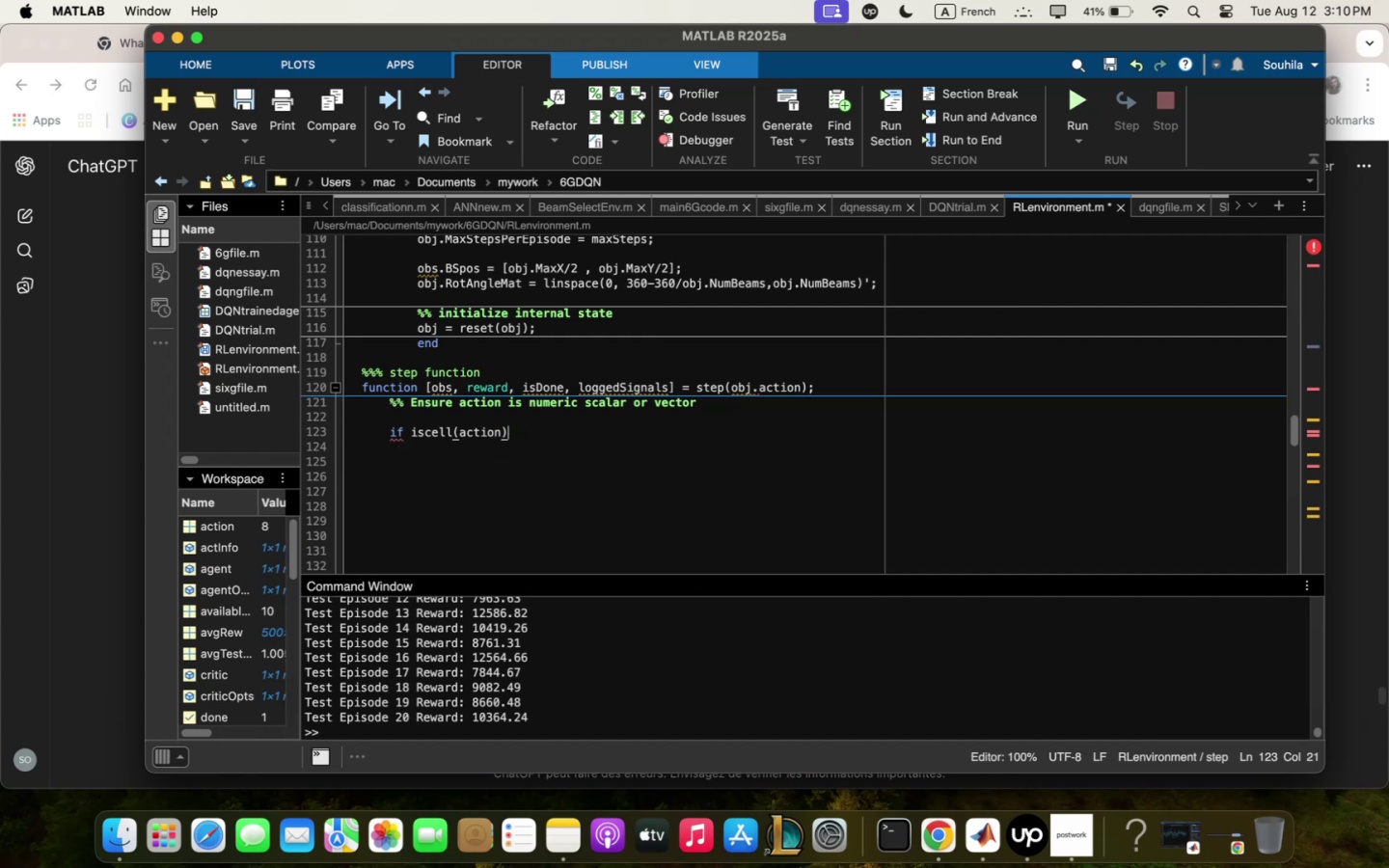 
key(Enter)
 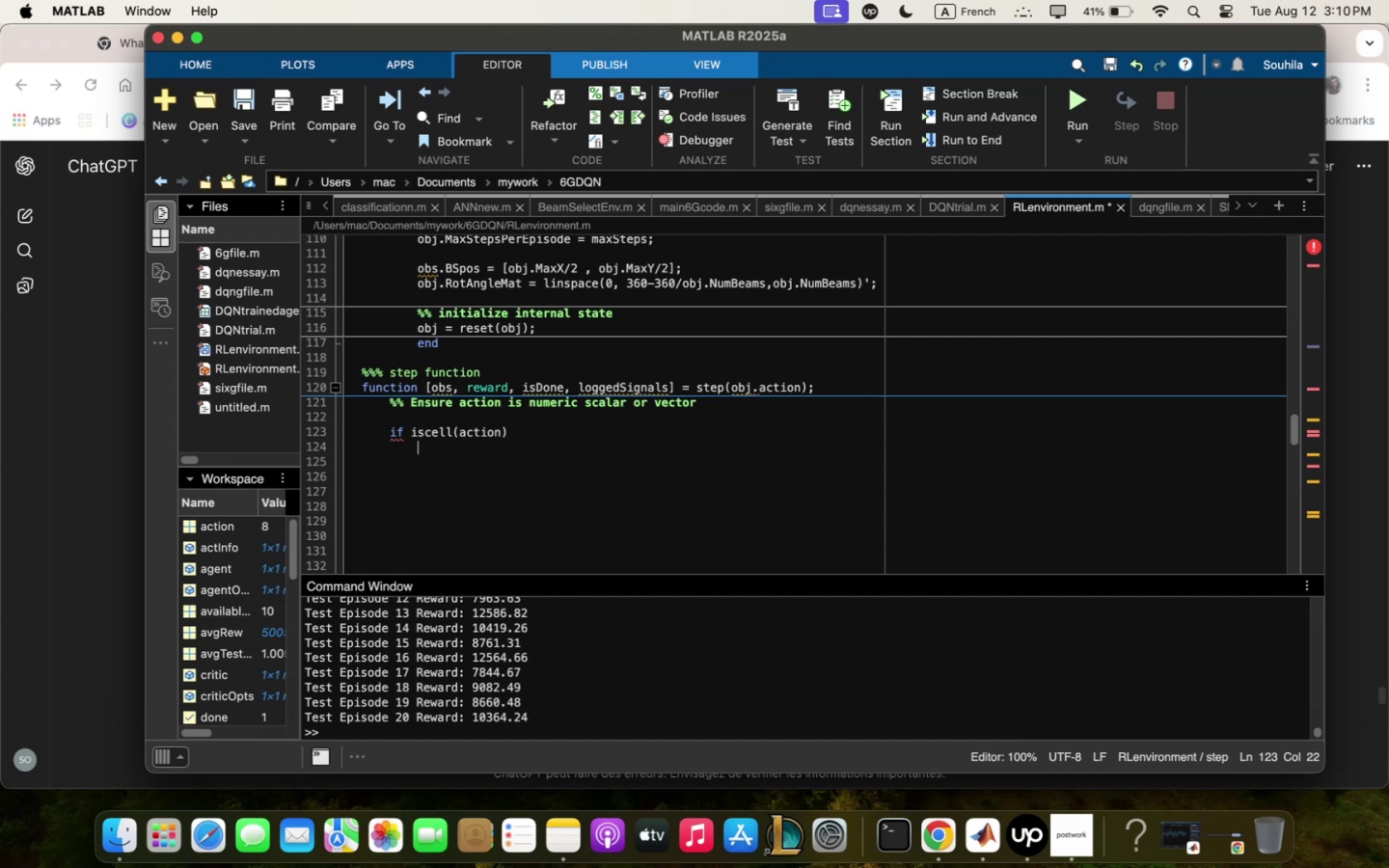 
type(qction5)
key(Backspace)
type( / qction)
 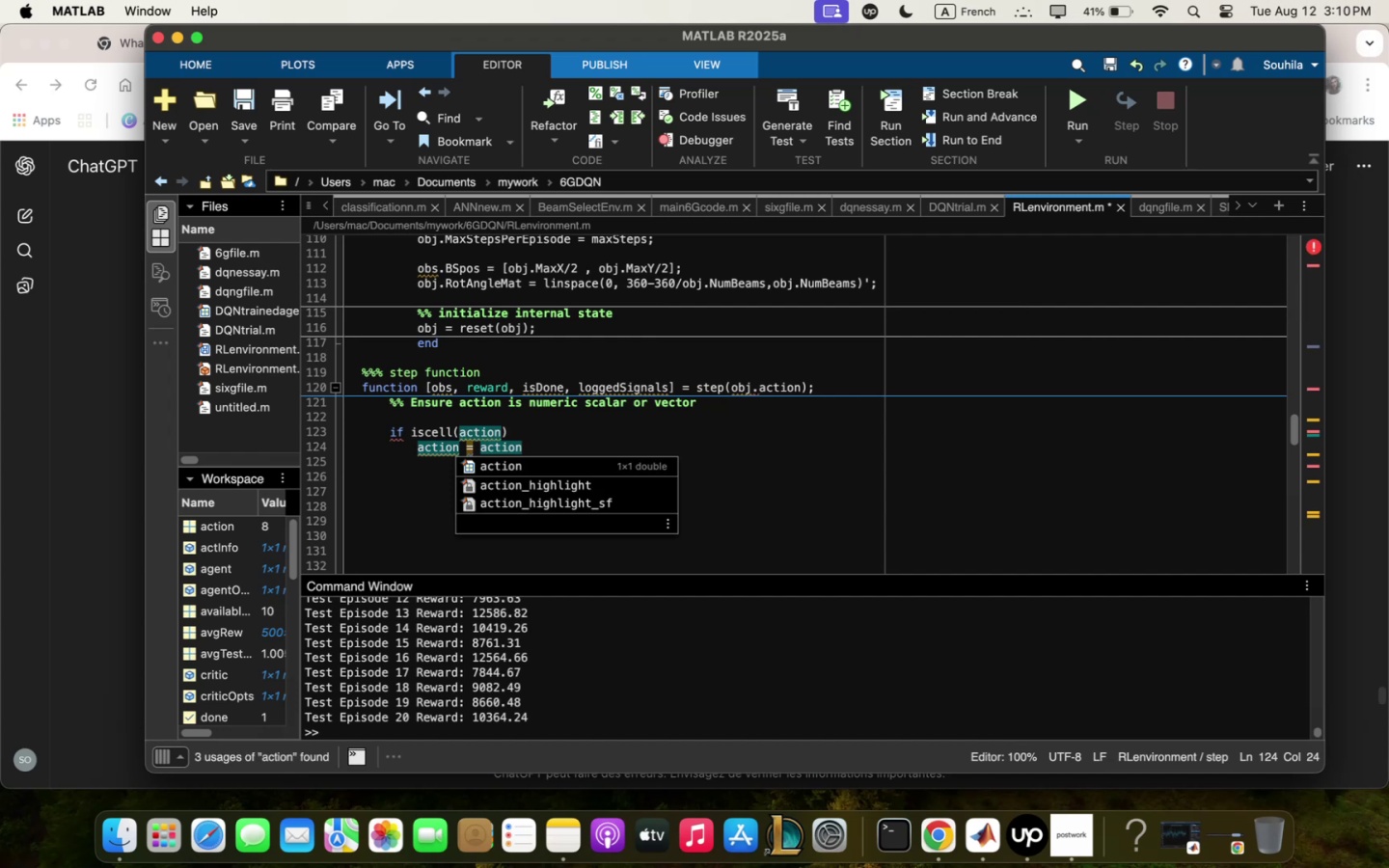 
key(5)
 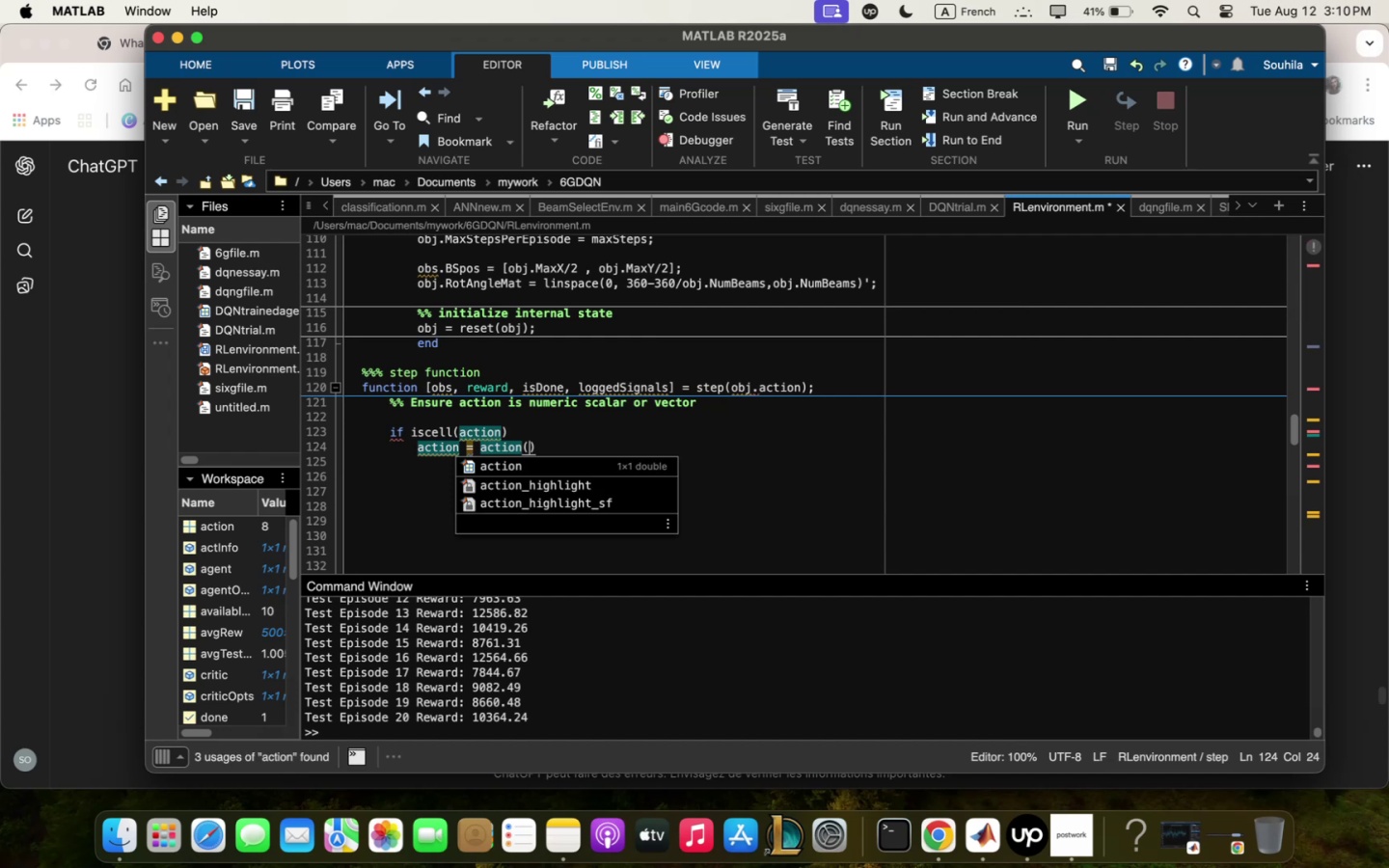 
key(Shift+ShiftLeft)
 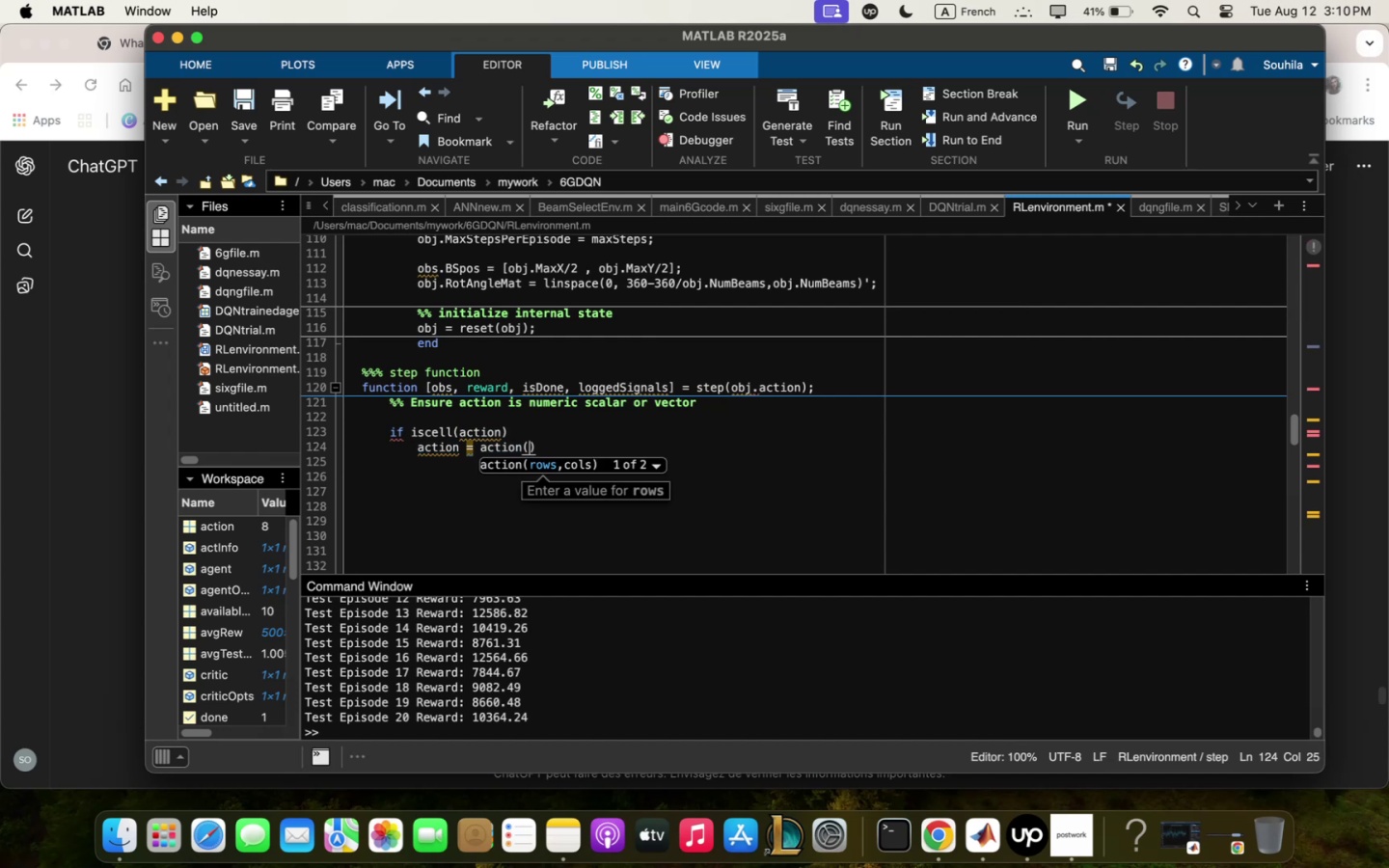 
key(Shift+1)
 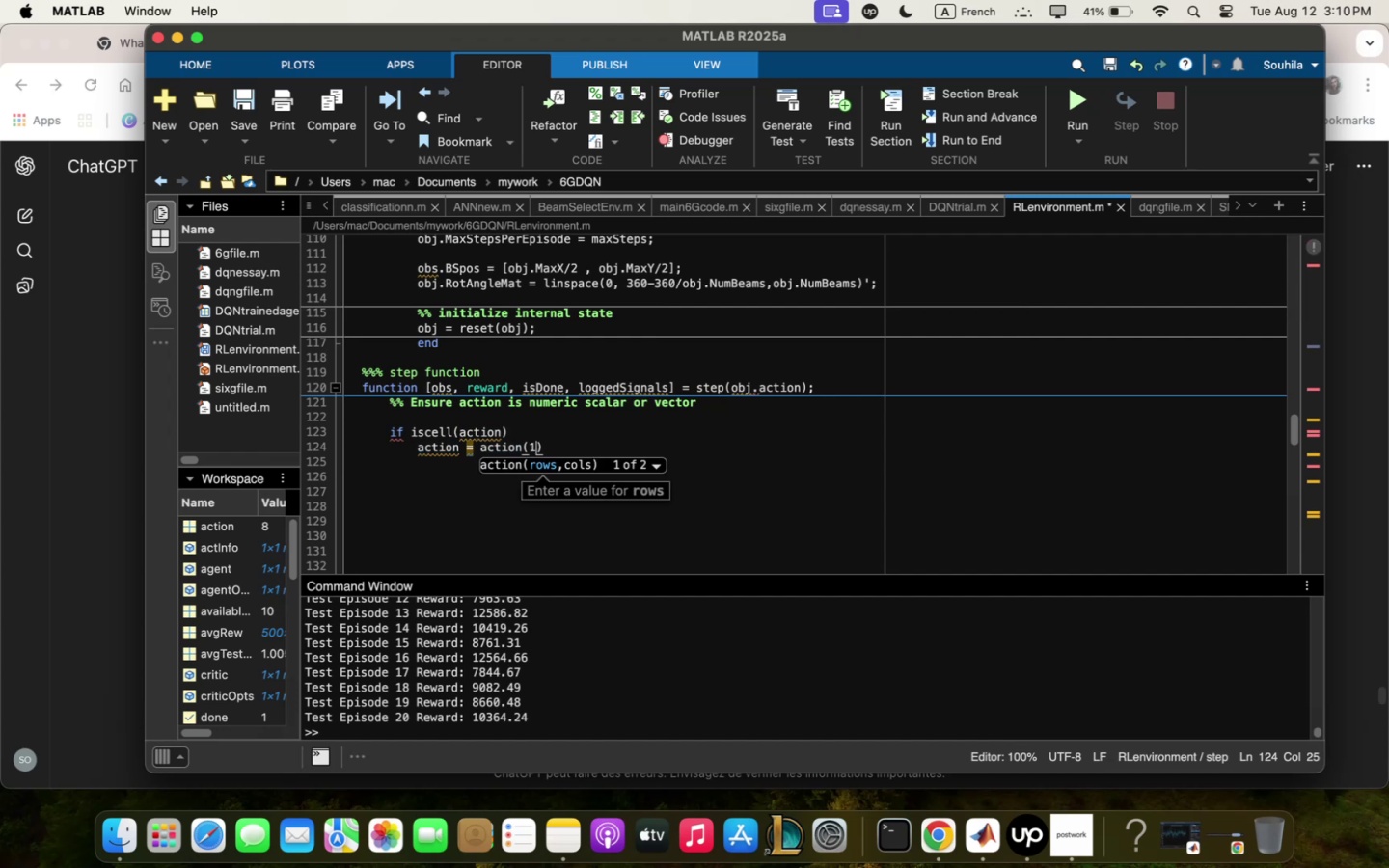 
key(Minus)
 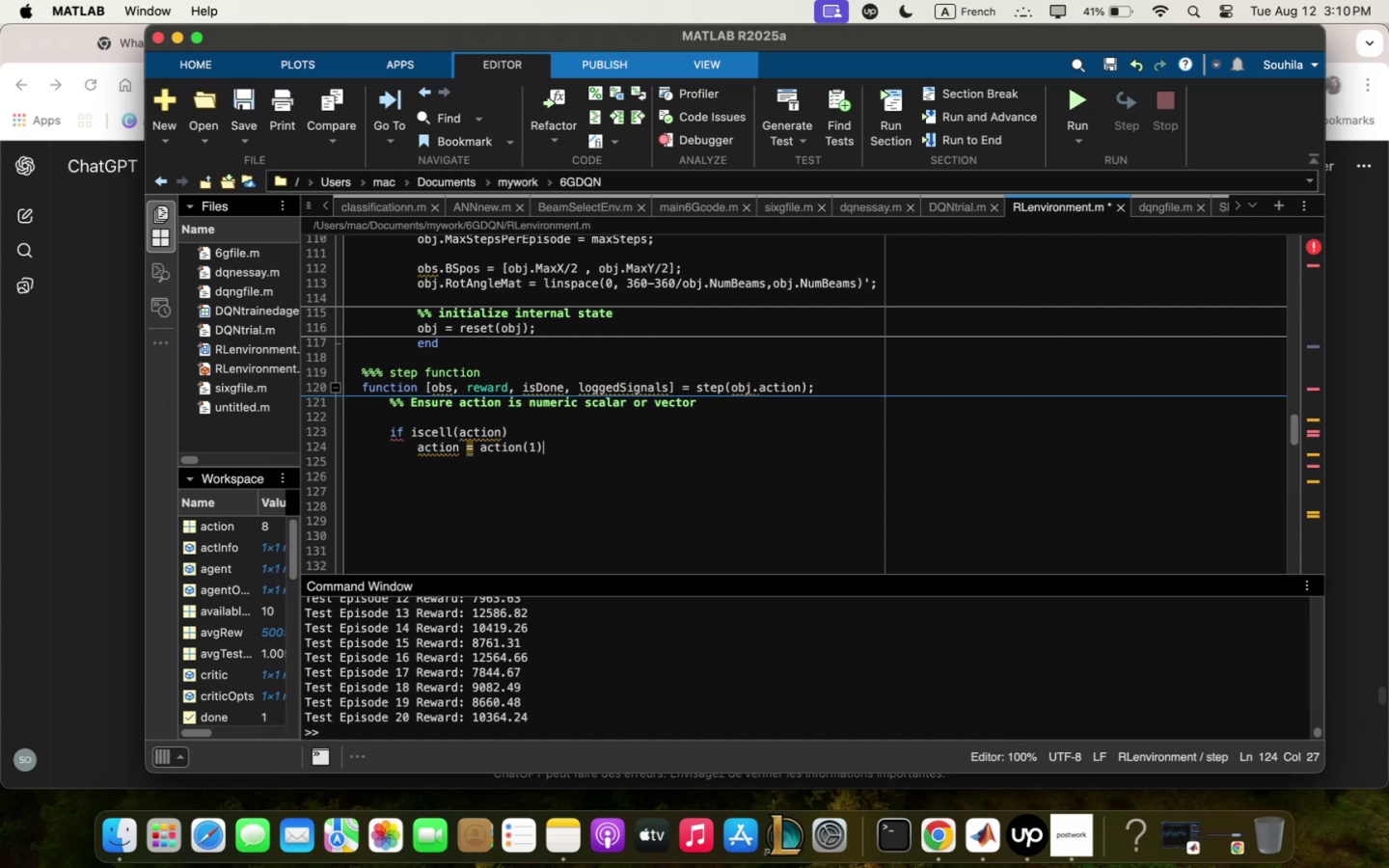 
key(Comma)
 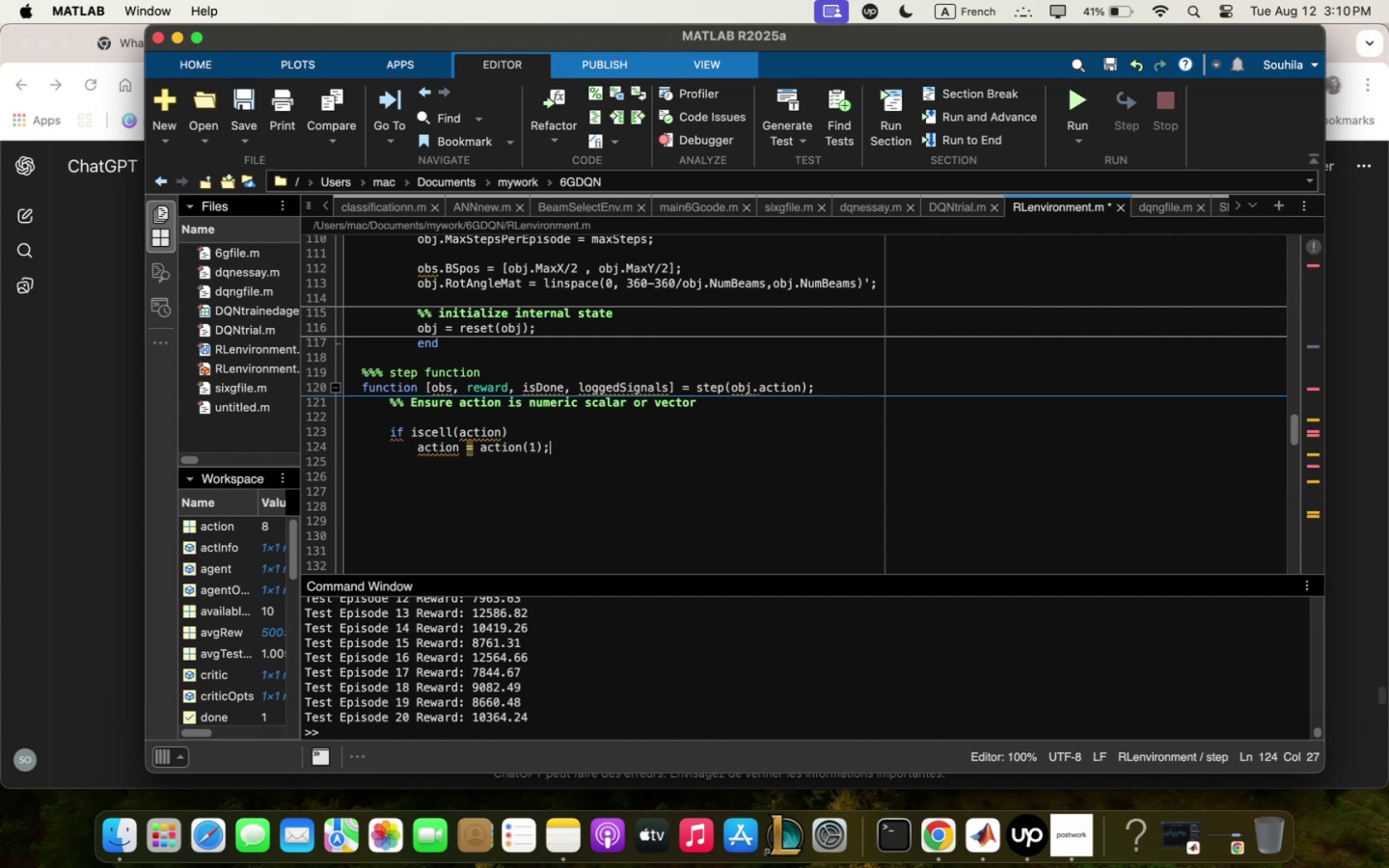 
key(Enter)
 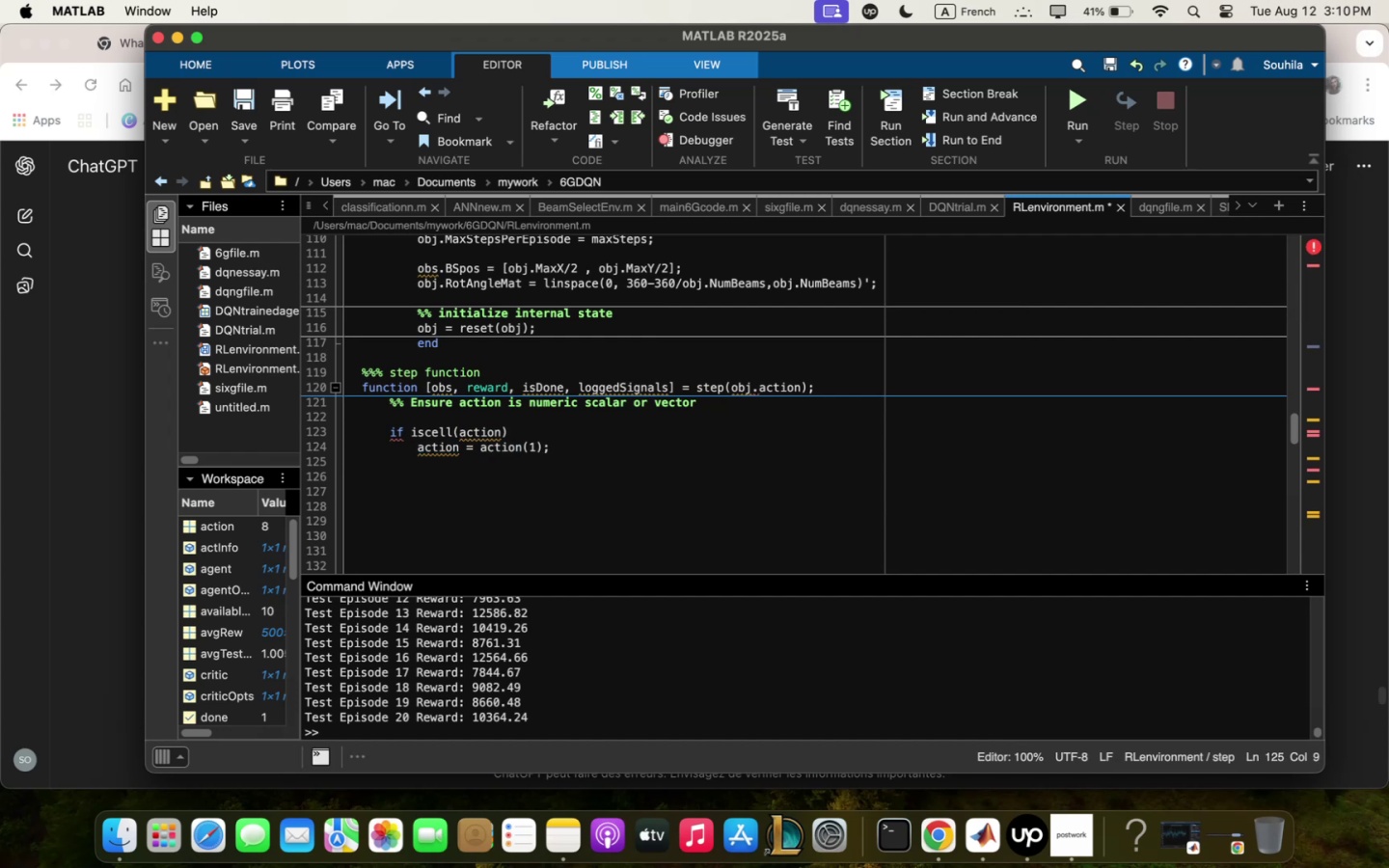 
type(end)
 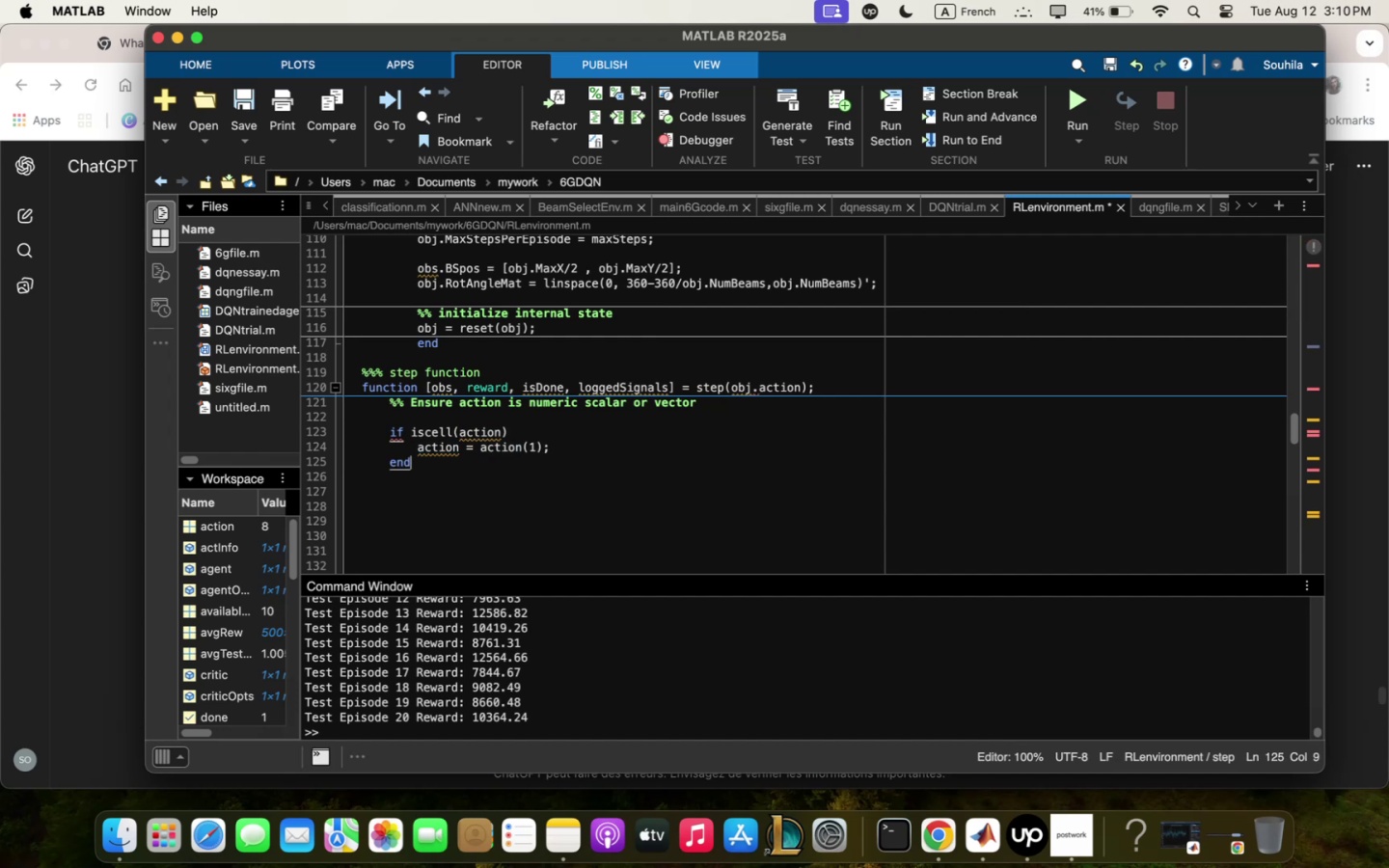 
key(Enter)
 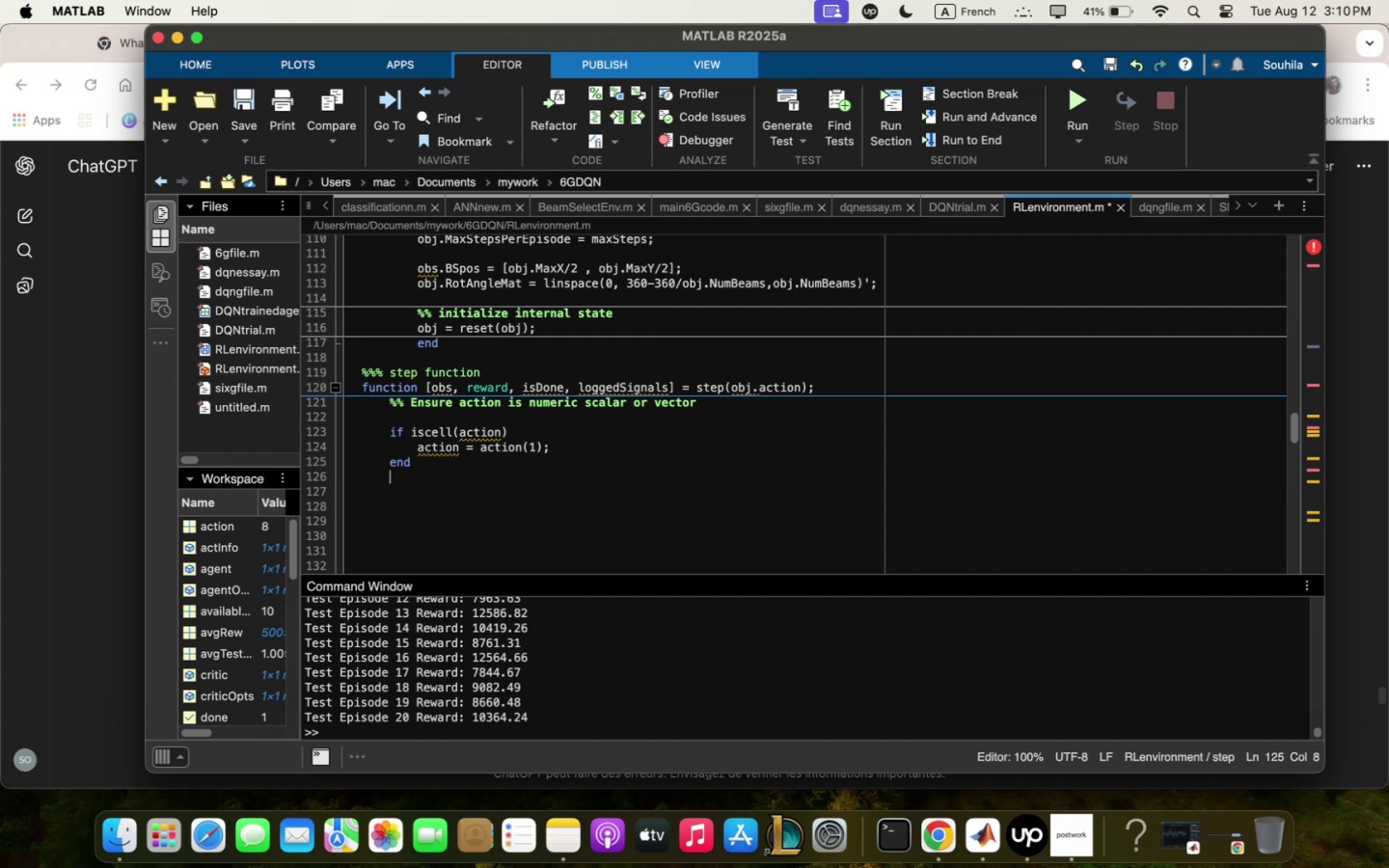 
type(qction / double5qctio-)
 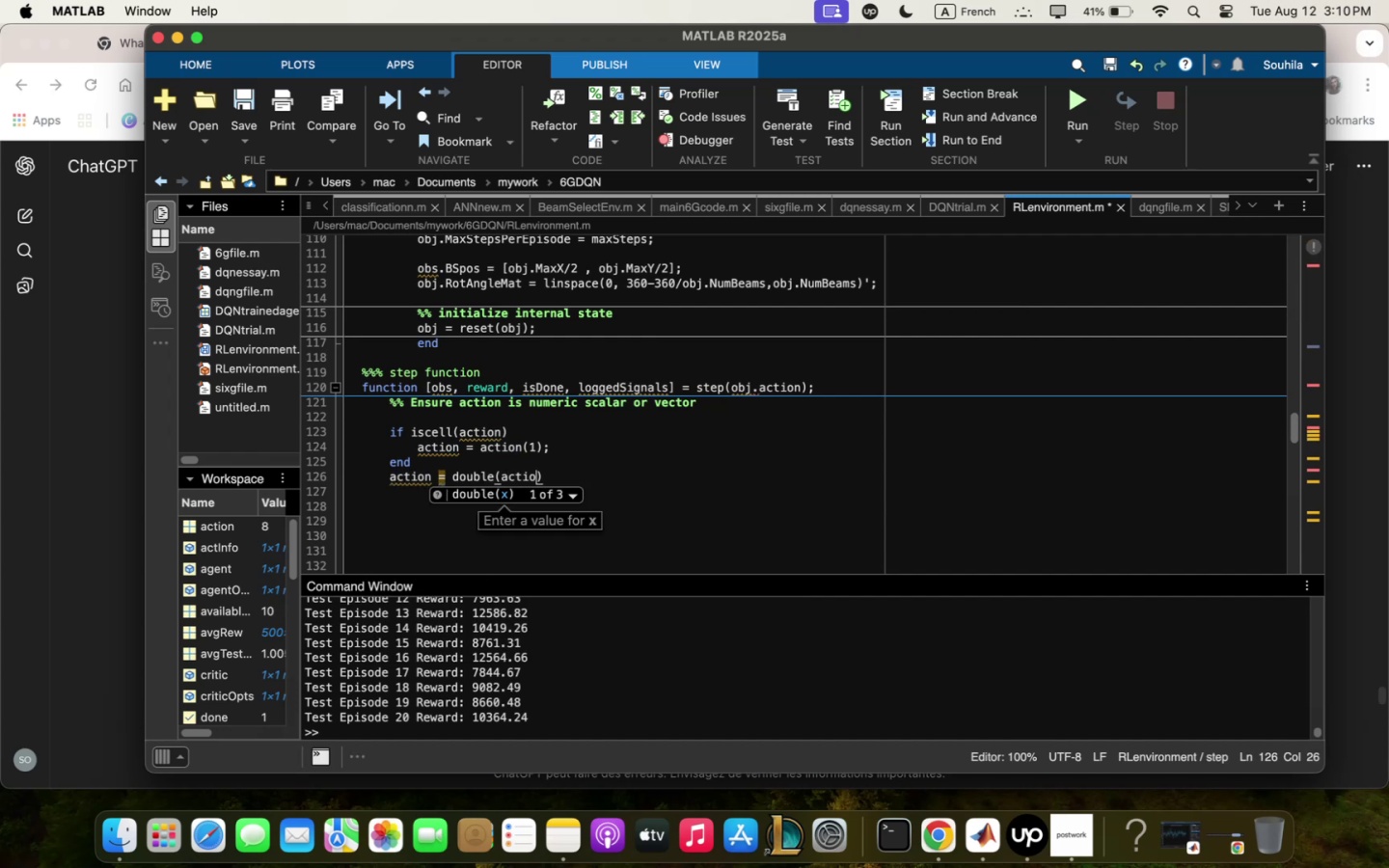 
key(Enter)
 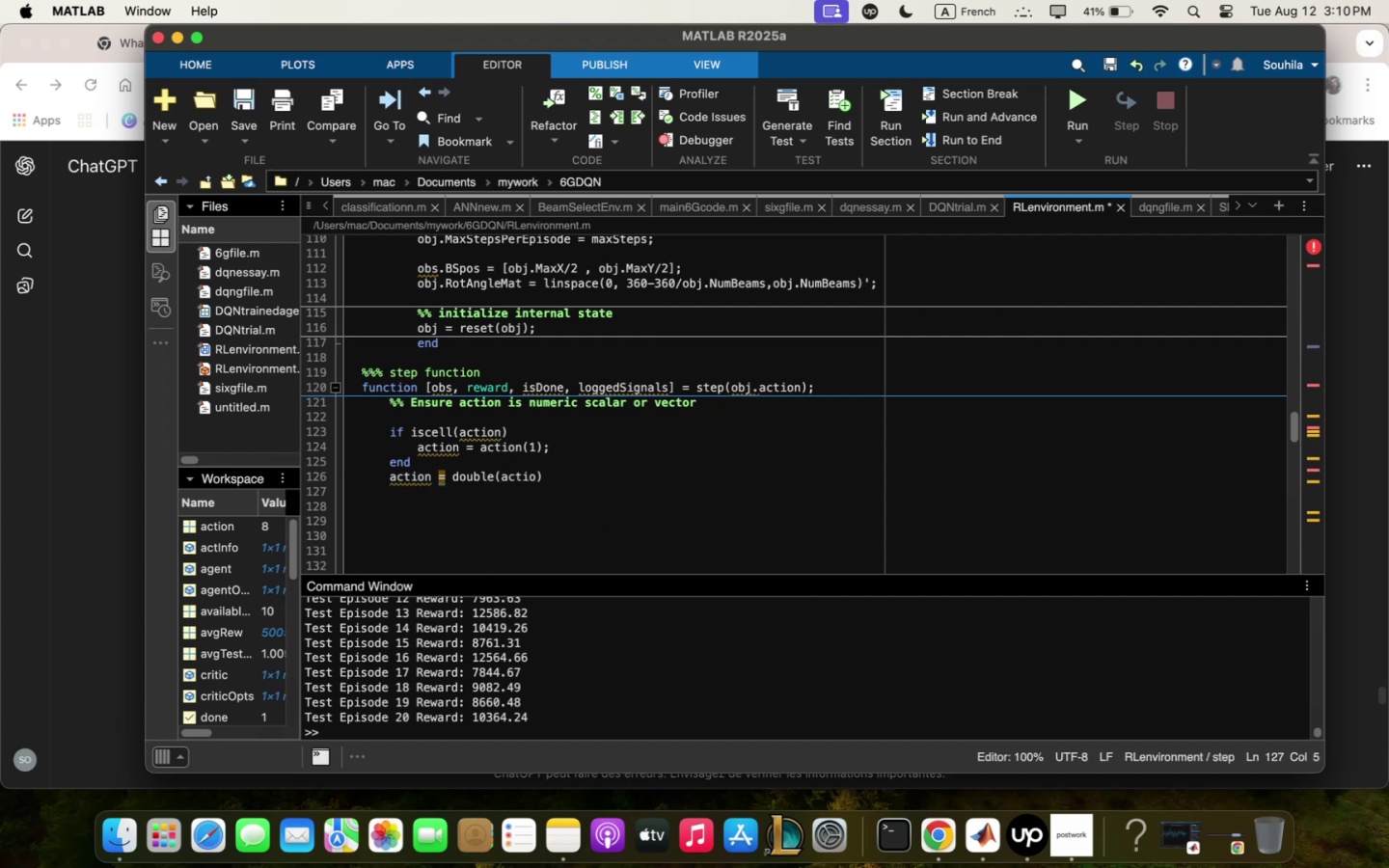 
key(ArrowUp)
 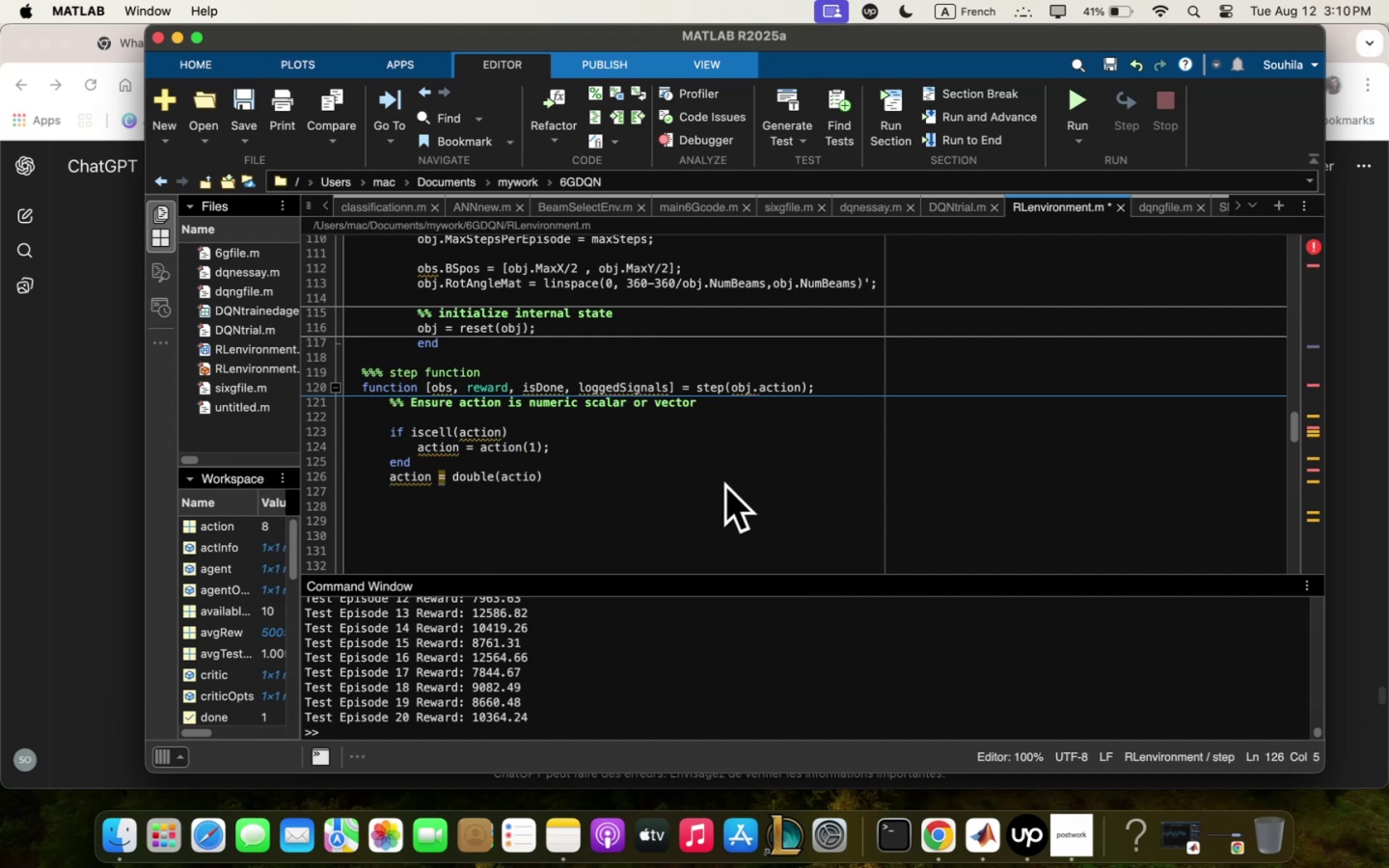 
left_click([565, 486])
 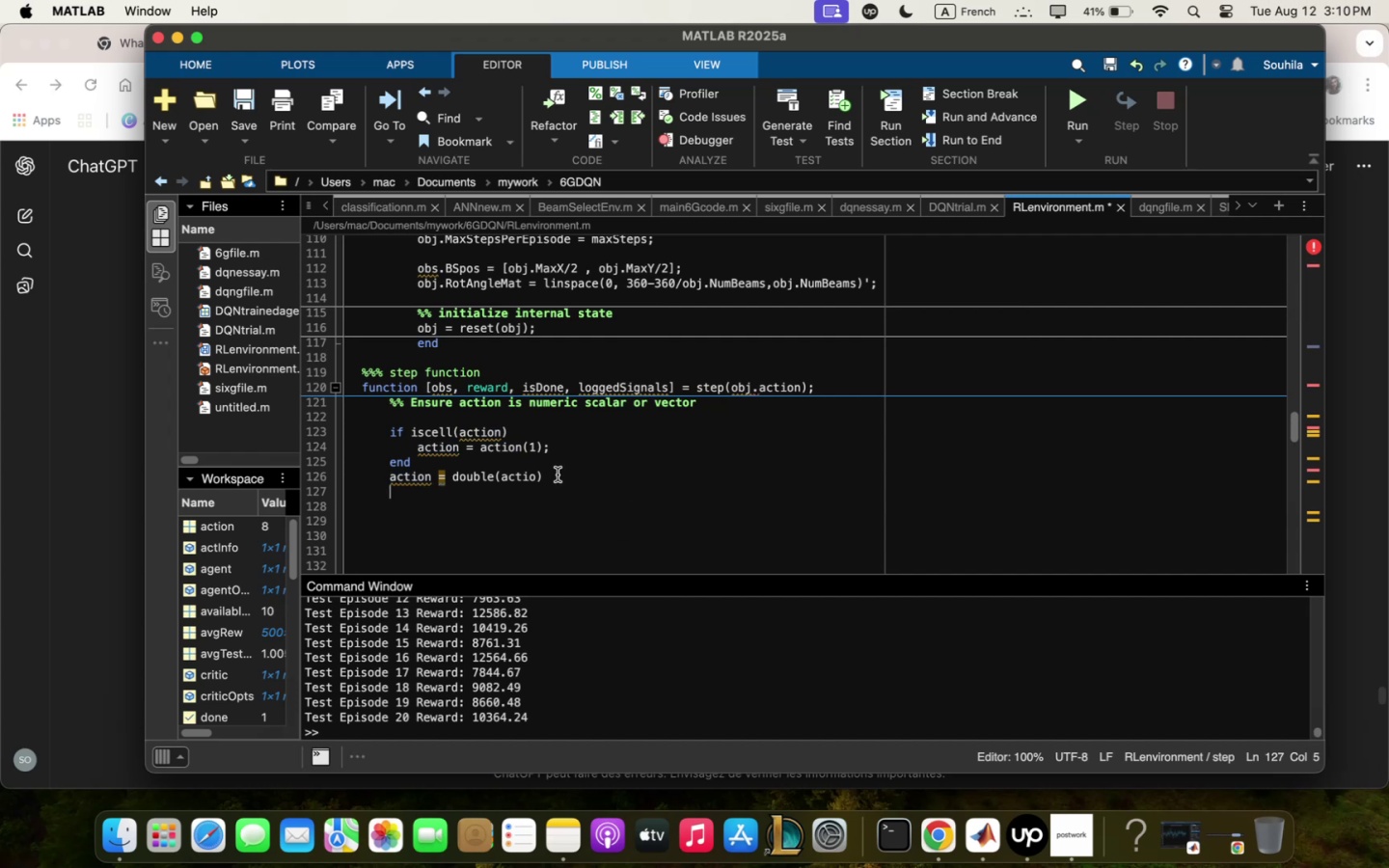 
left_click([558, 475])
 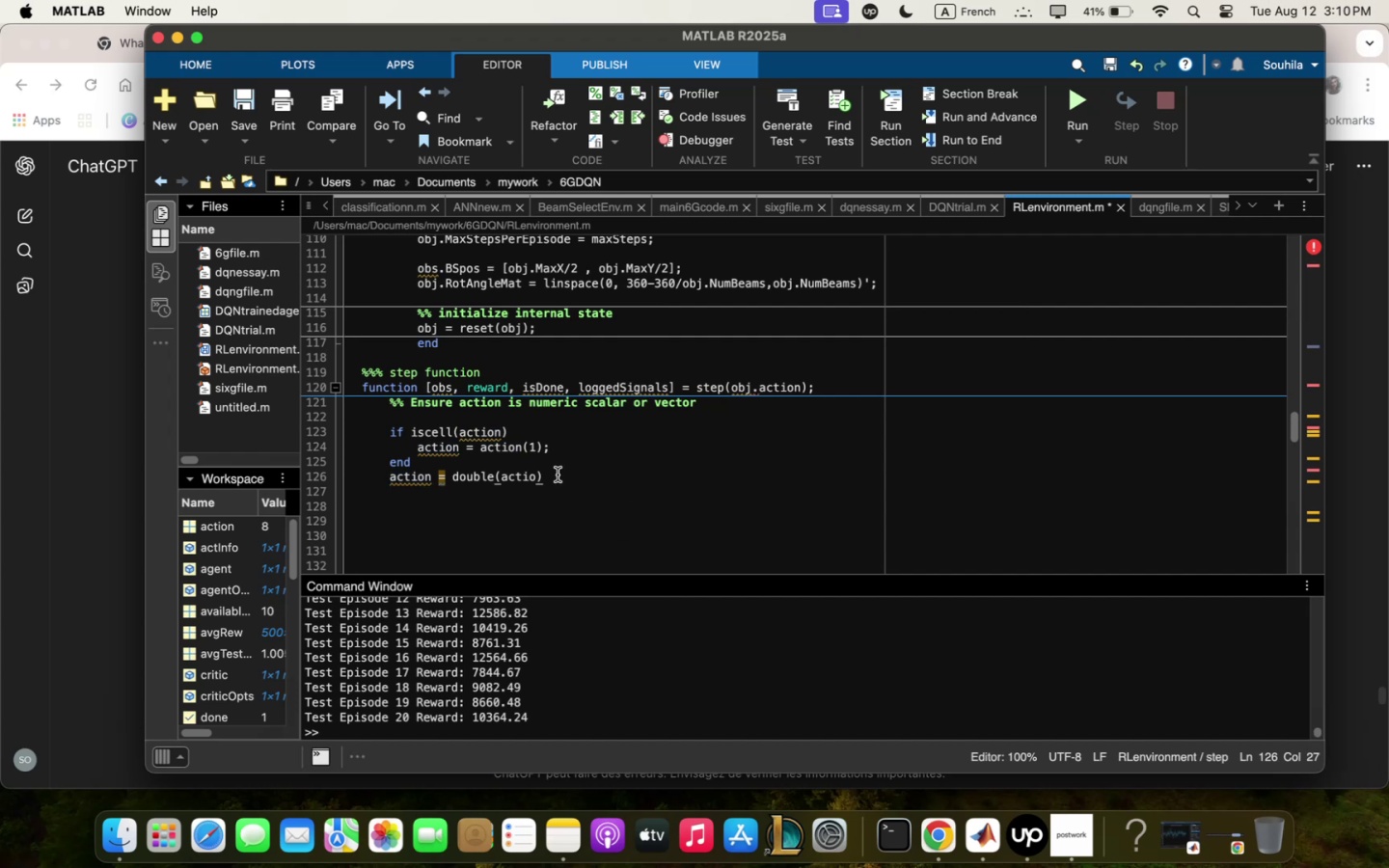 
key(Backspace)
 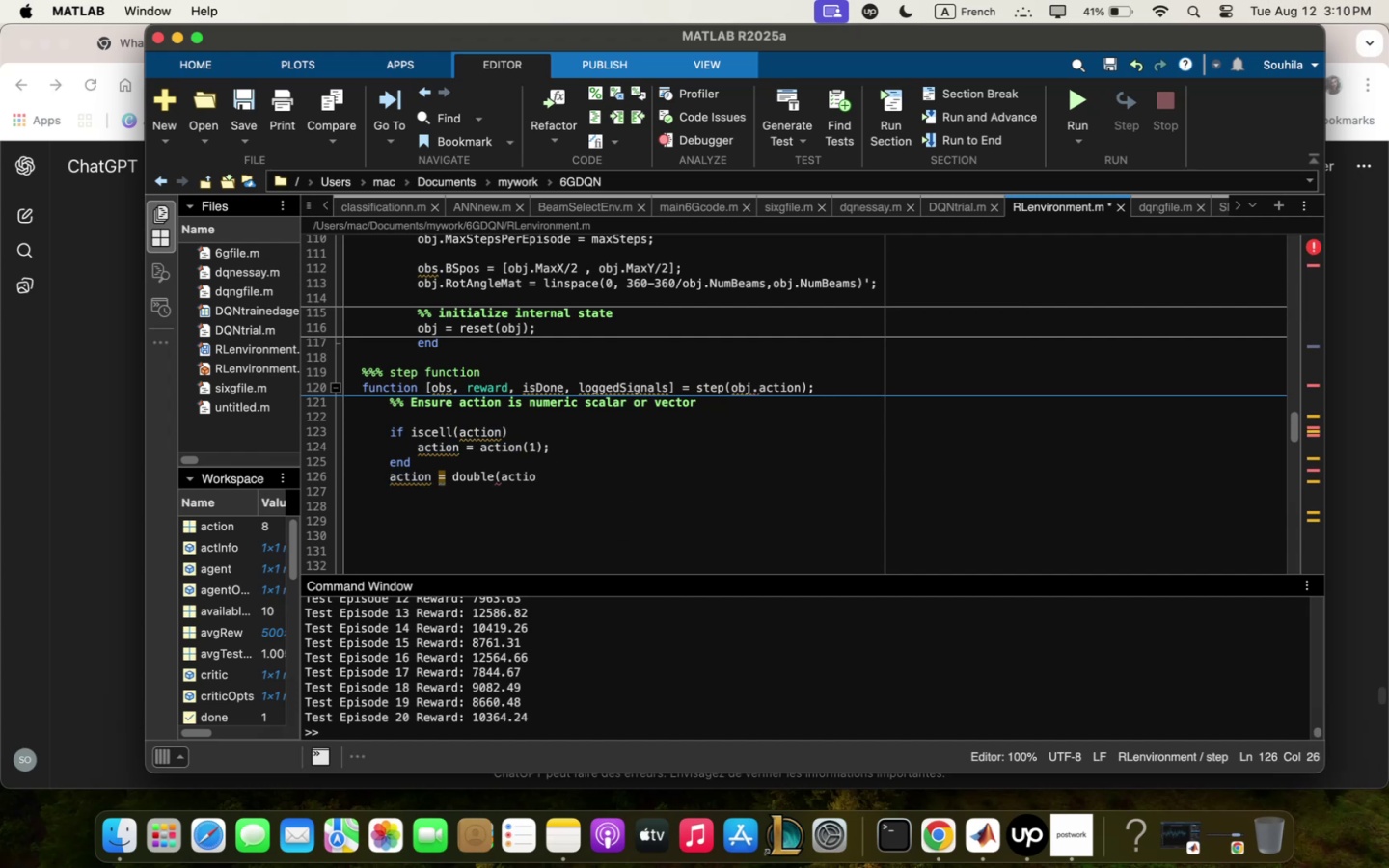 
key(N)
 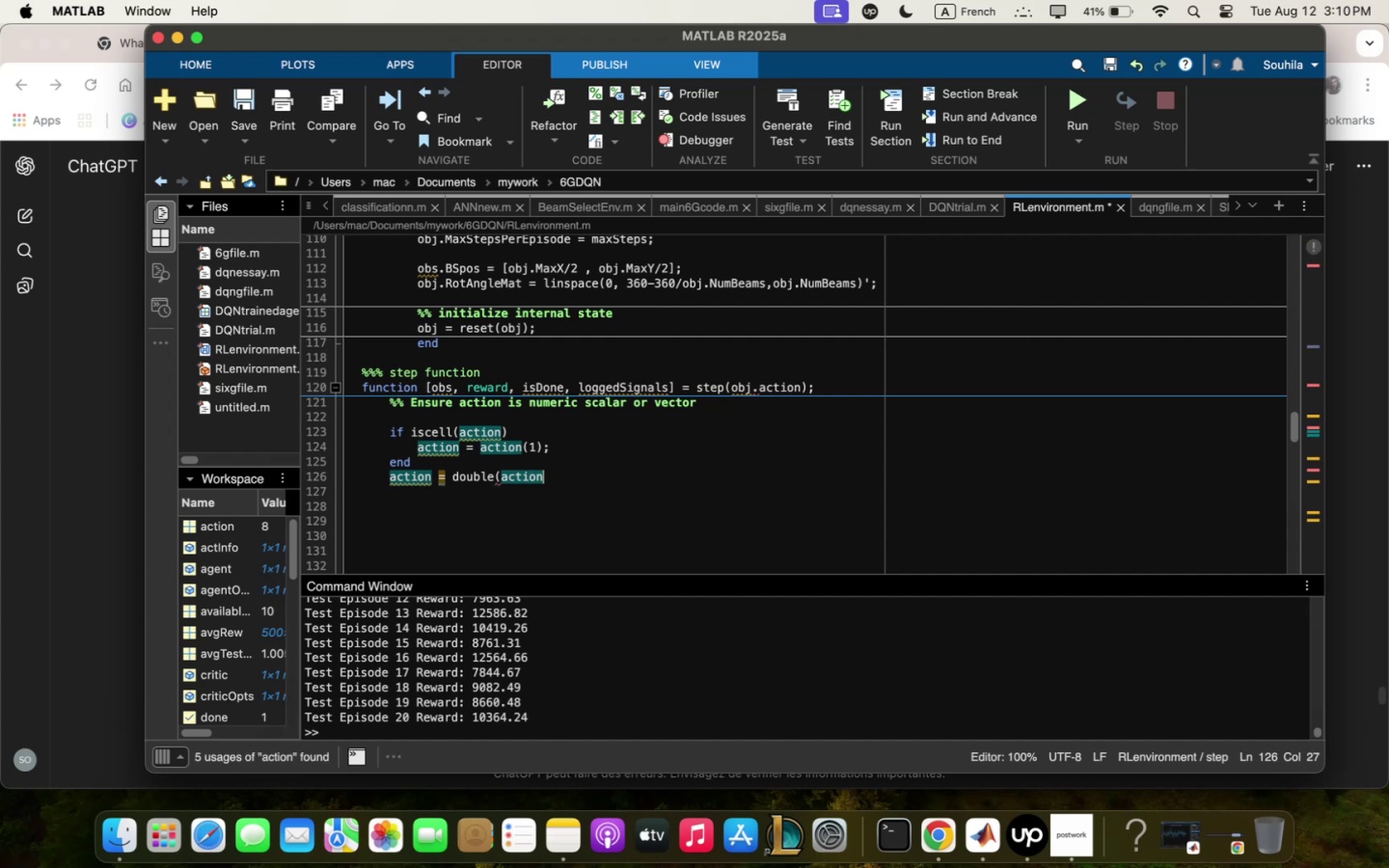 
key(Minus)
 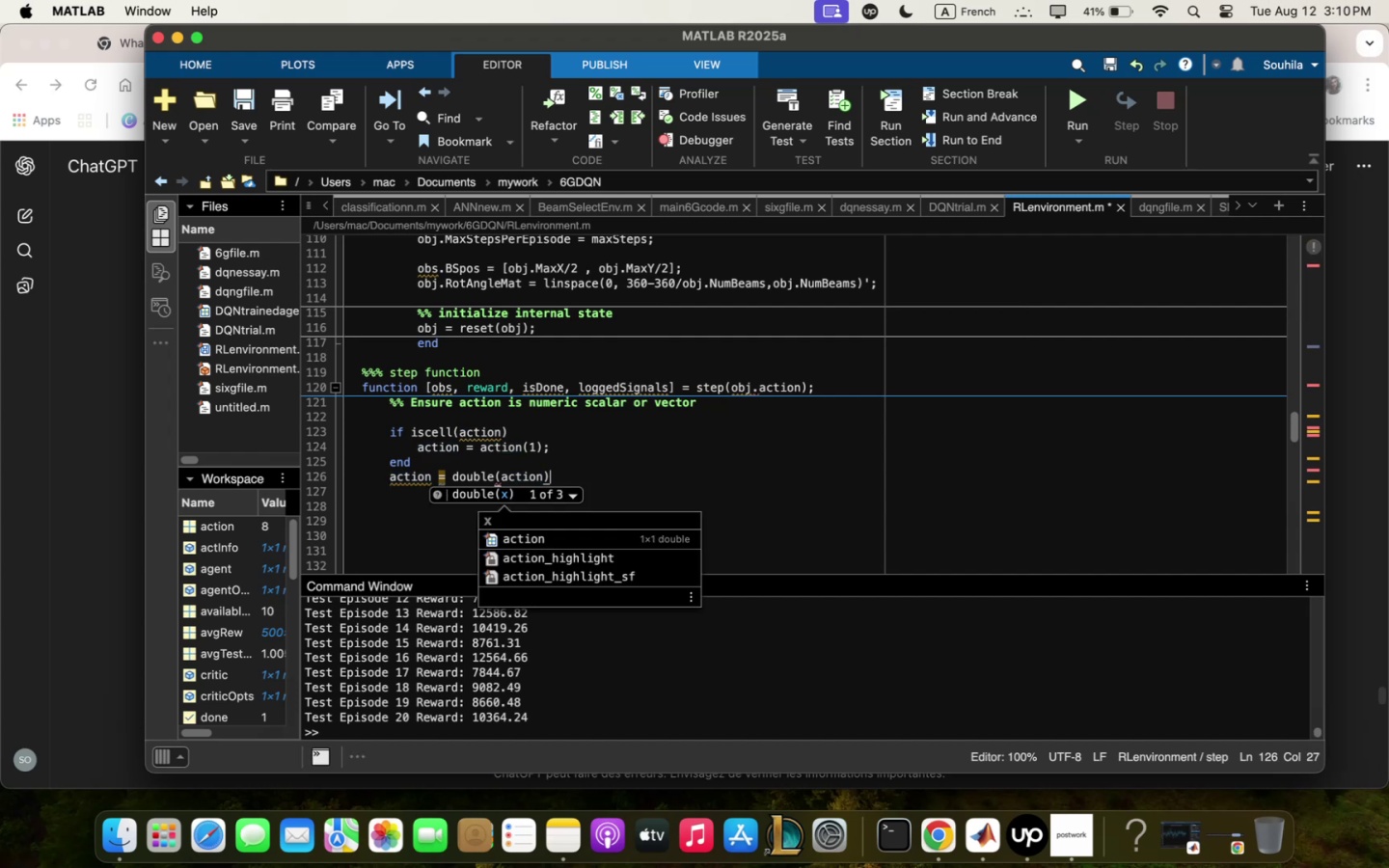 
key(Comma)
 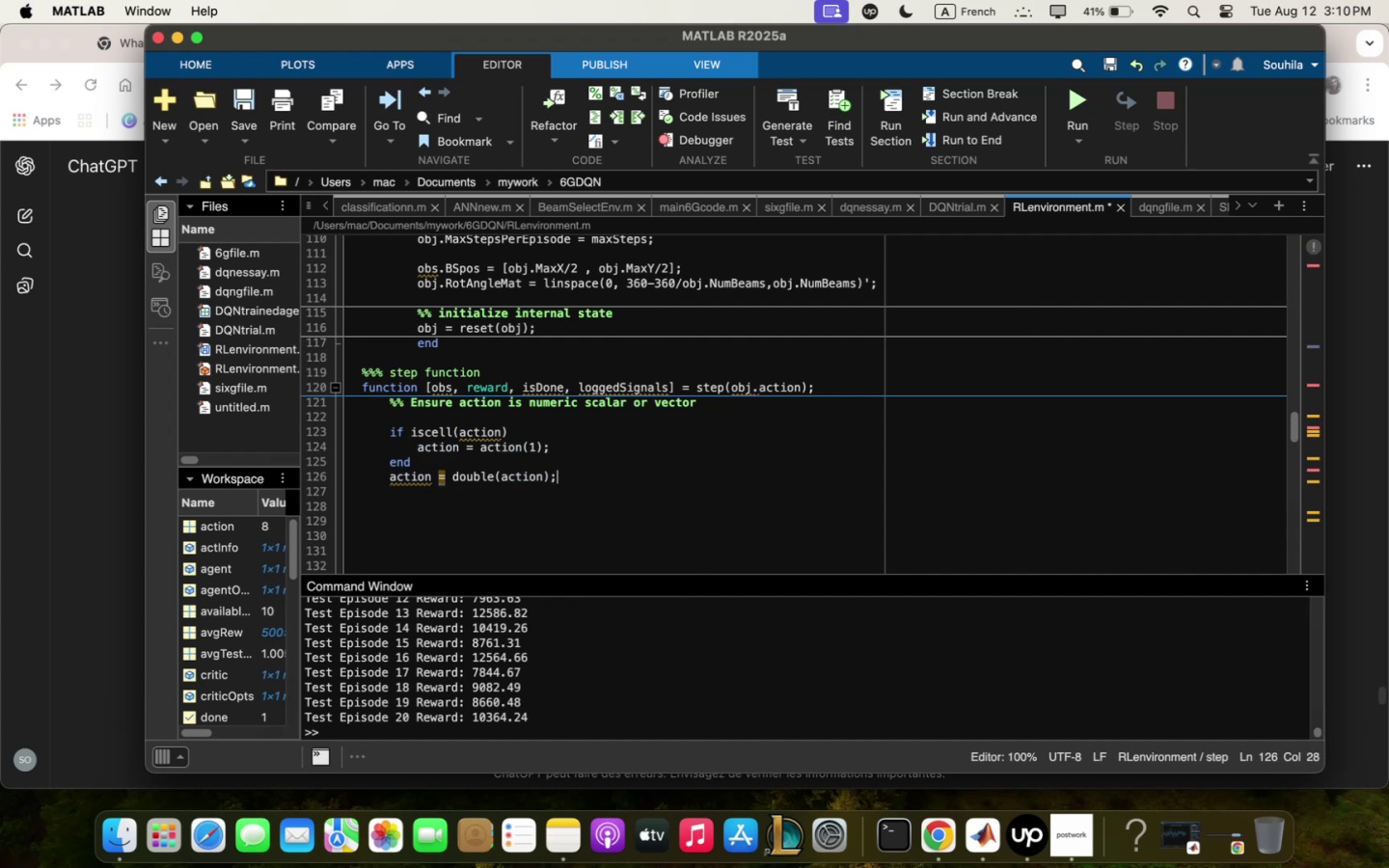 
key(Enter)
 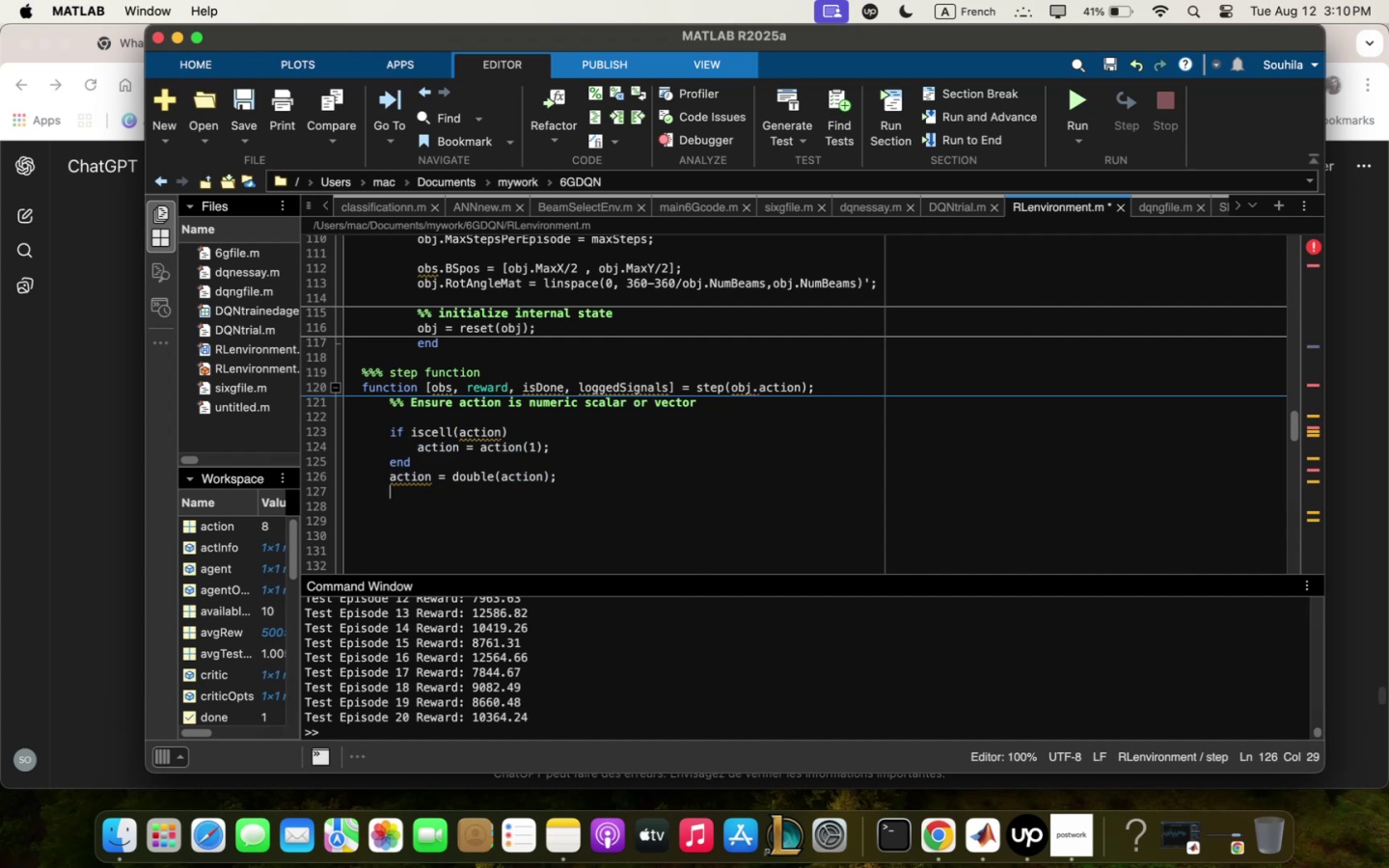 
wait(5.03)
 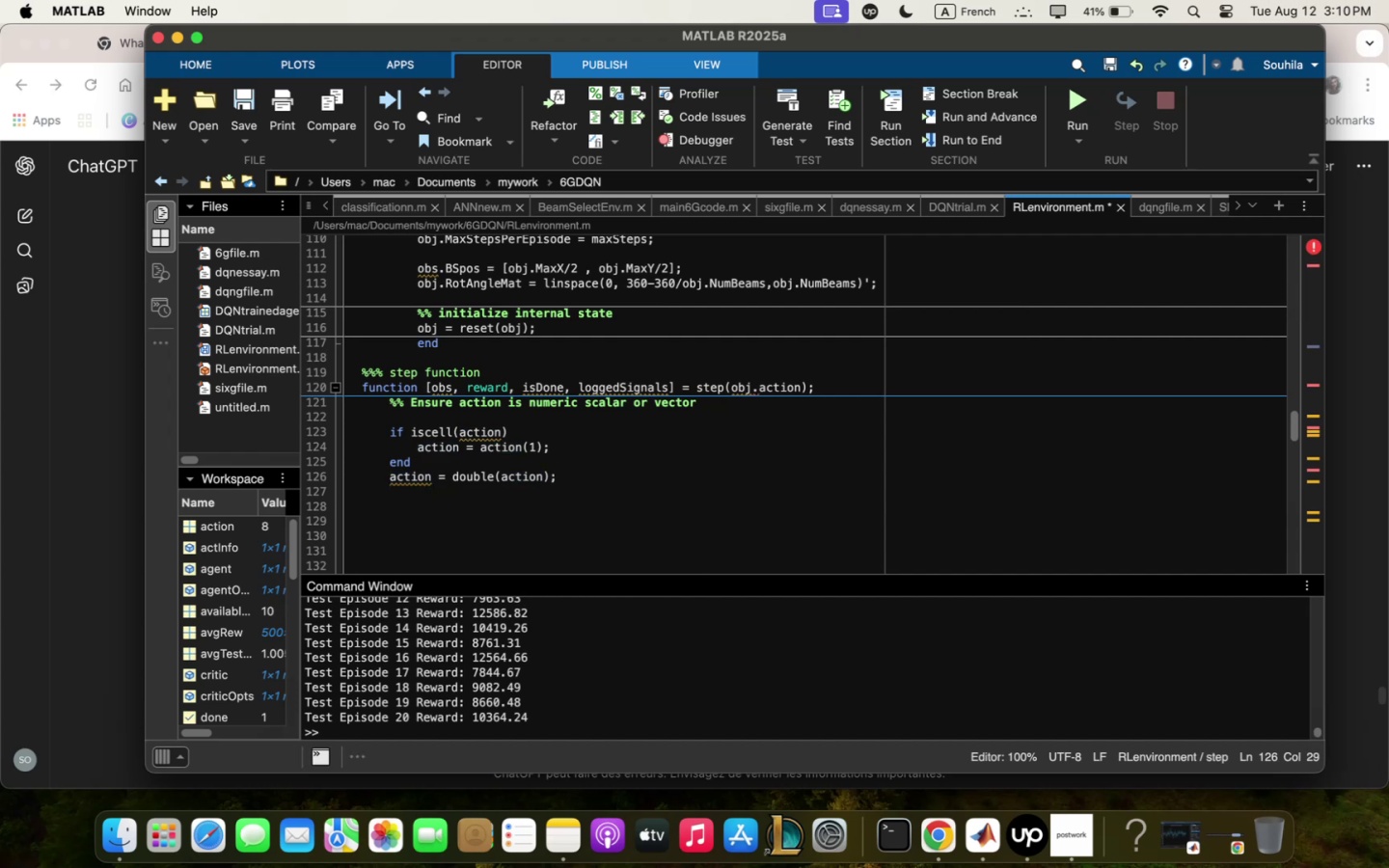 
key(Enter)
 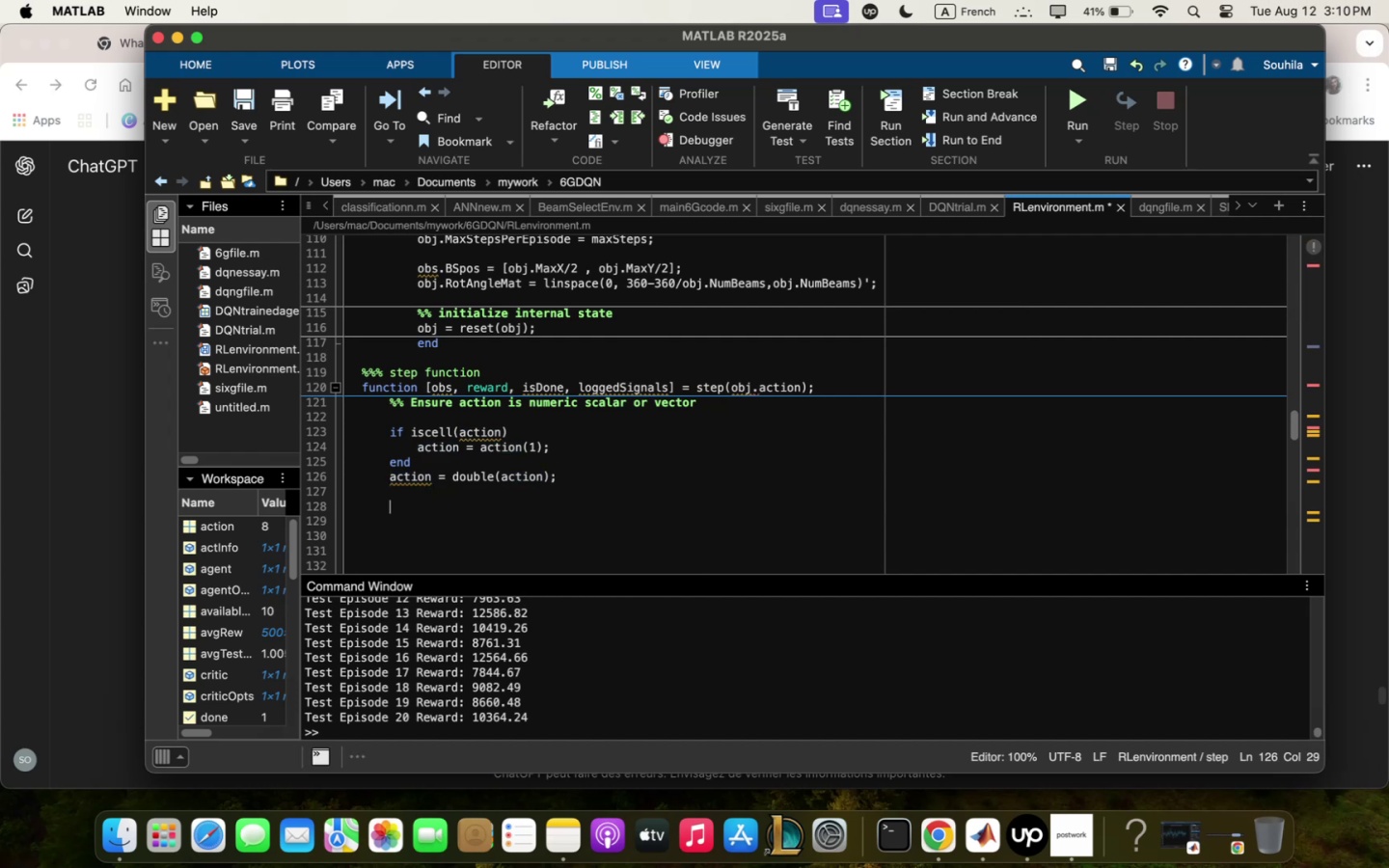 
type(obj<st)
 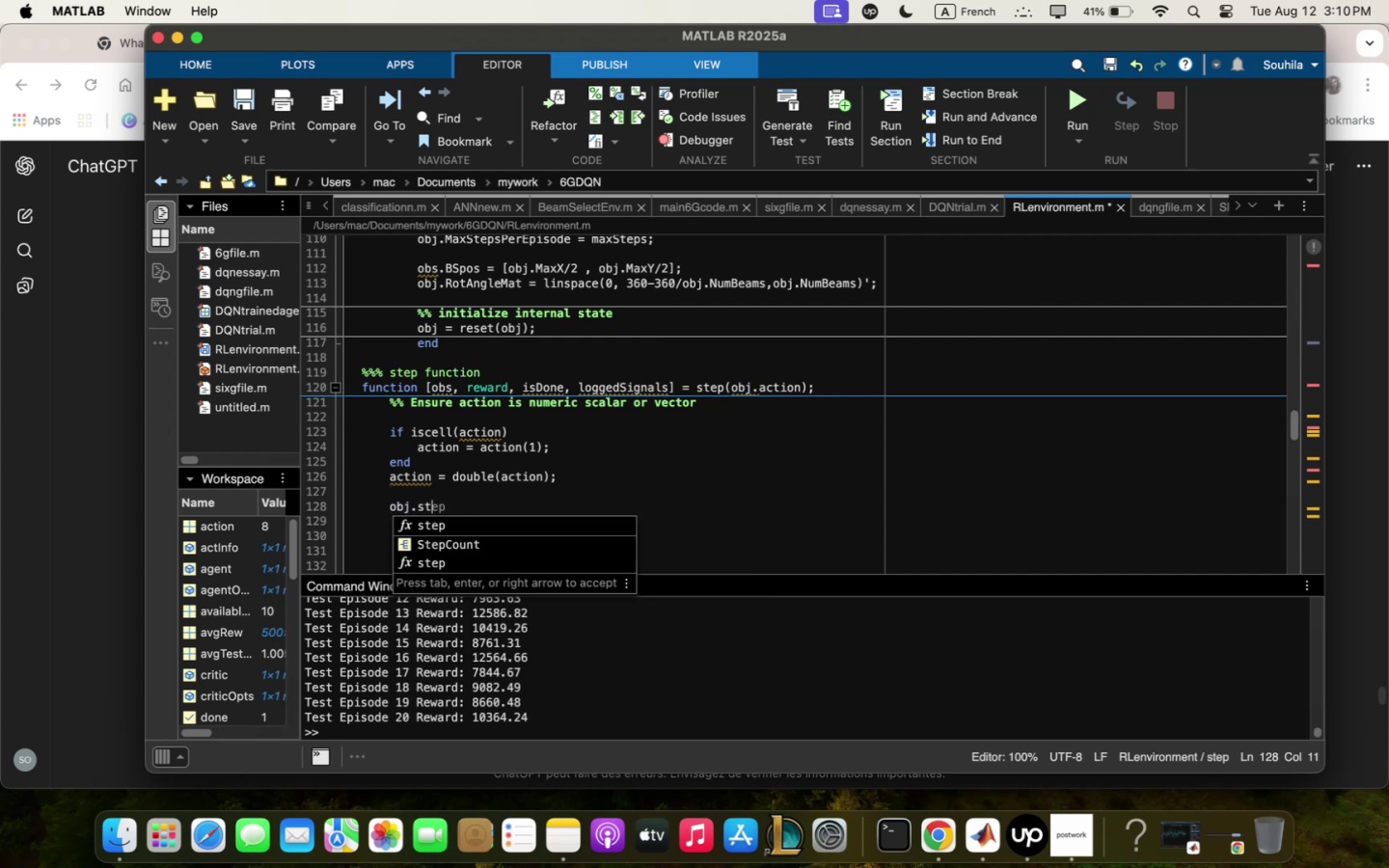 
key(ArrowDown)
 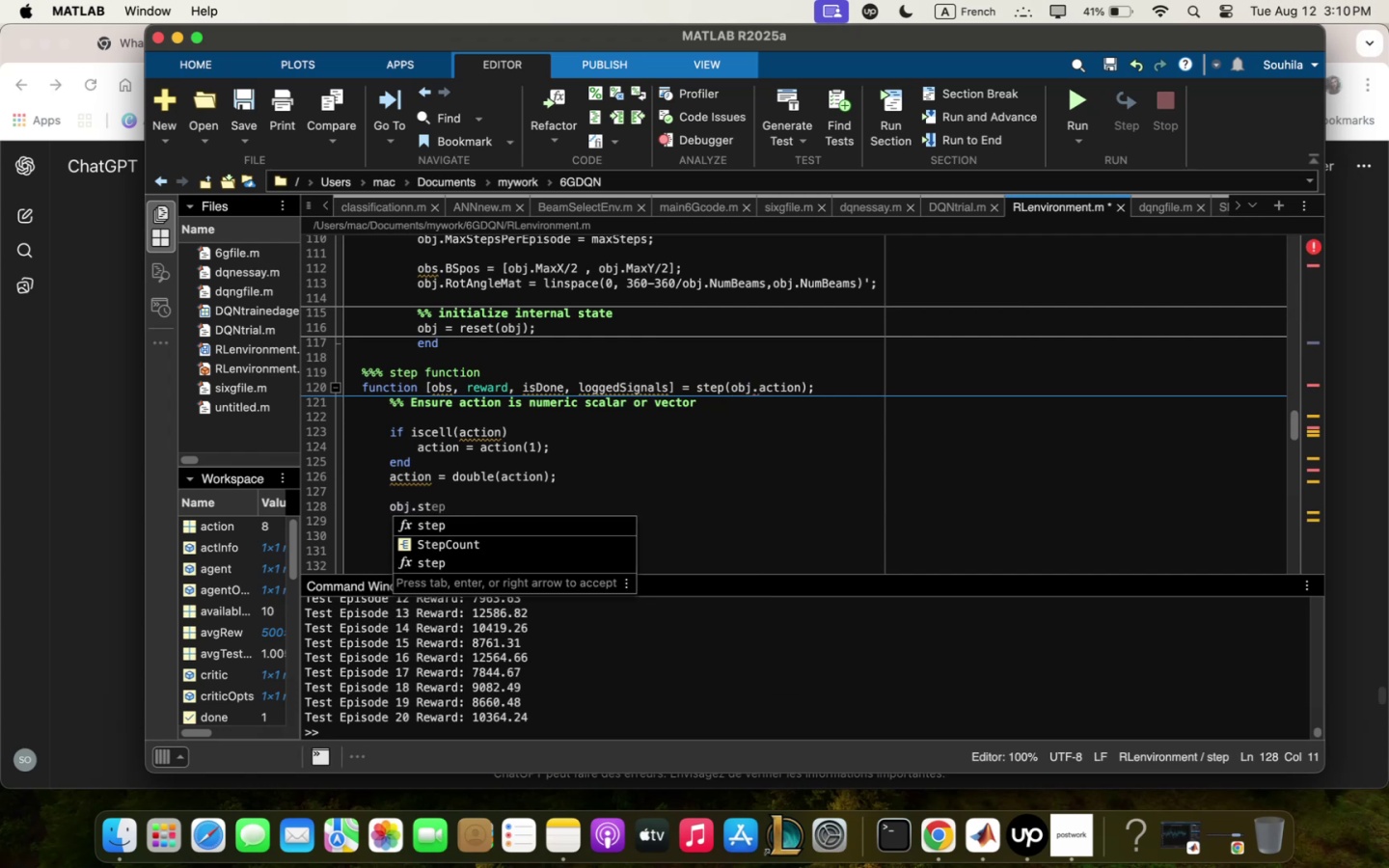 
key(ArrowDown)
 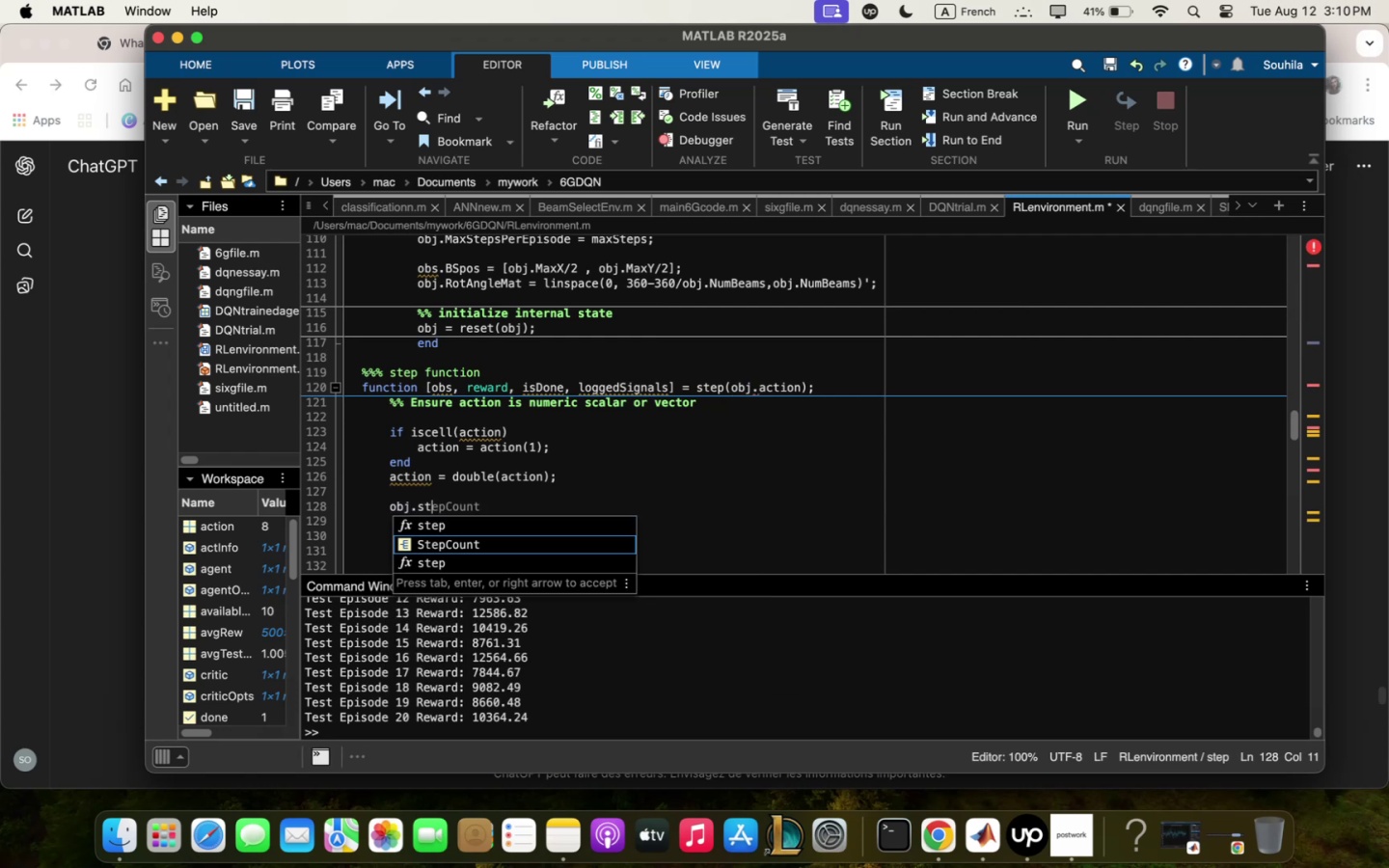 
key(Enter)
 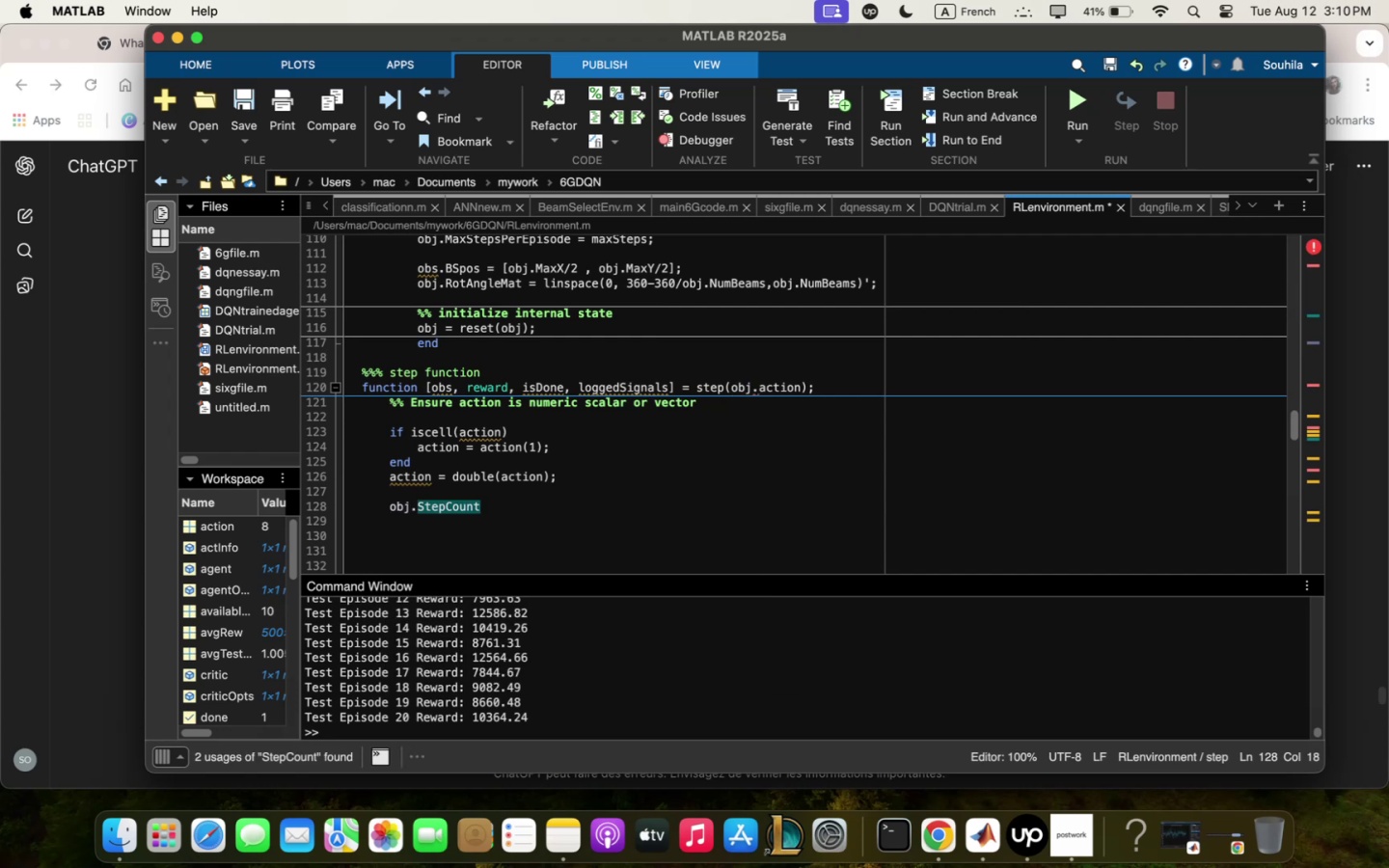 
type( / obj<st)
 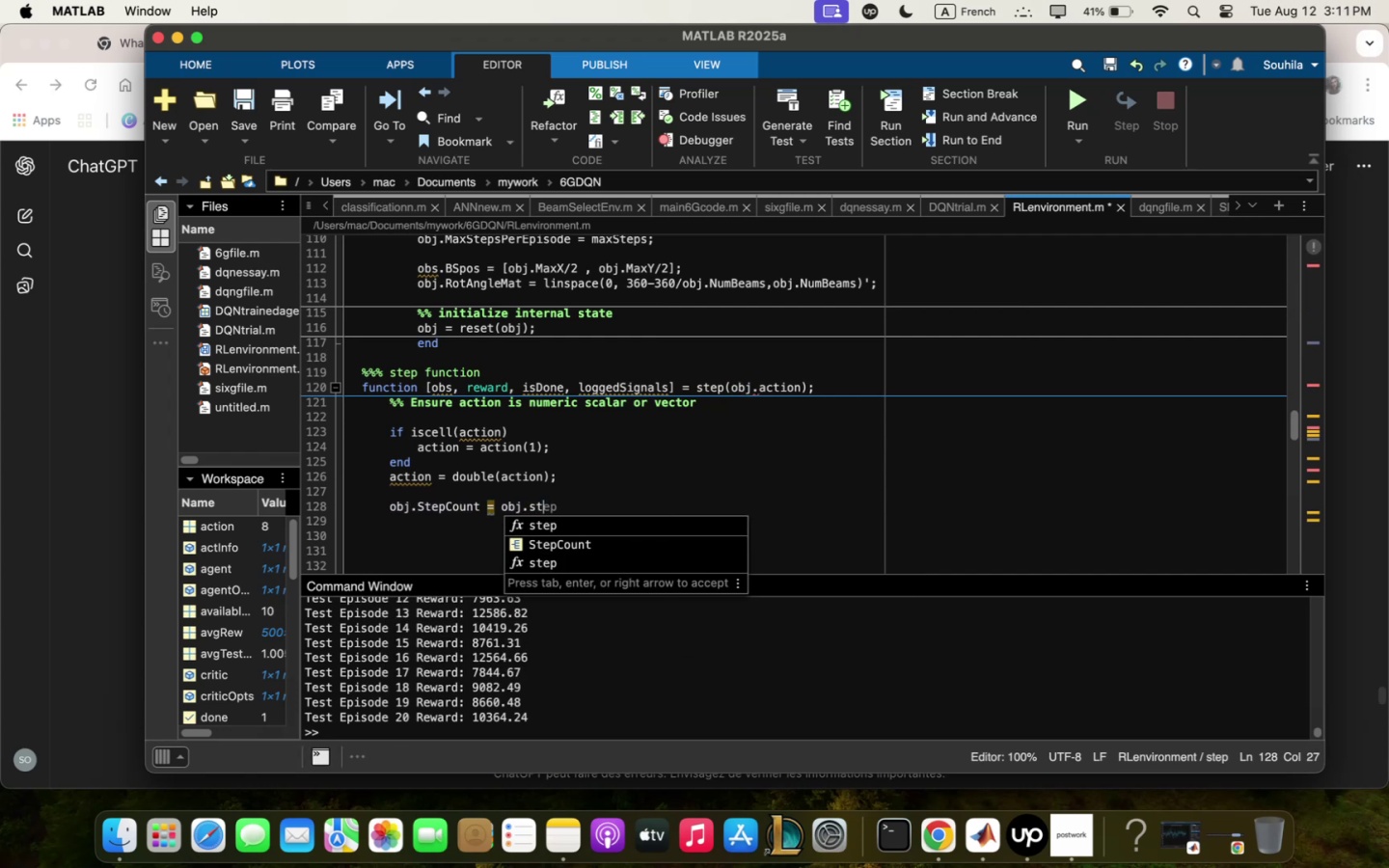 
key(ArrowDown)
 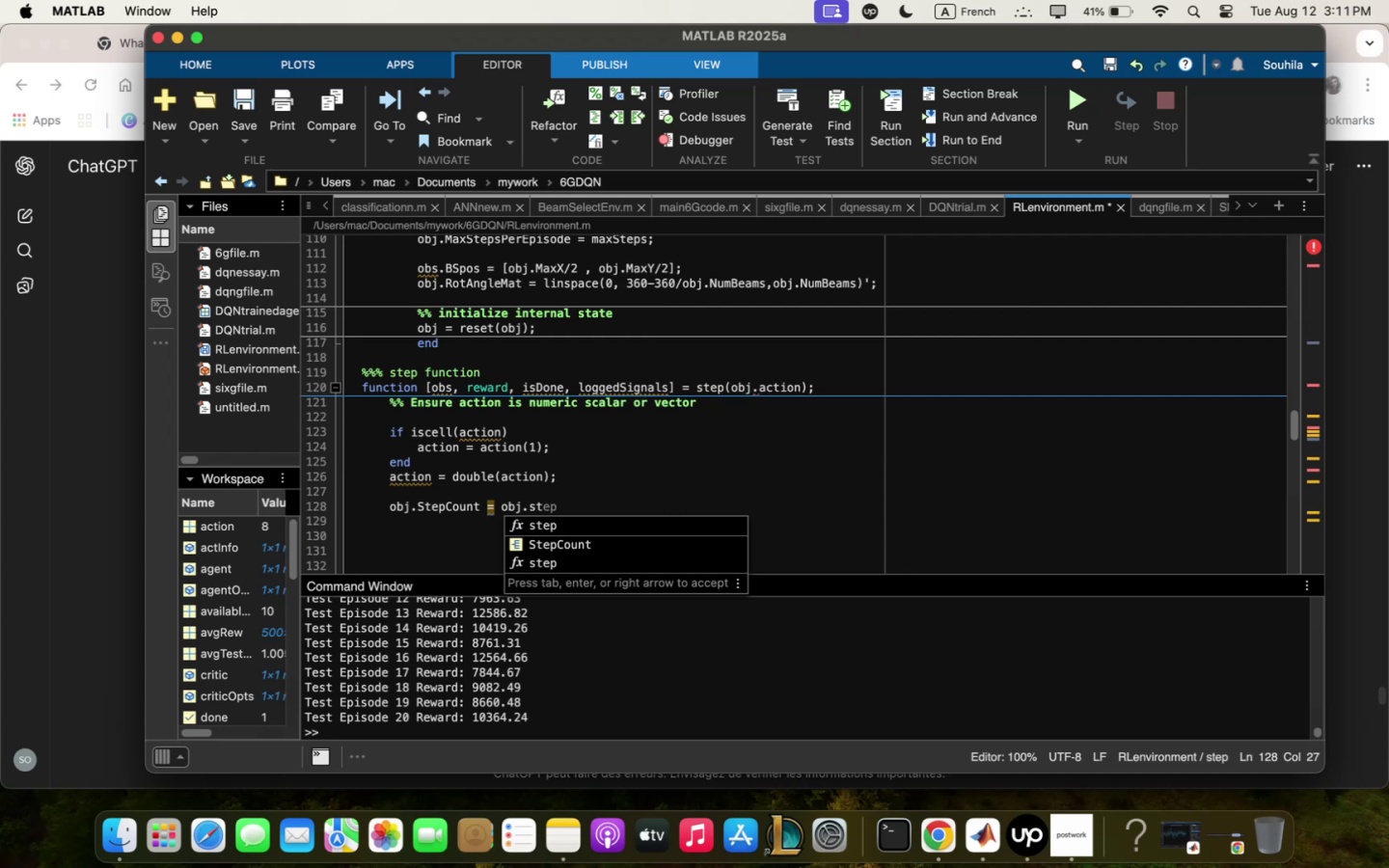 
key(ArrowDown)
 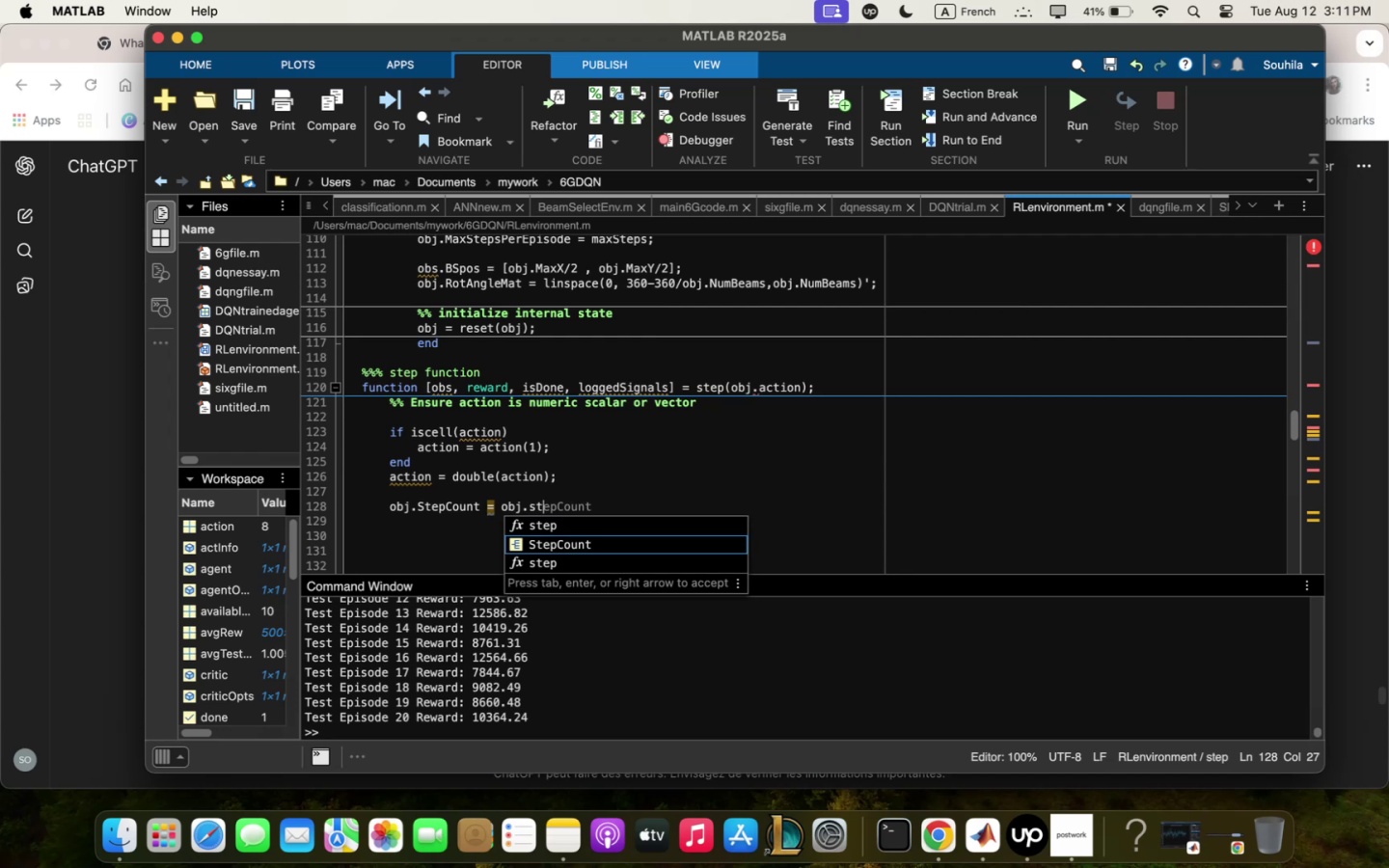 
key(Enter)
 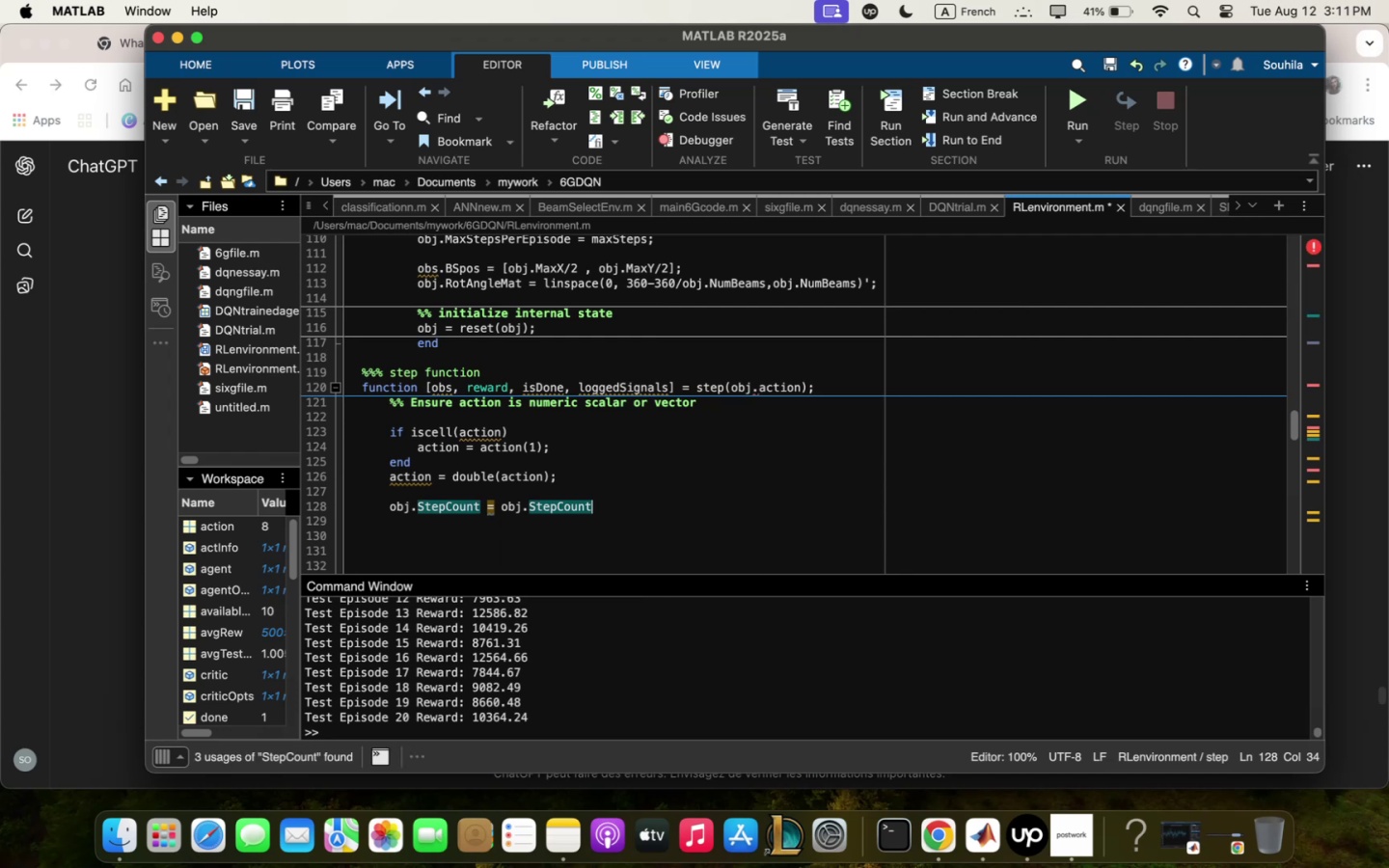 
key(Shift+ShiftLeft)
 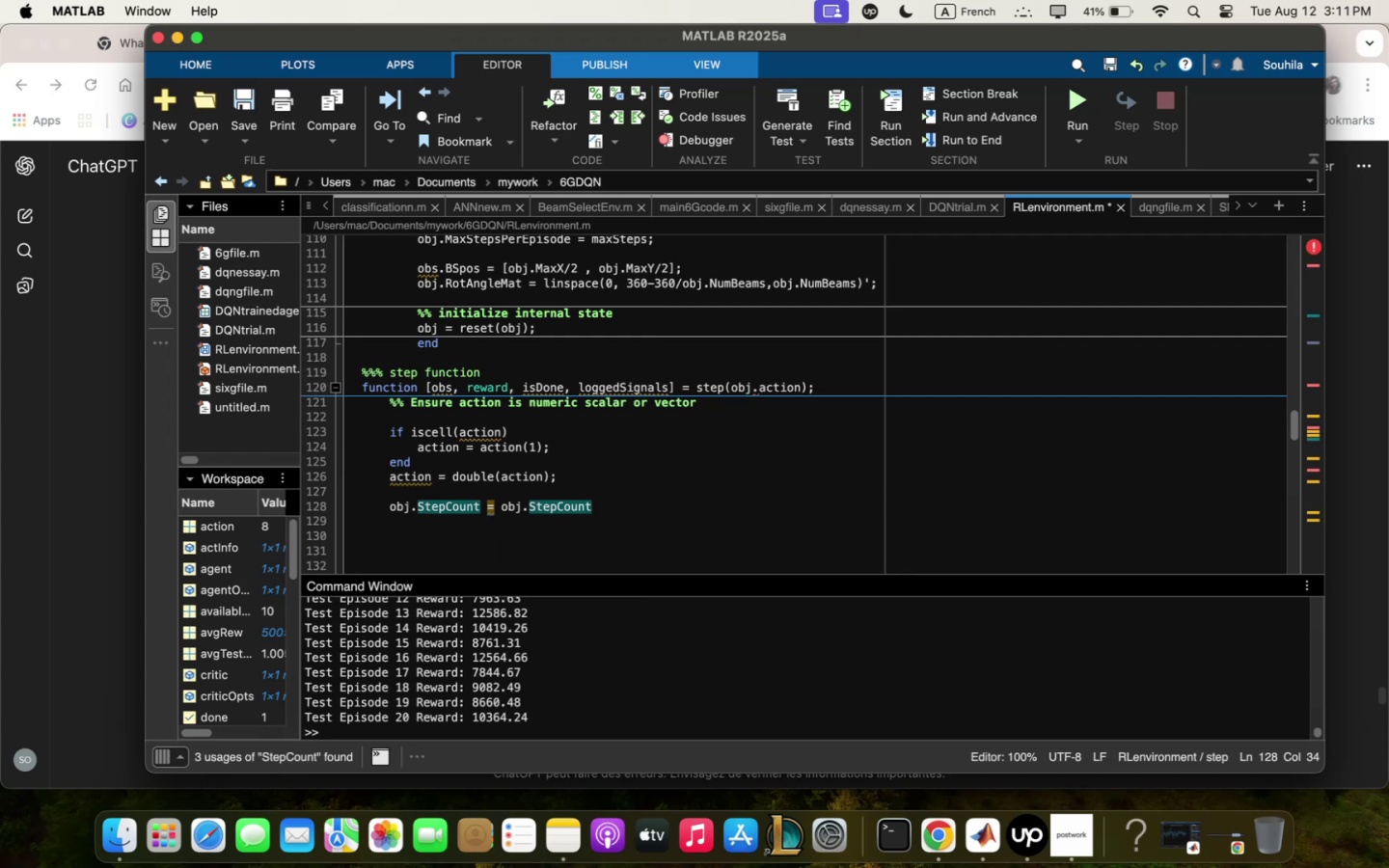 
key(Shift+Slash)
 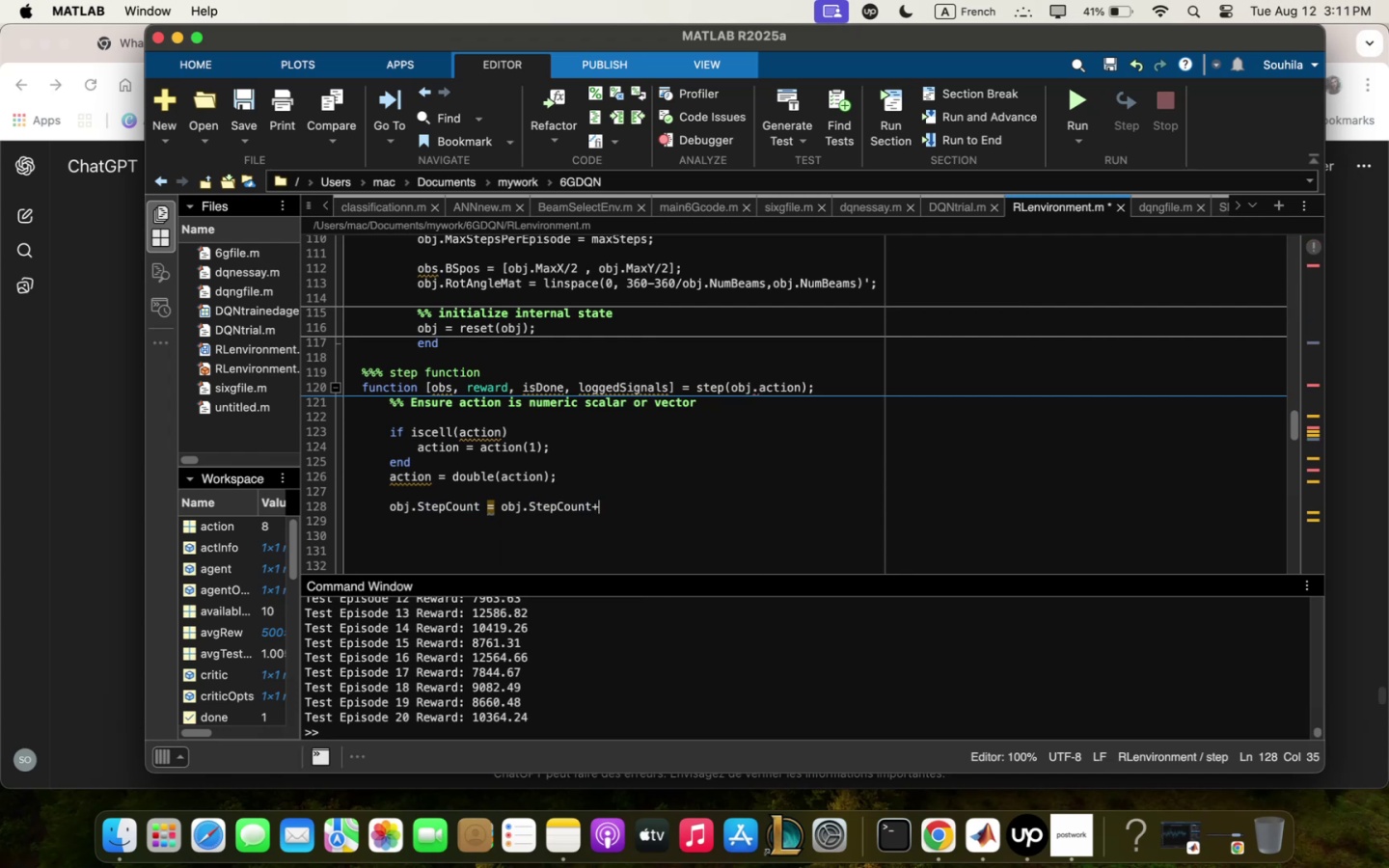 
key(Shift+1)
 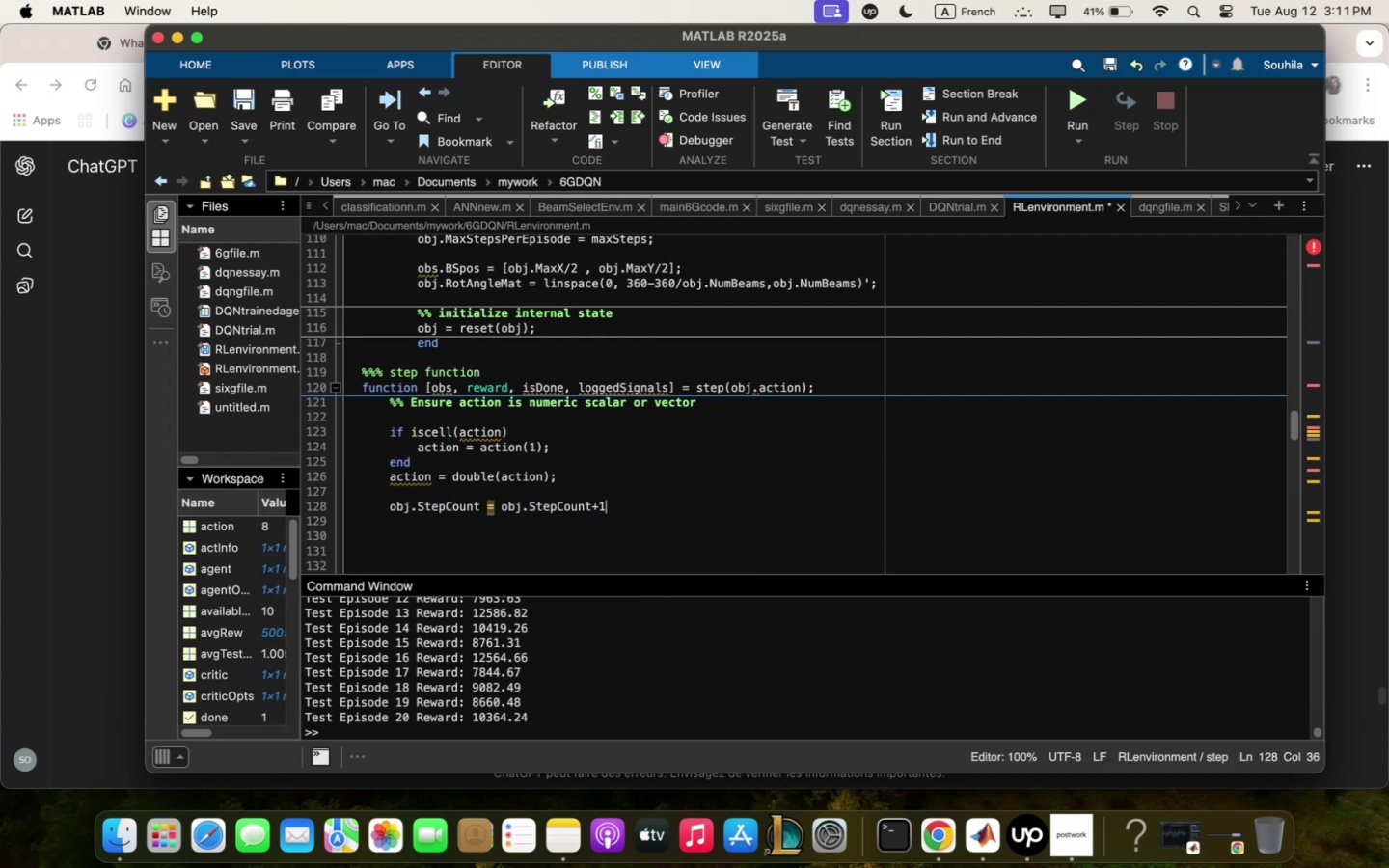 
key(Comma)
 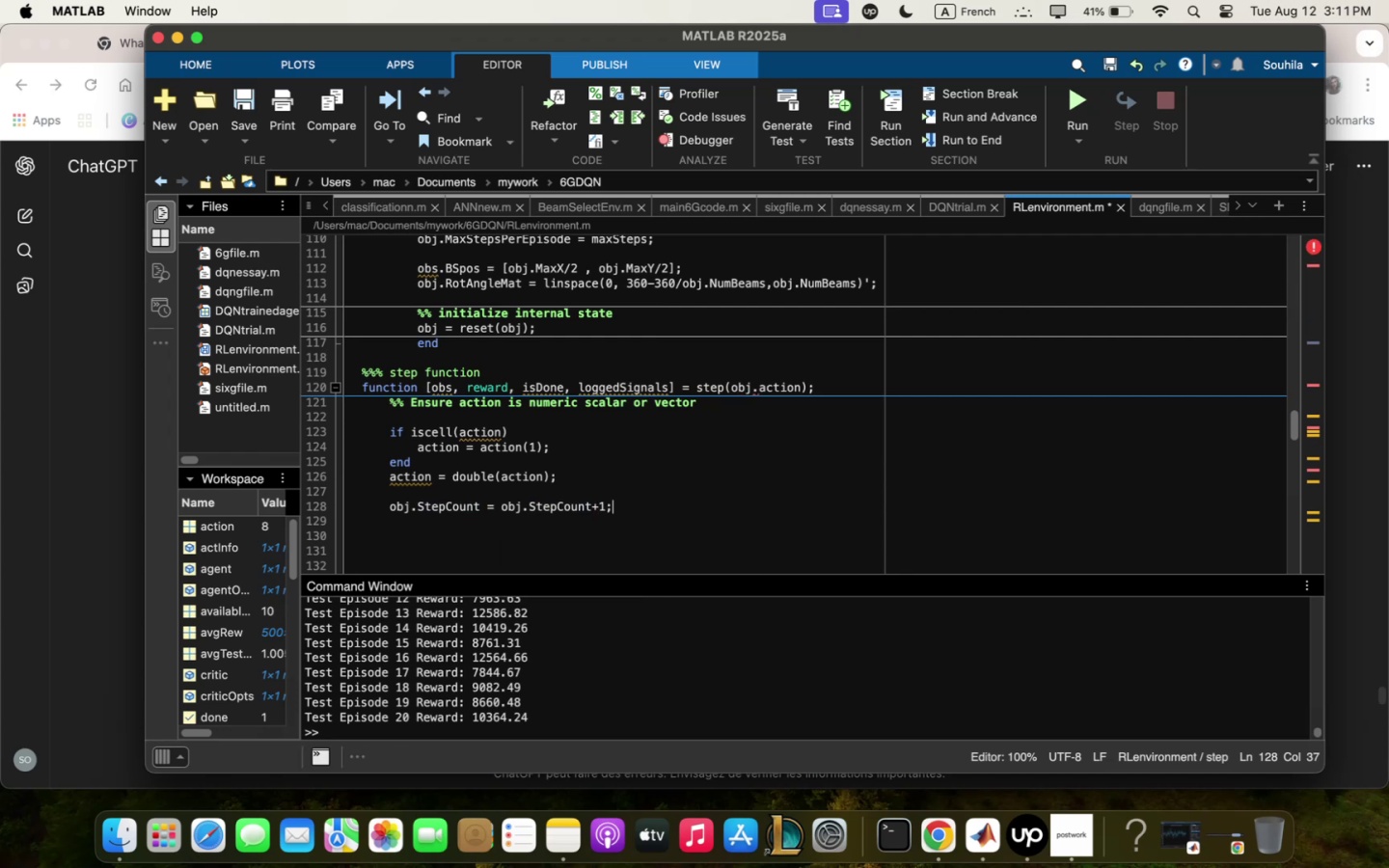 
key(Enter)
 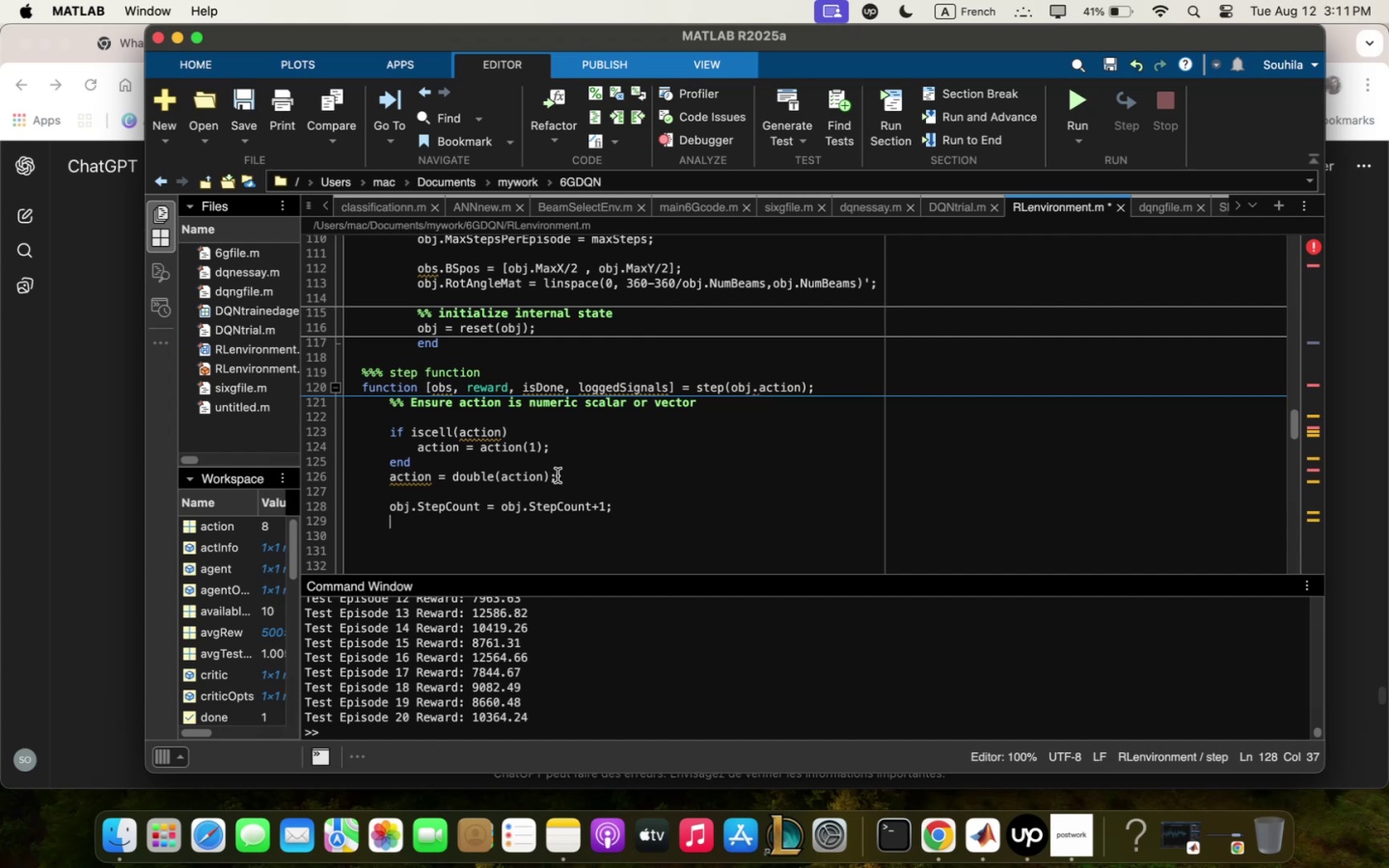 
wait(40.61)
 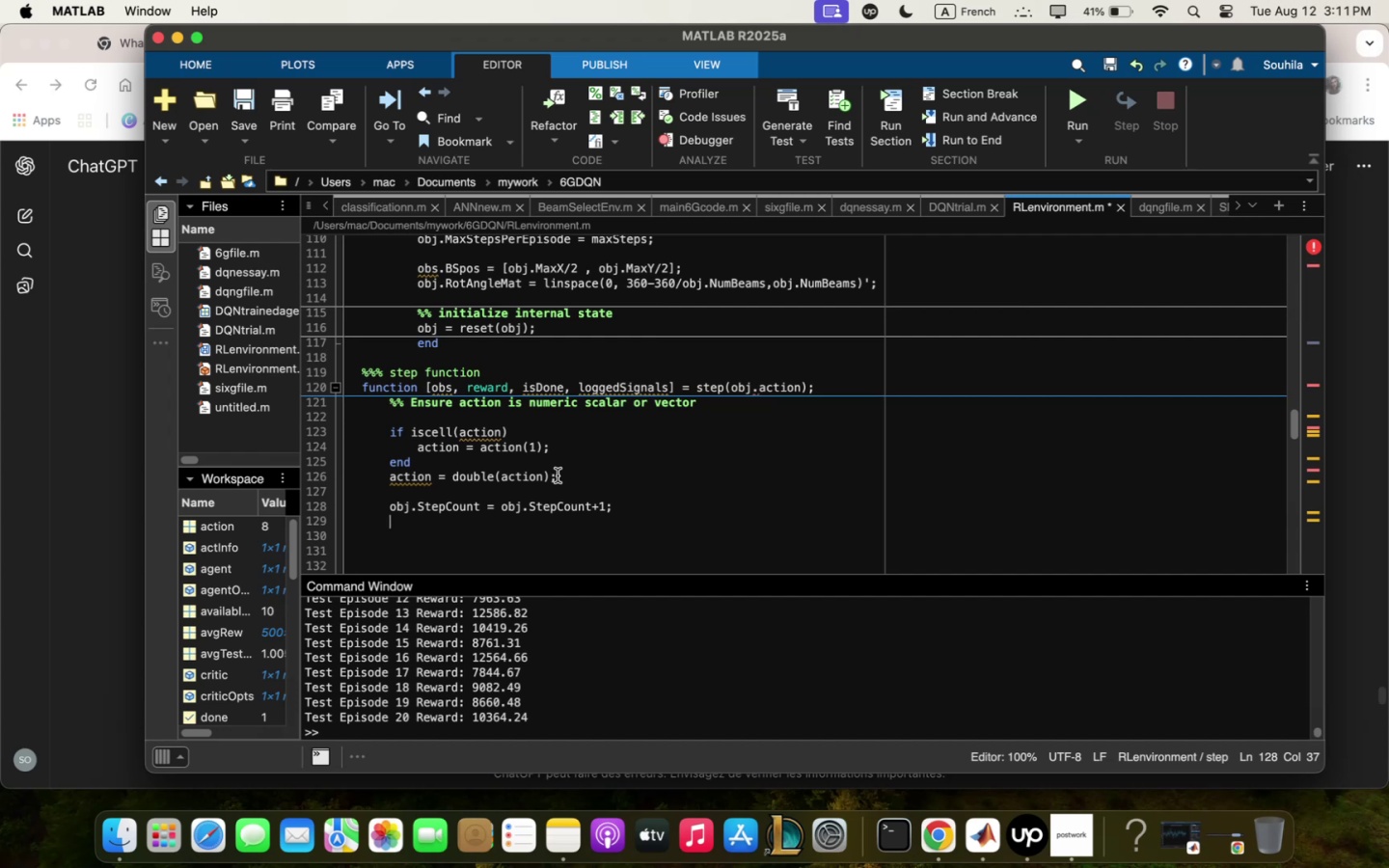 
key(Enter)
 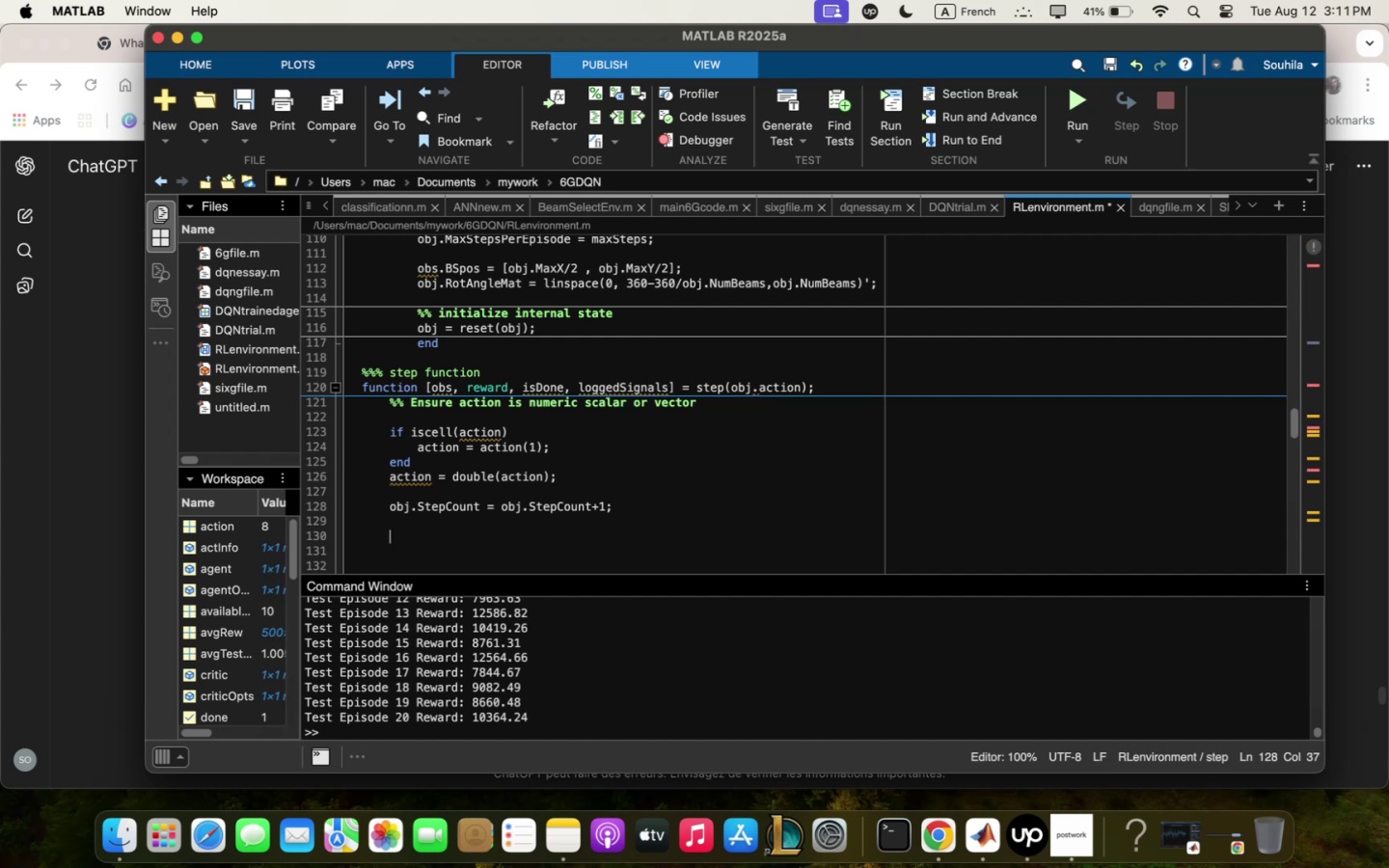 
type(""" if scqlqr ==`)
key(Backspace)
type(~ qssign to qll users)
 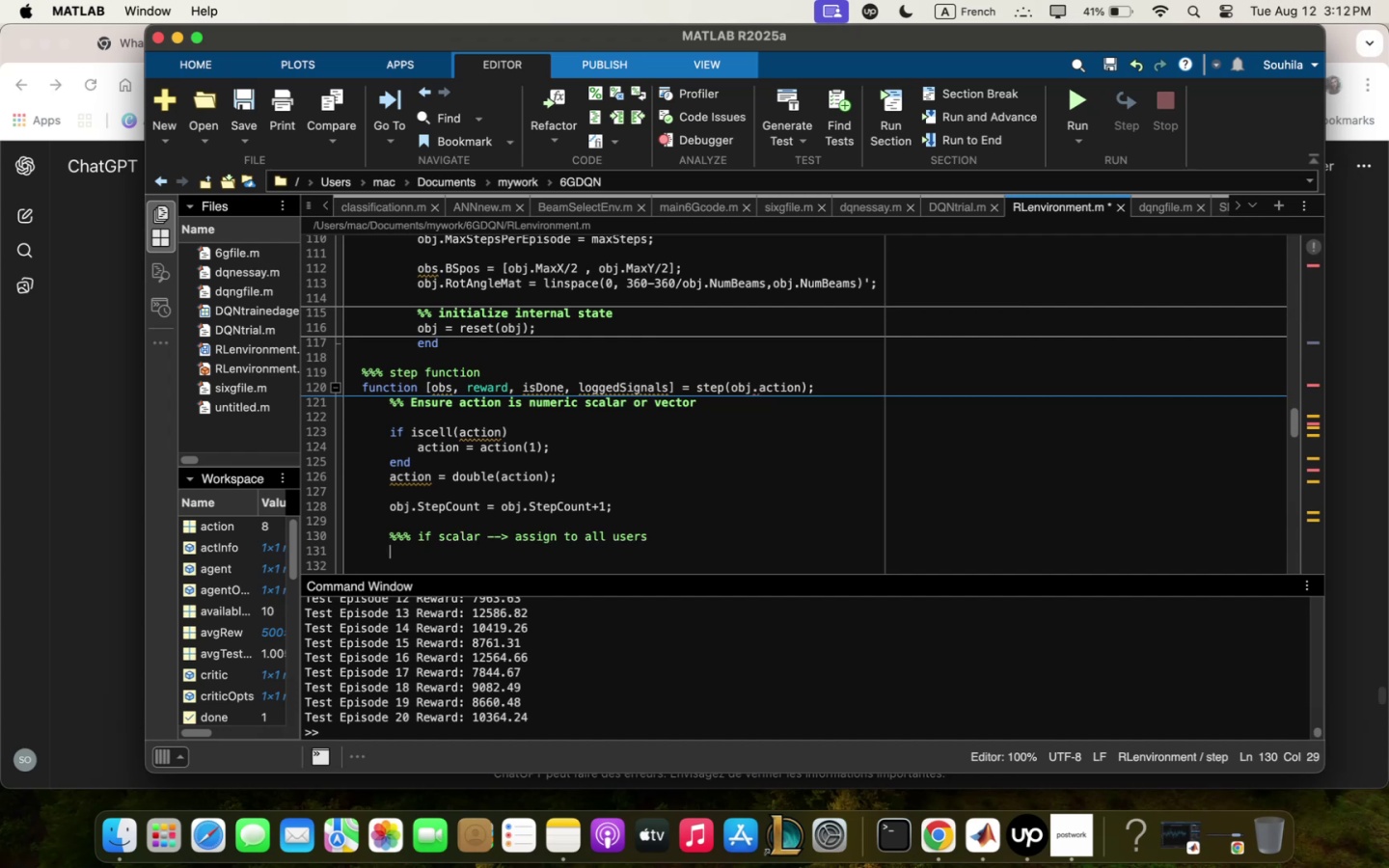 
 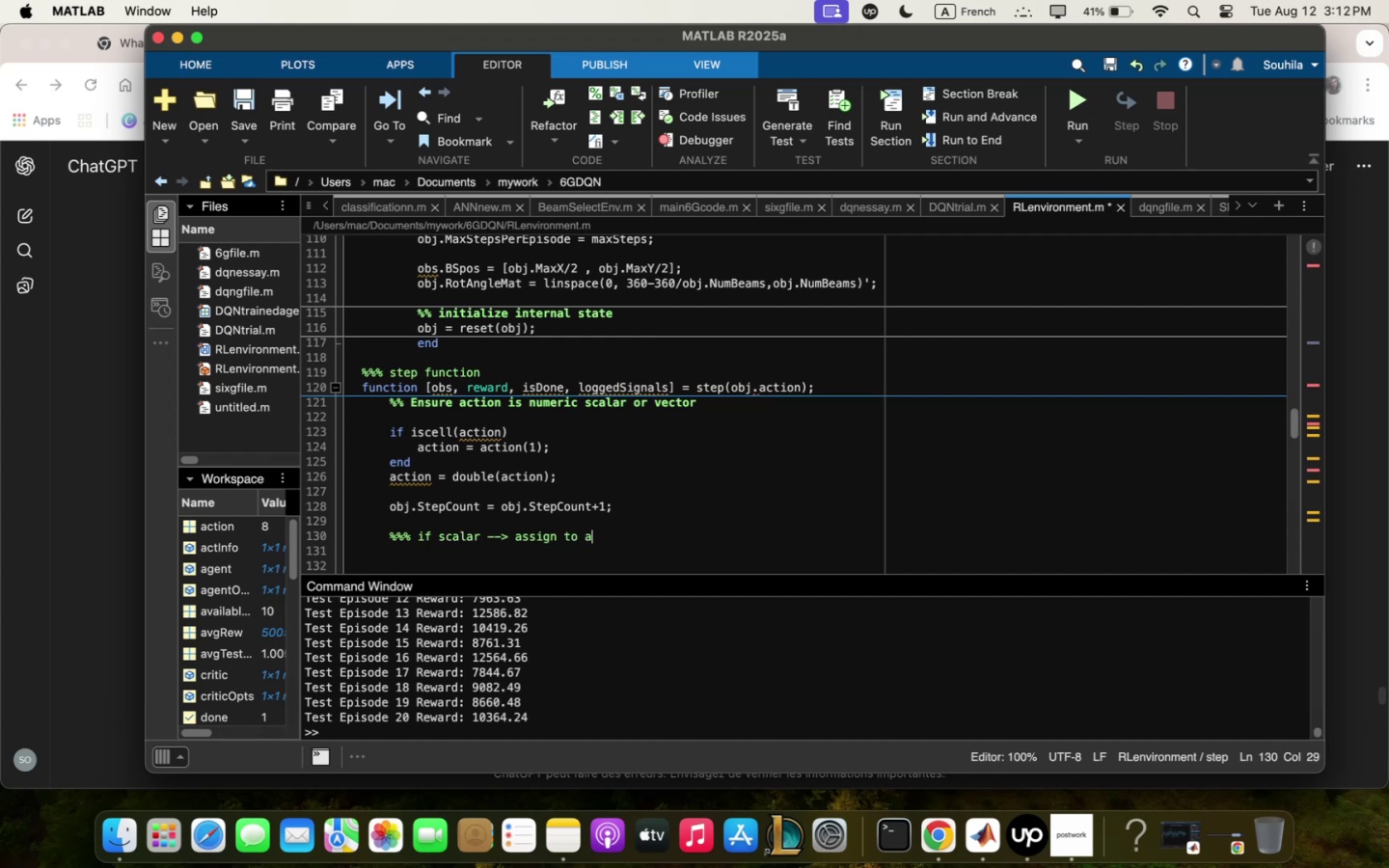 
key(Enter)
 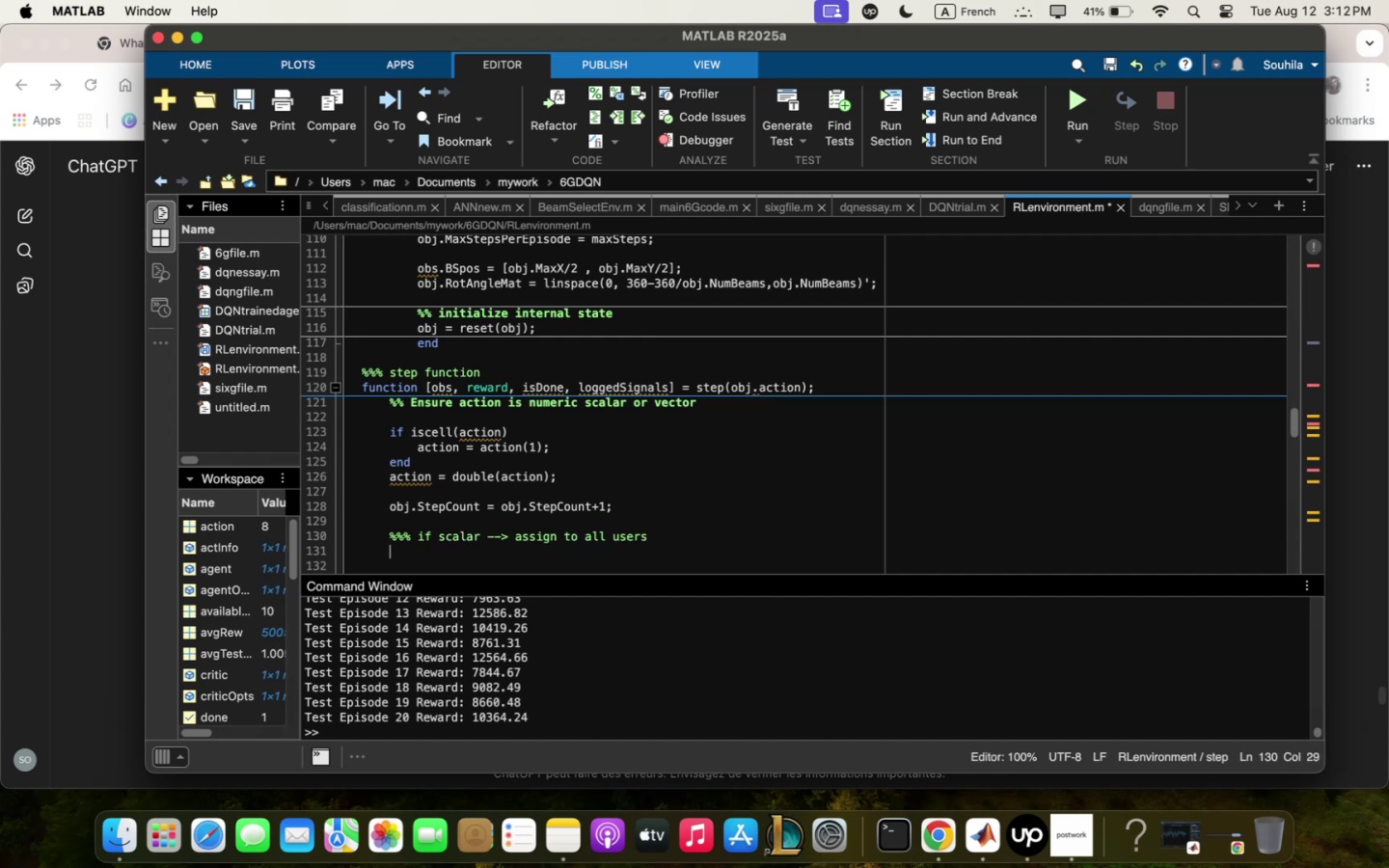 
key(Enter)
 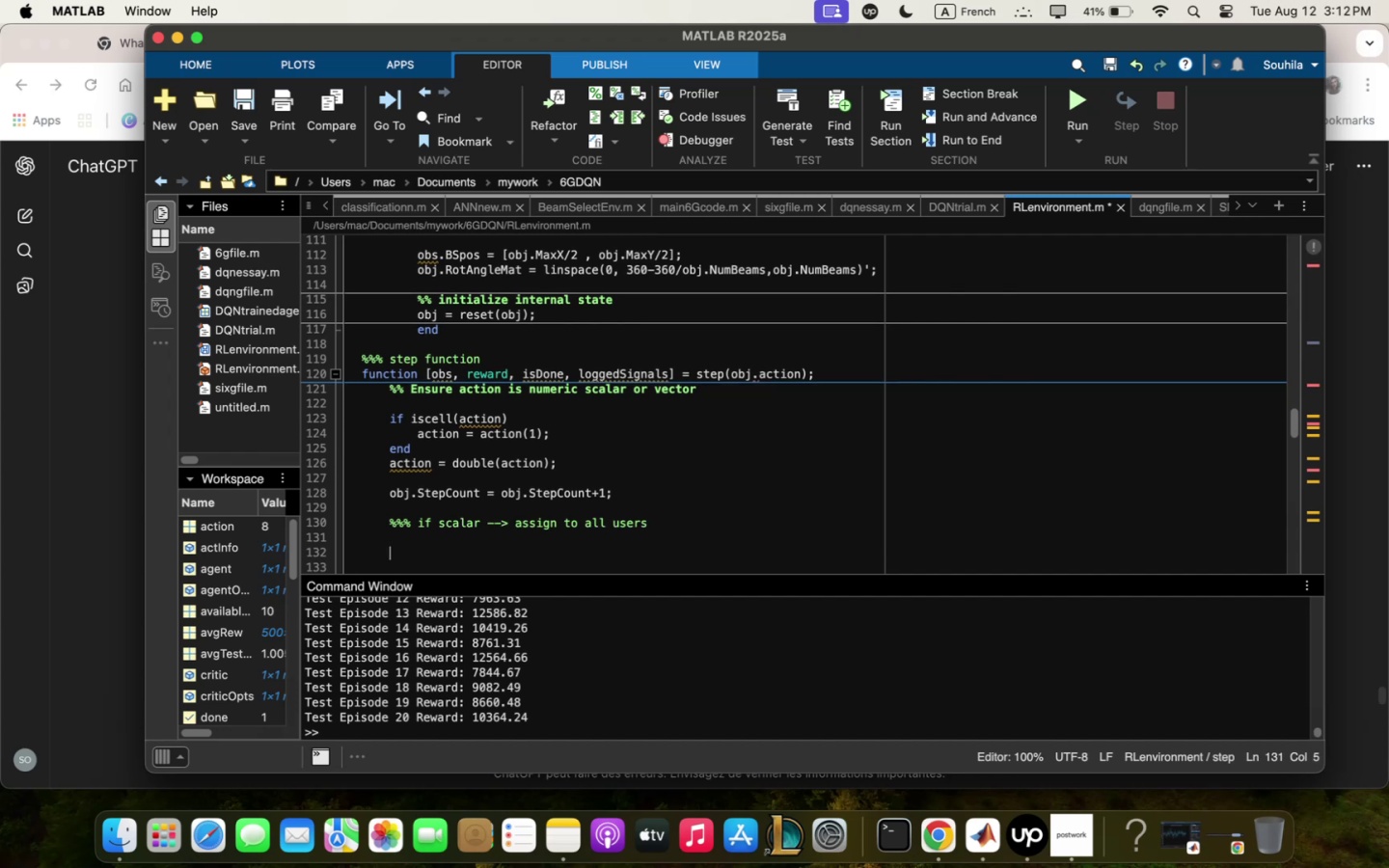 
type(if isscqlq)
 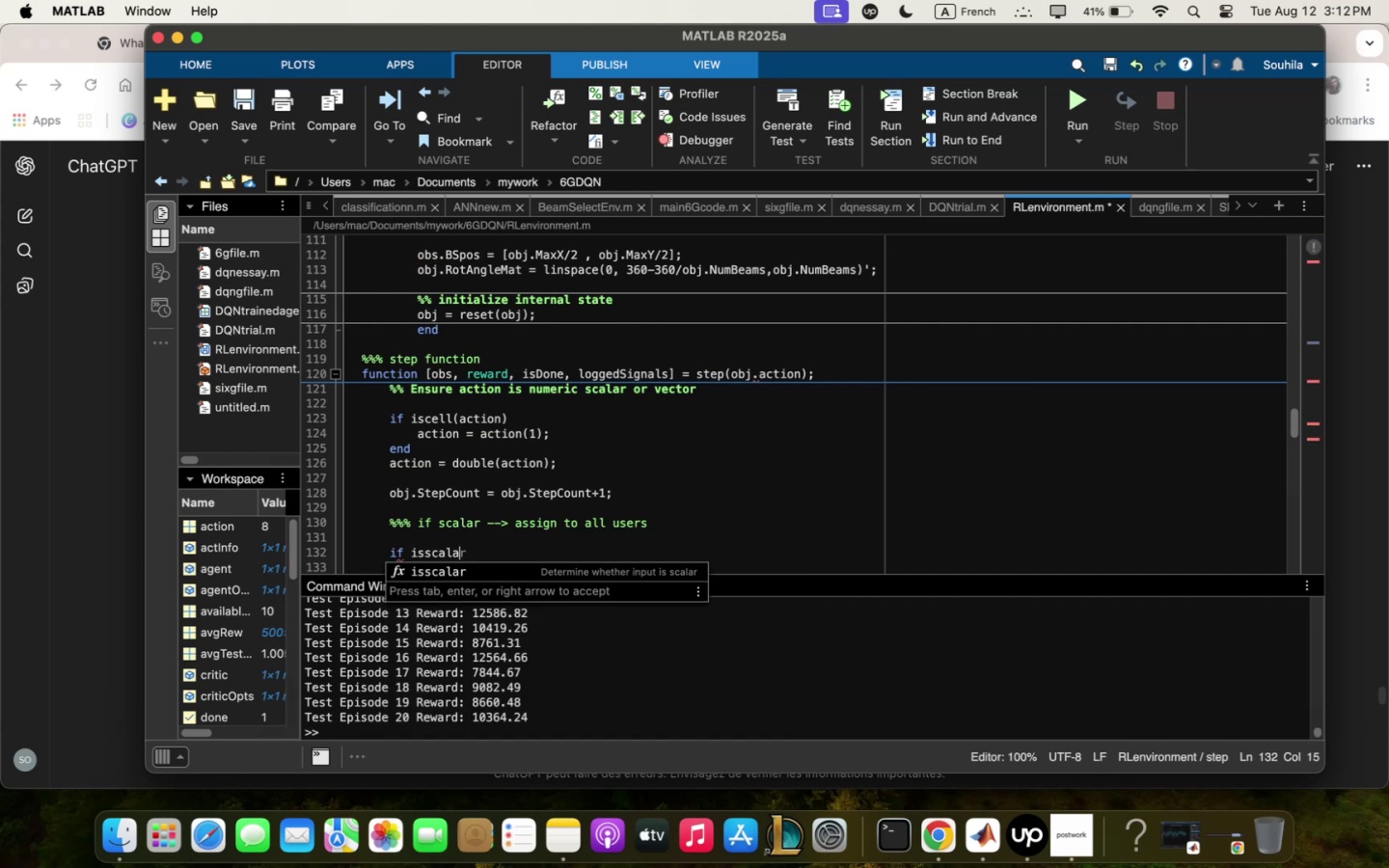 
key(ArrowDown)
 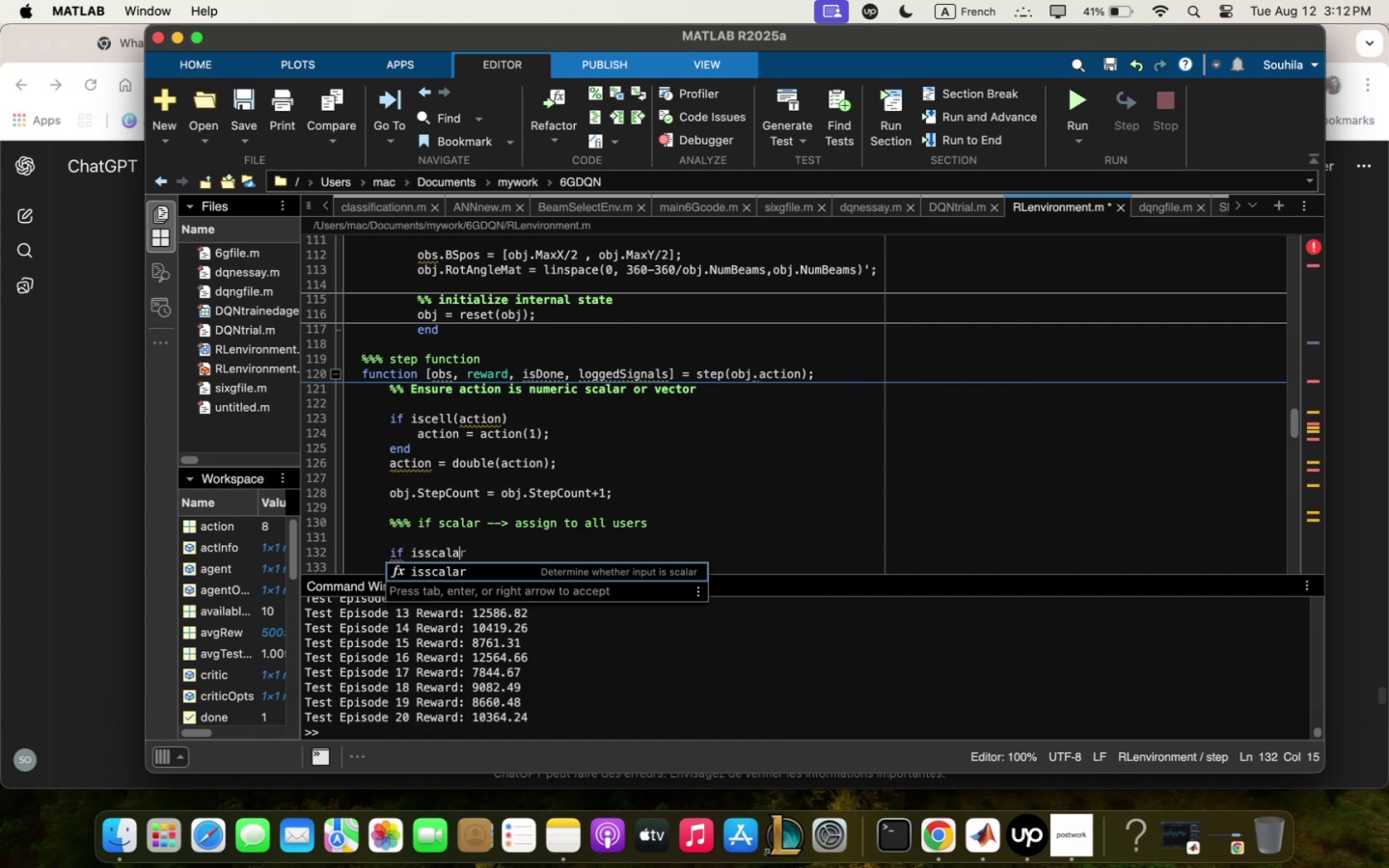 
key(Enter)
 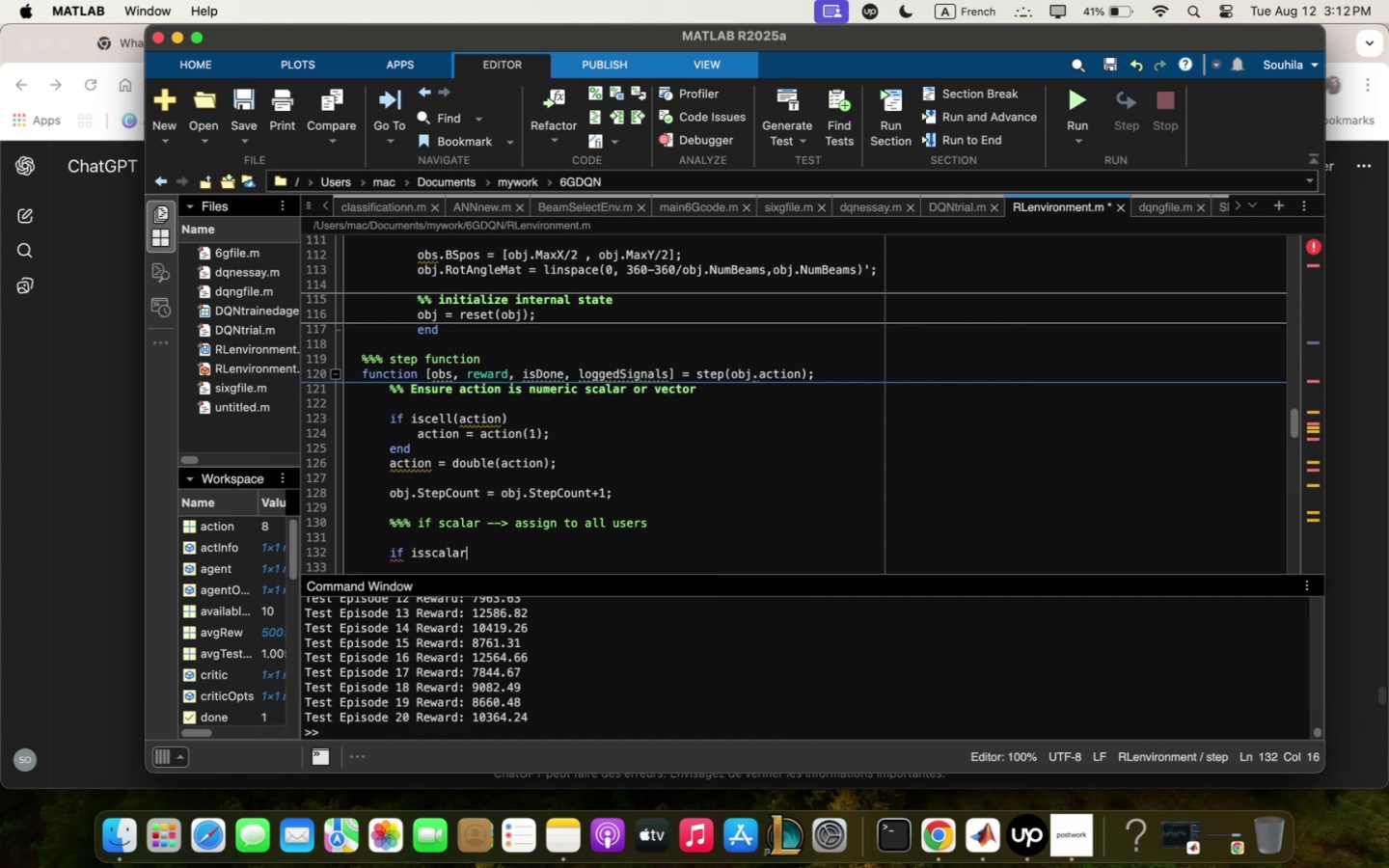 
type(5qction-)
 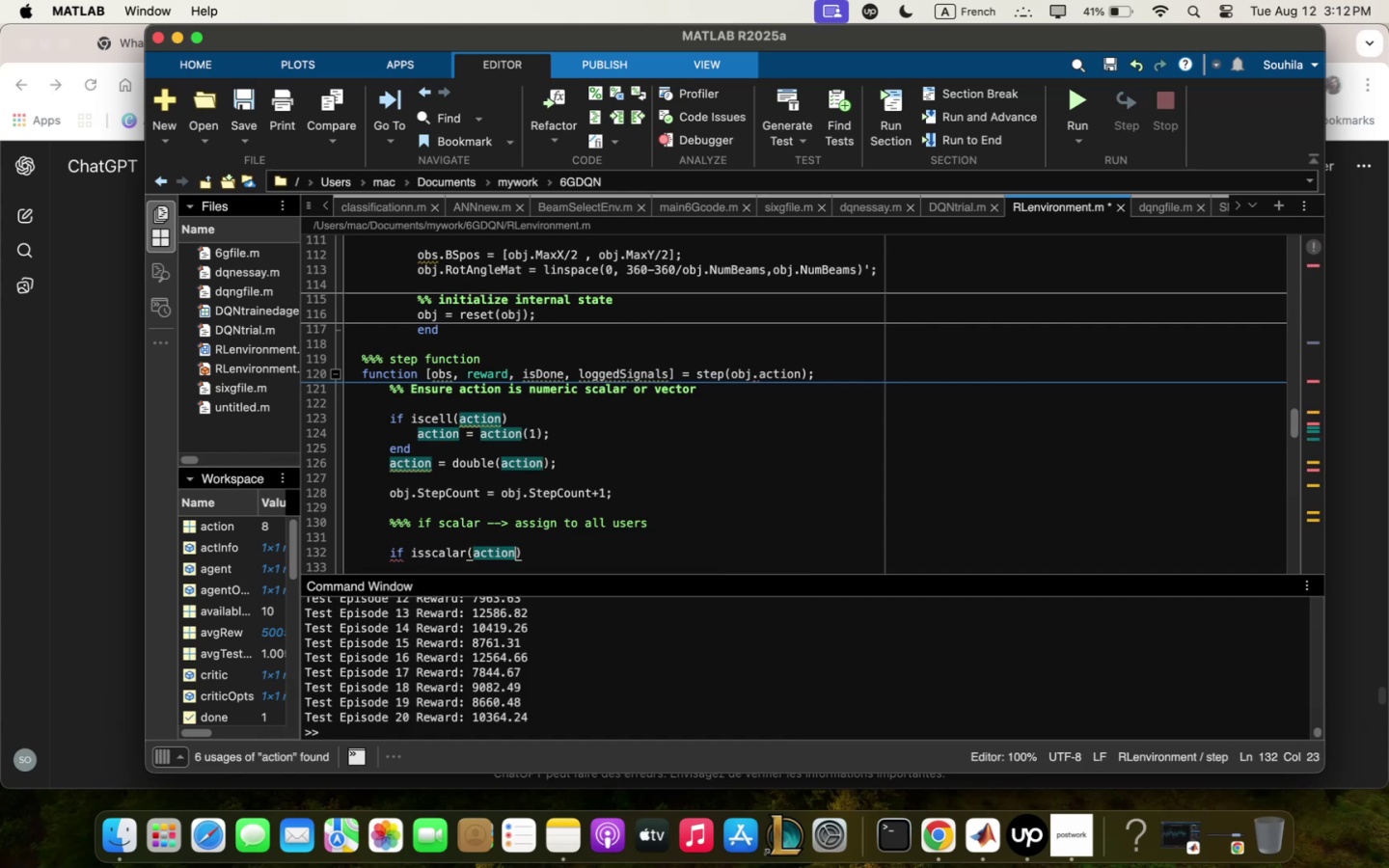 
key(Enter)
 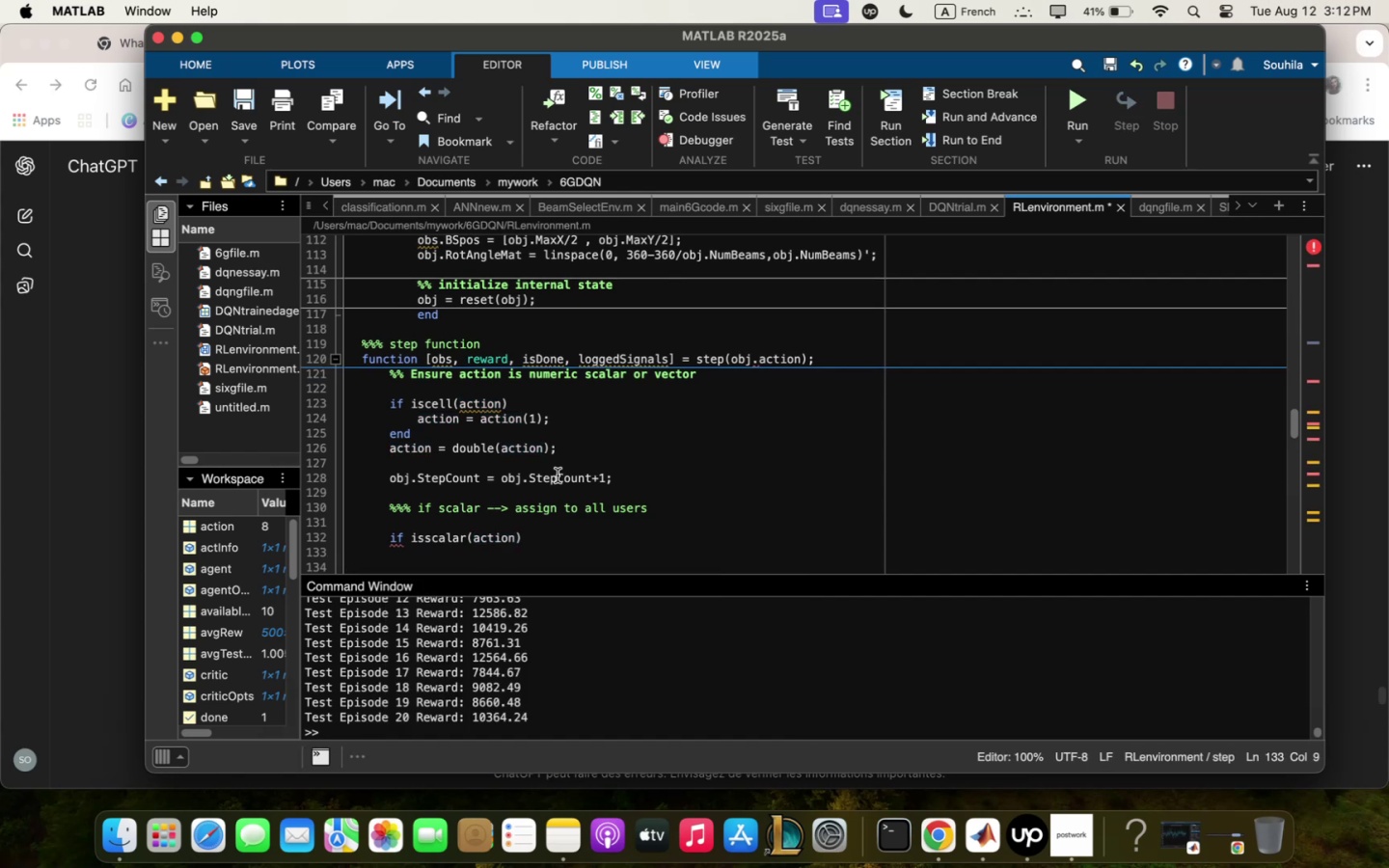 
type(beq;Qssign)
 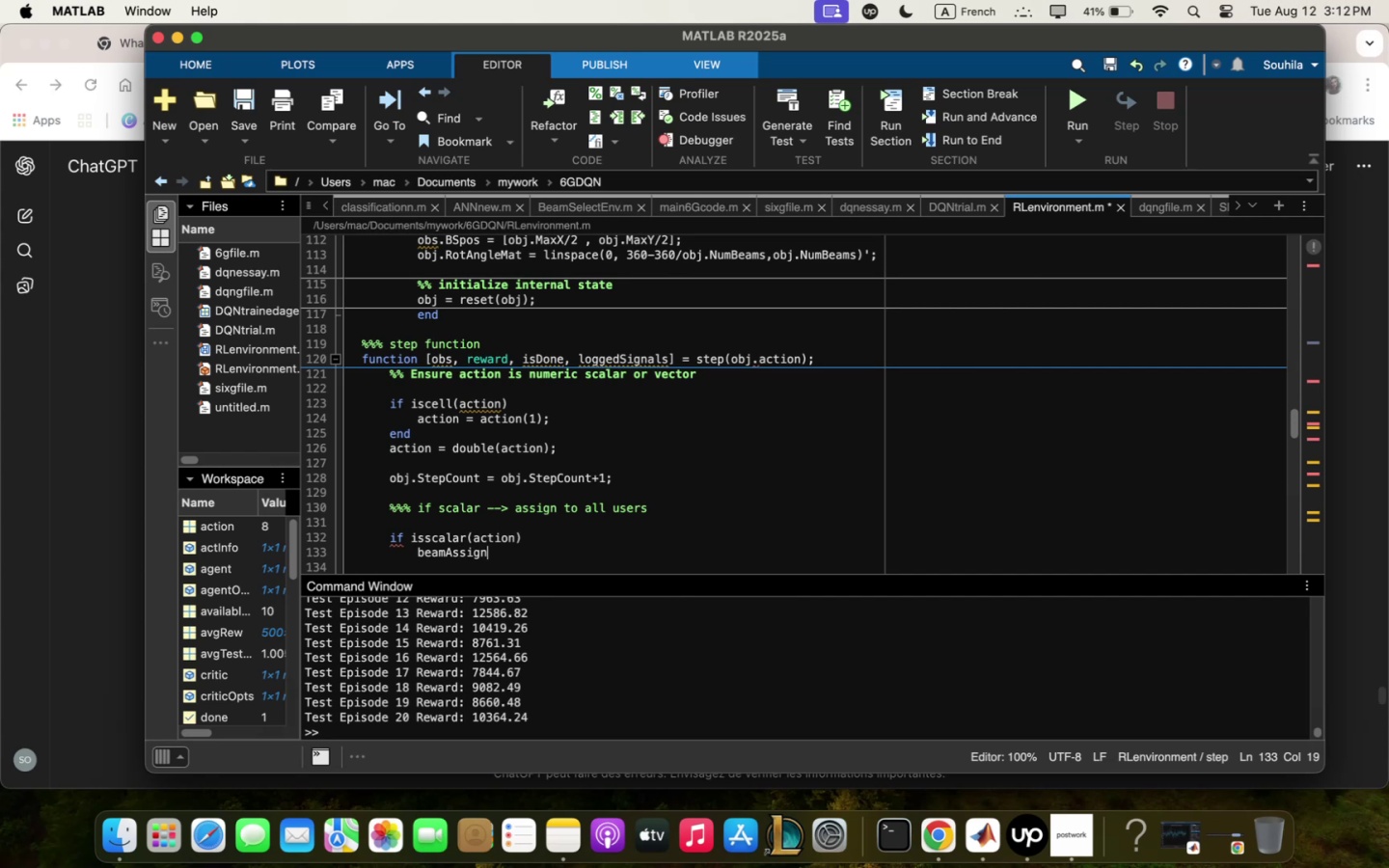 
hold_key(key=Backspace, duration=1.05)
 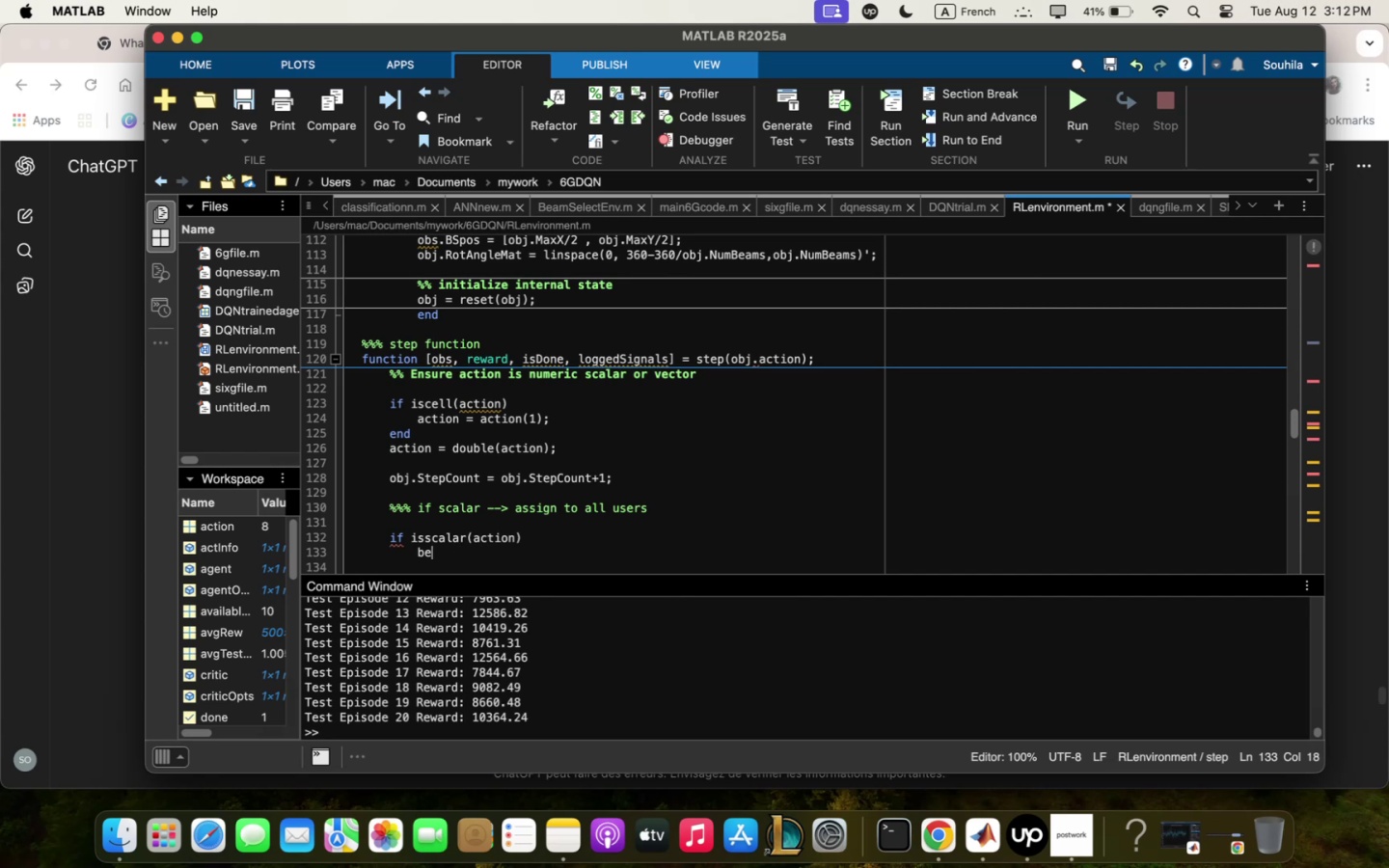 
key(Backspace)
 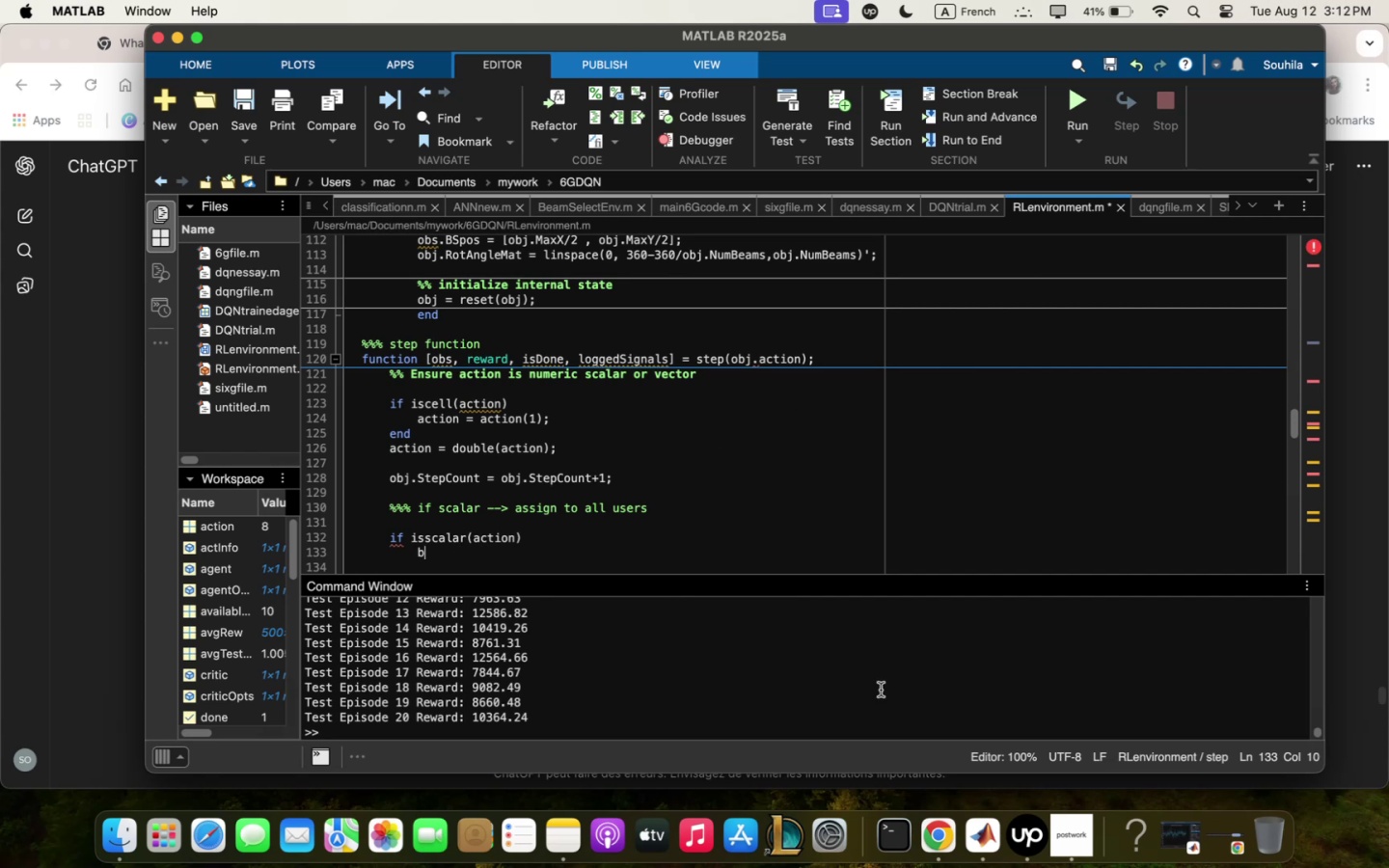 
left_click([1034, 827])
 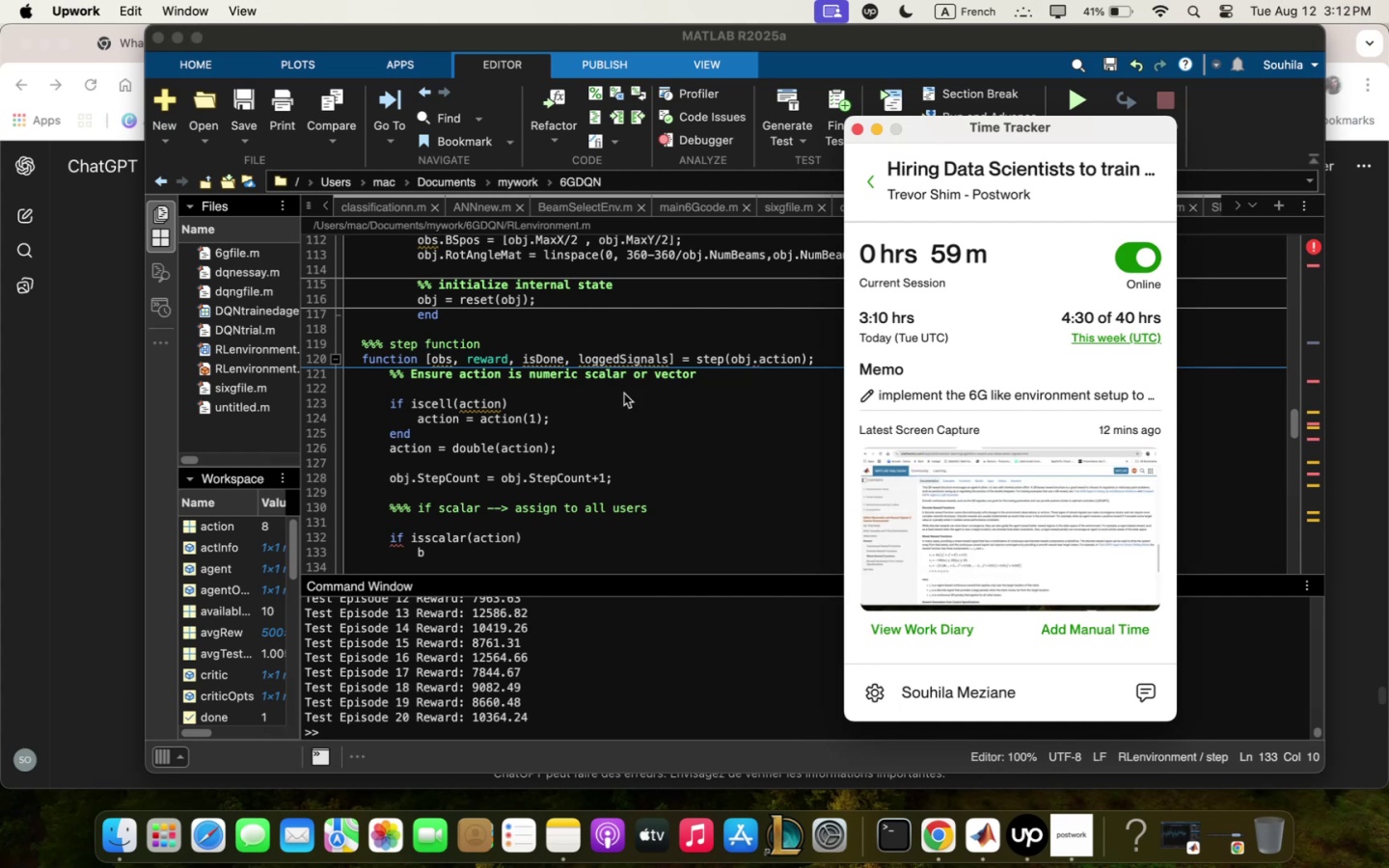 
left_click([583, 538])
 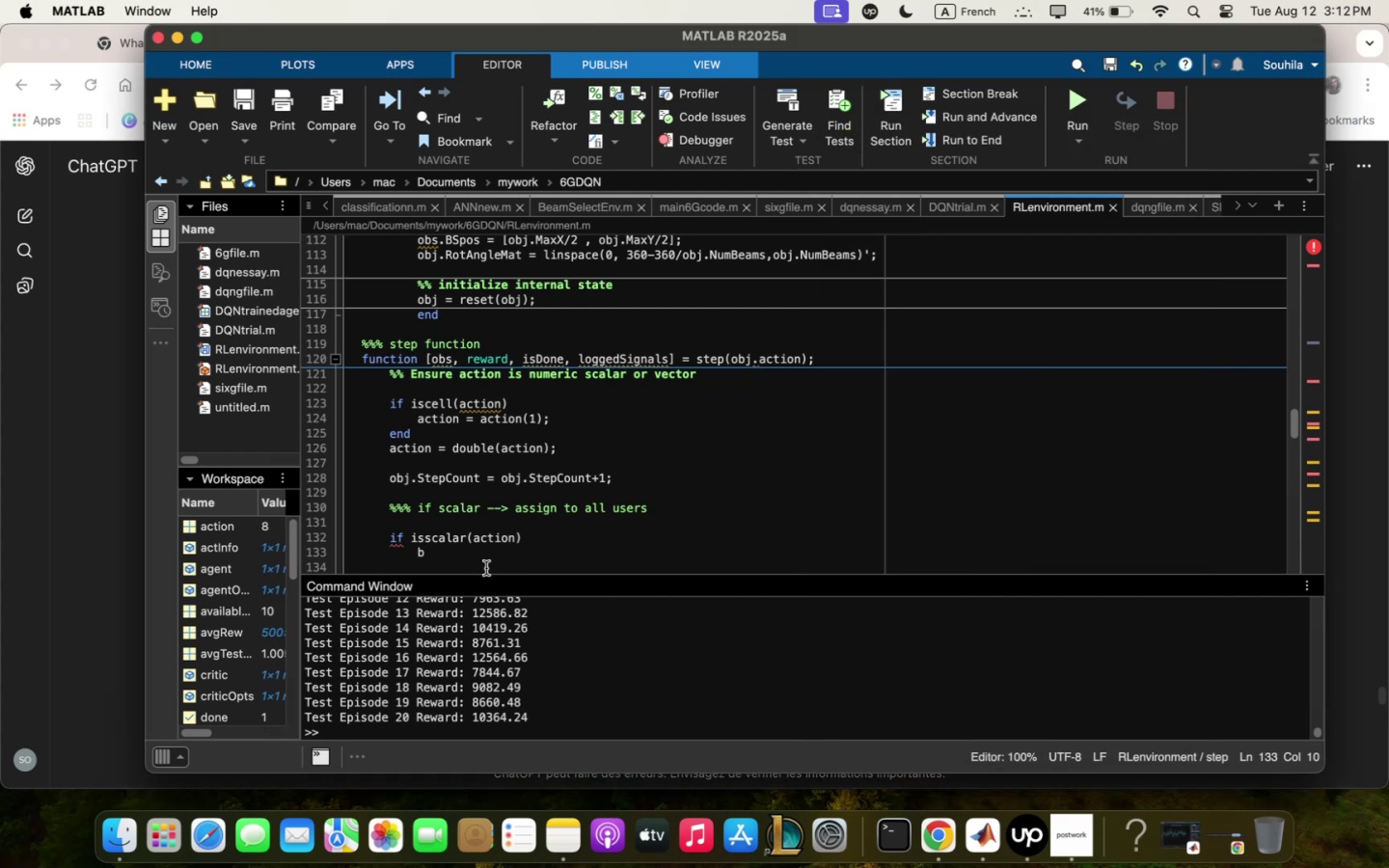 
key(Backspace)
 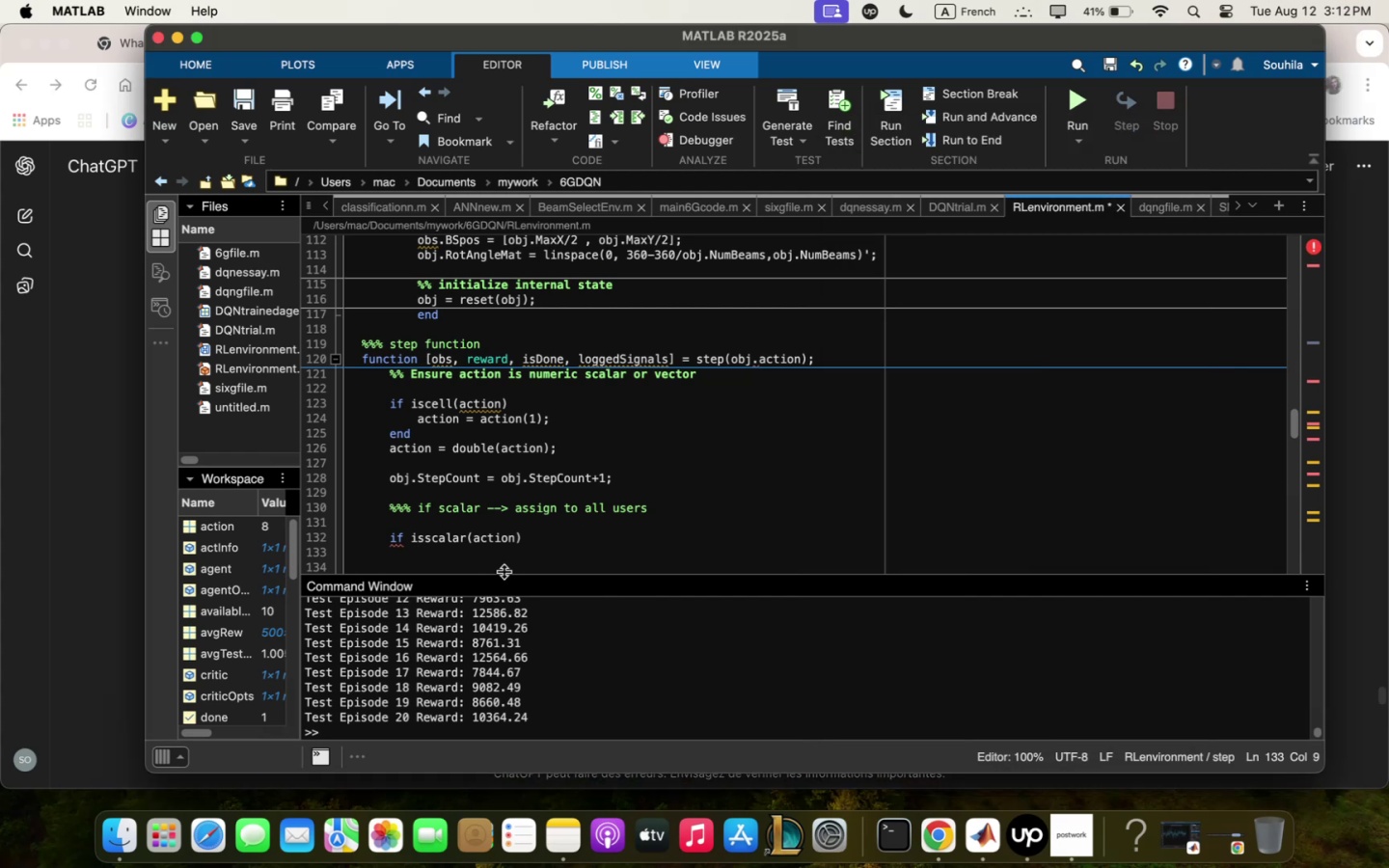 
wait(7.65)
 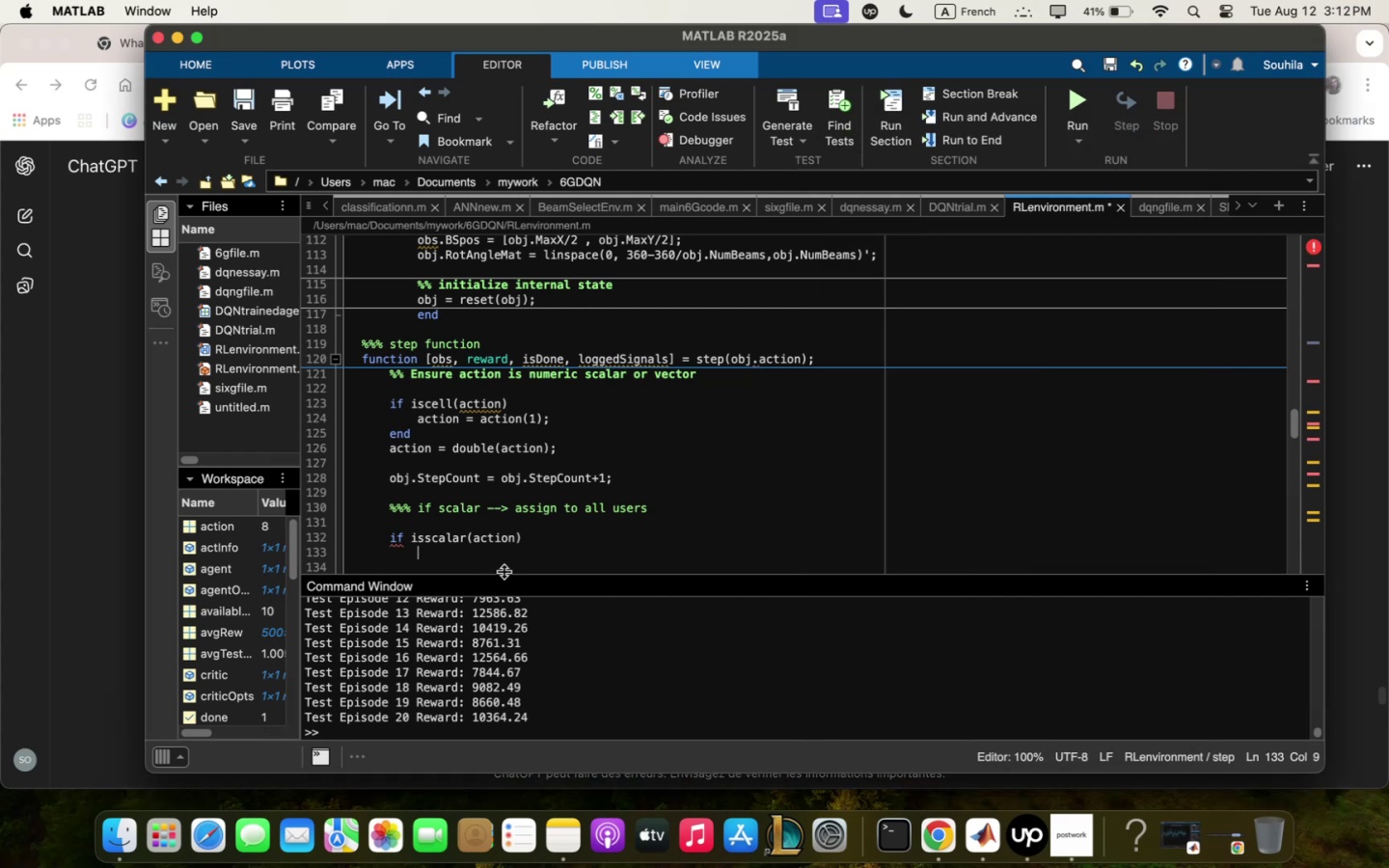 
type(beq;Q)
 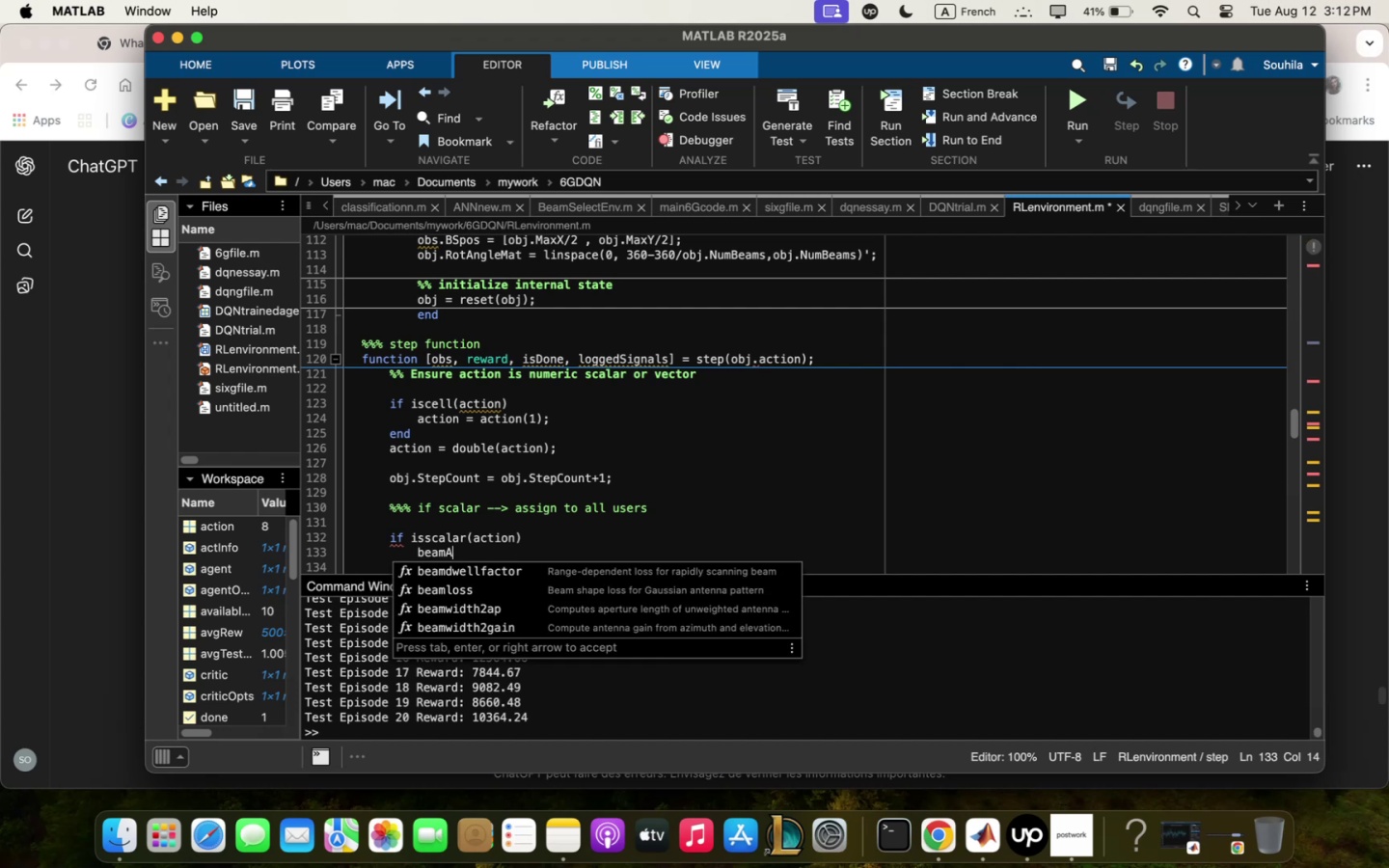 
wait(5.68)
 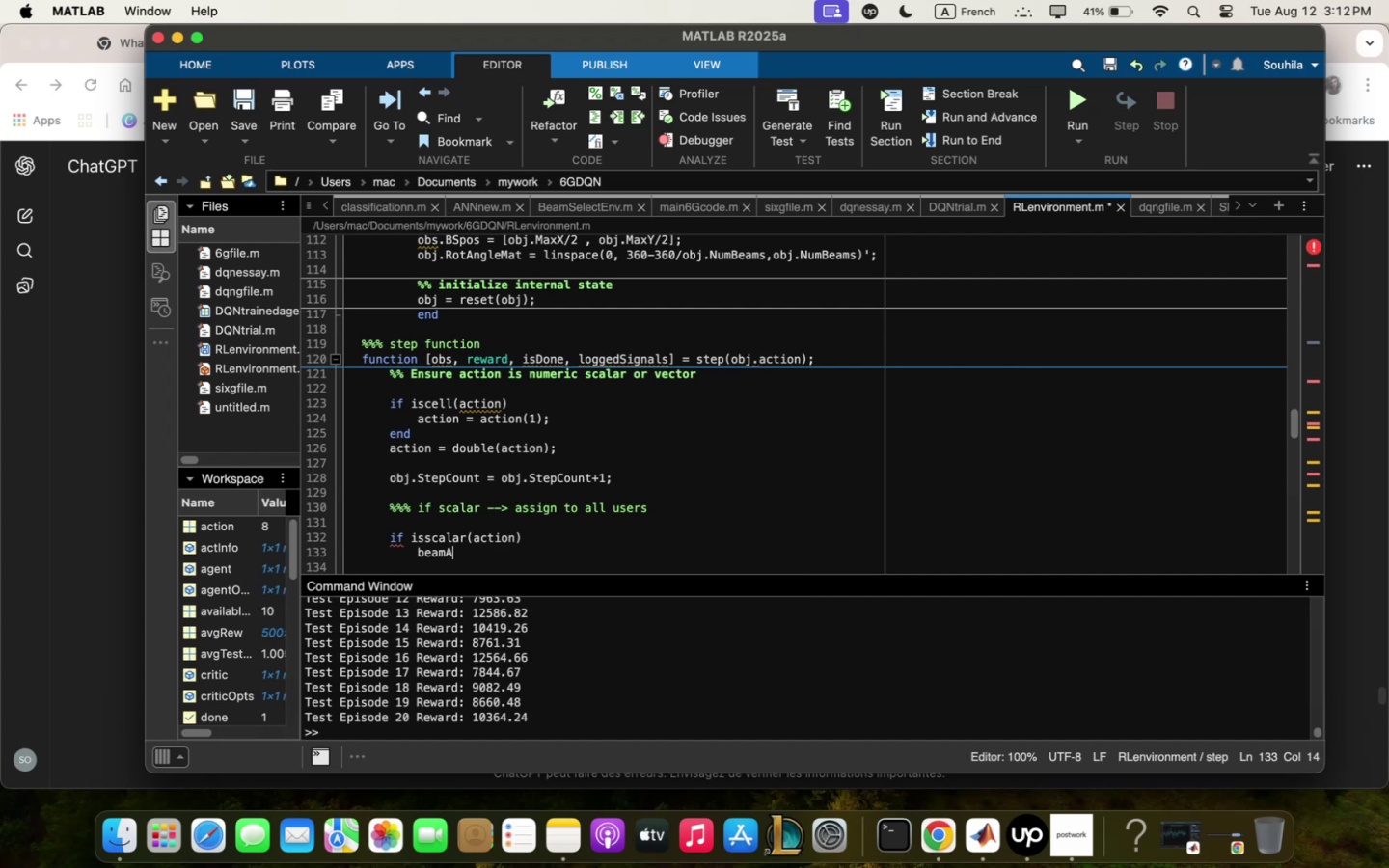 
type(ssign / t)
key(Backspace)
type(er)
key(Backspace)
key(Backspace)
type(rep;qt5qctionm obj<N)
 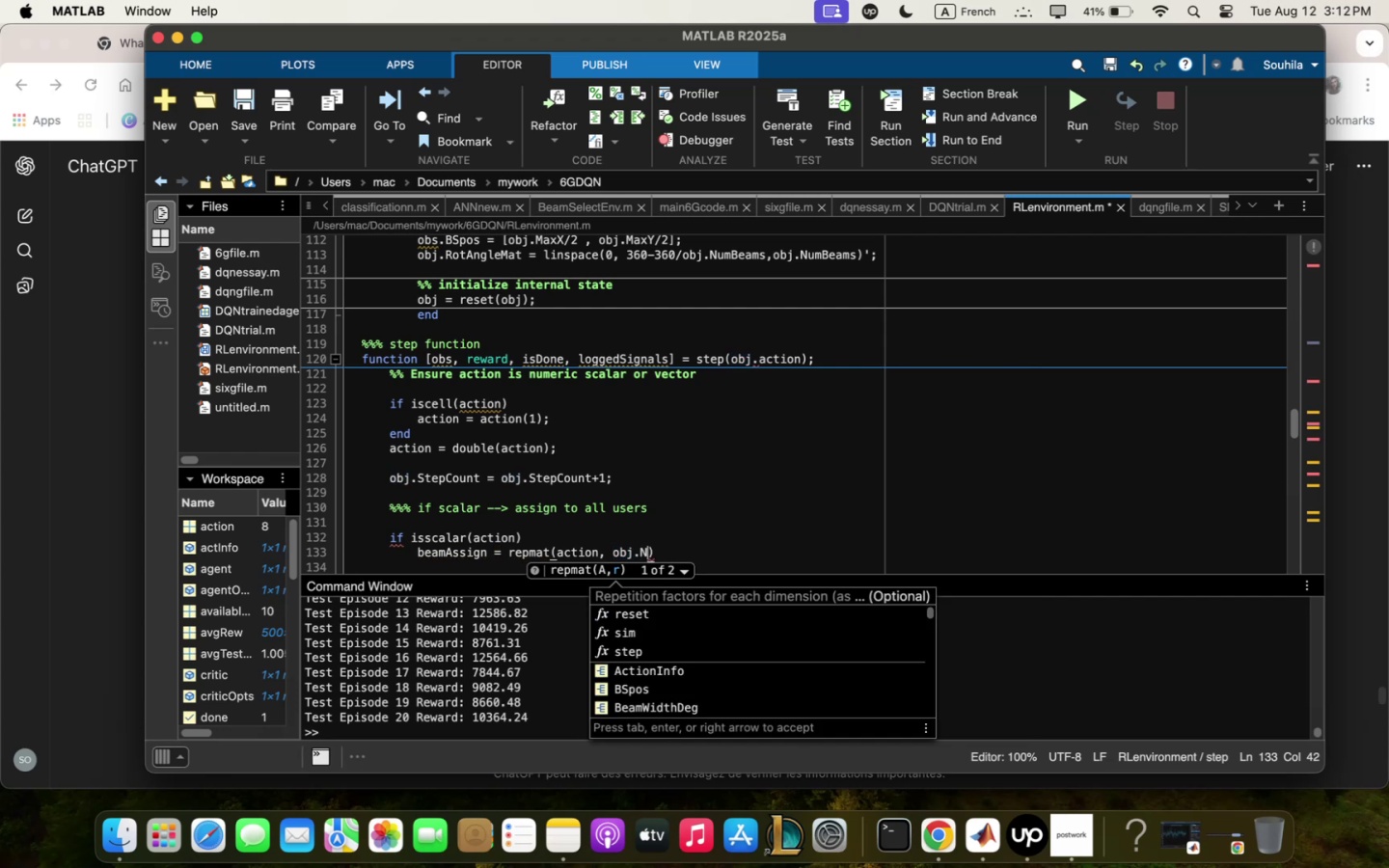 
key(ArrowDown)
 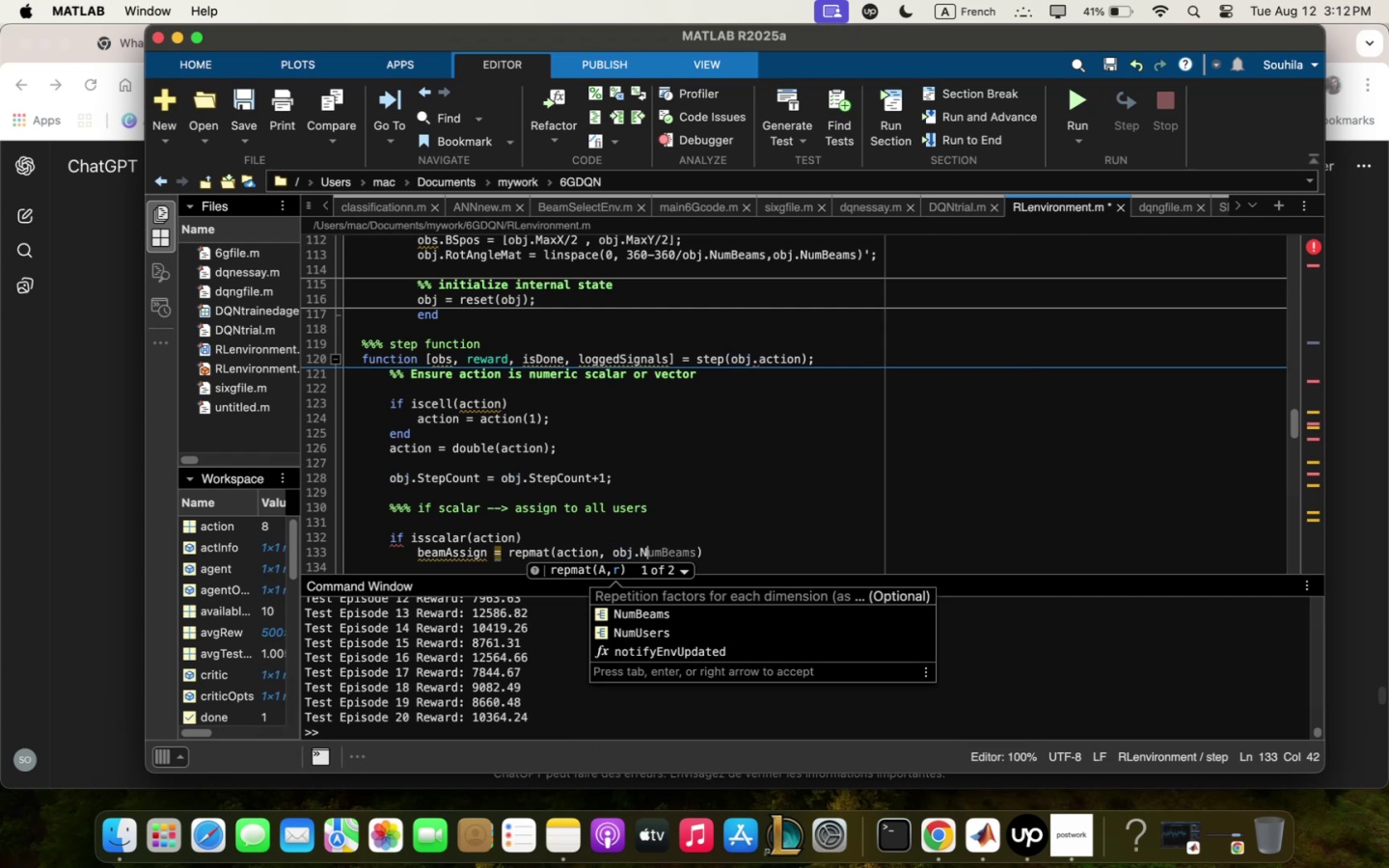 
key(ArrowDown)
 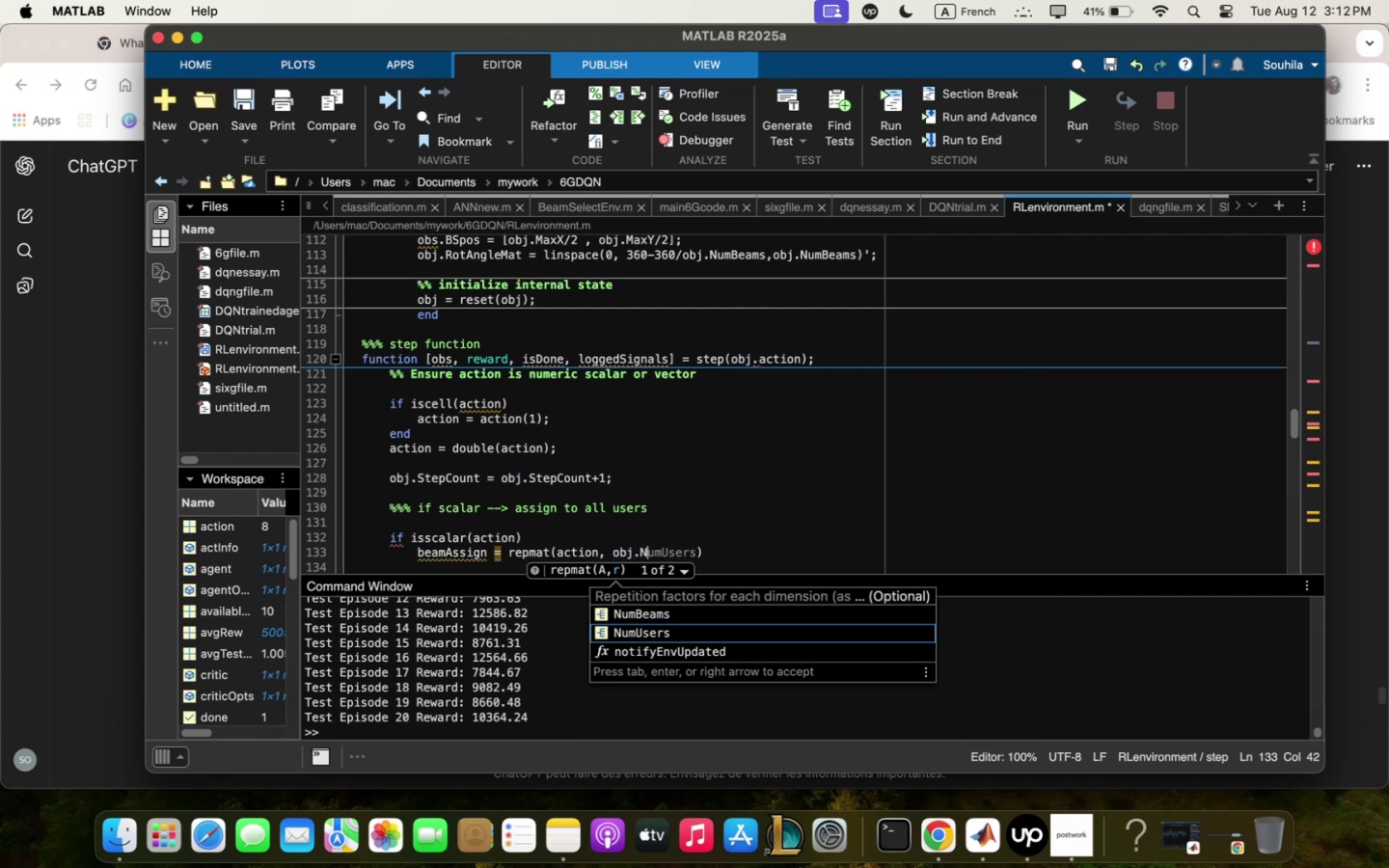 
key(Enter)
 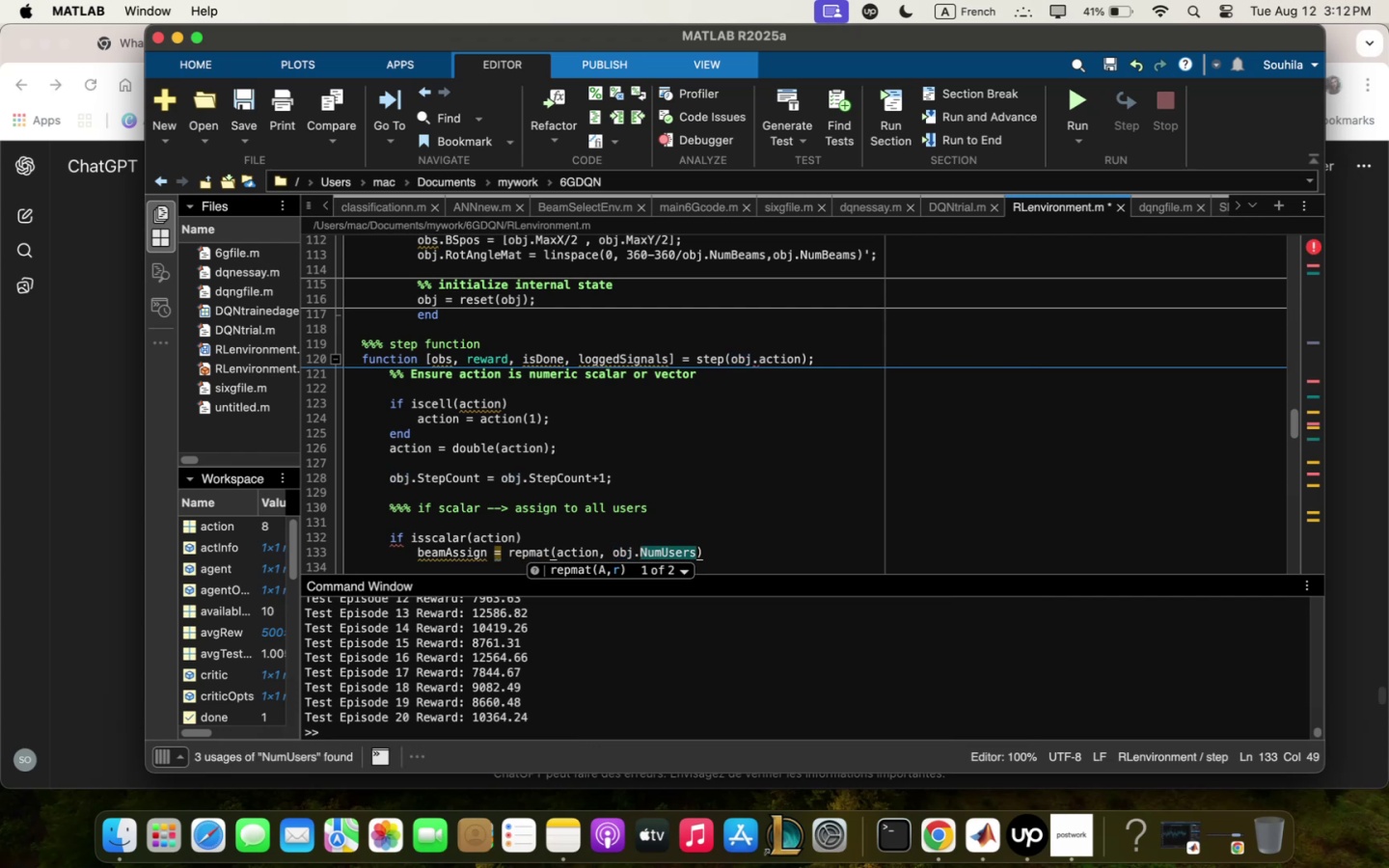 
type(m!)
 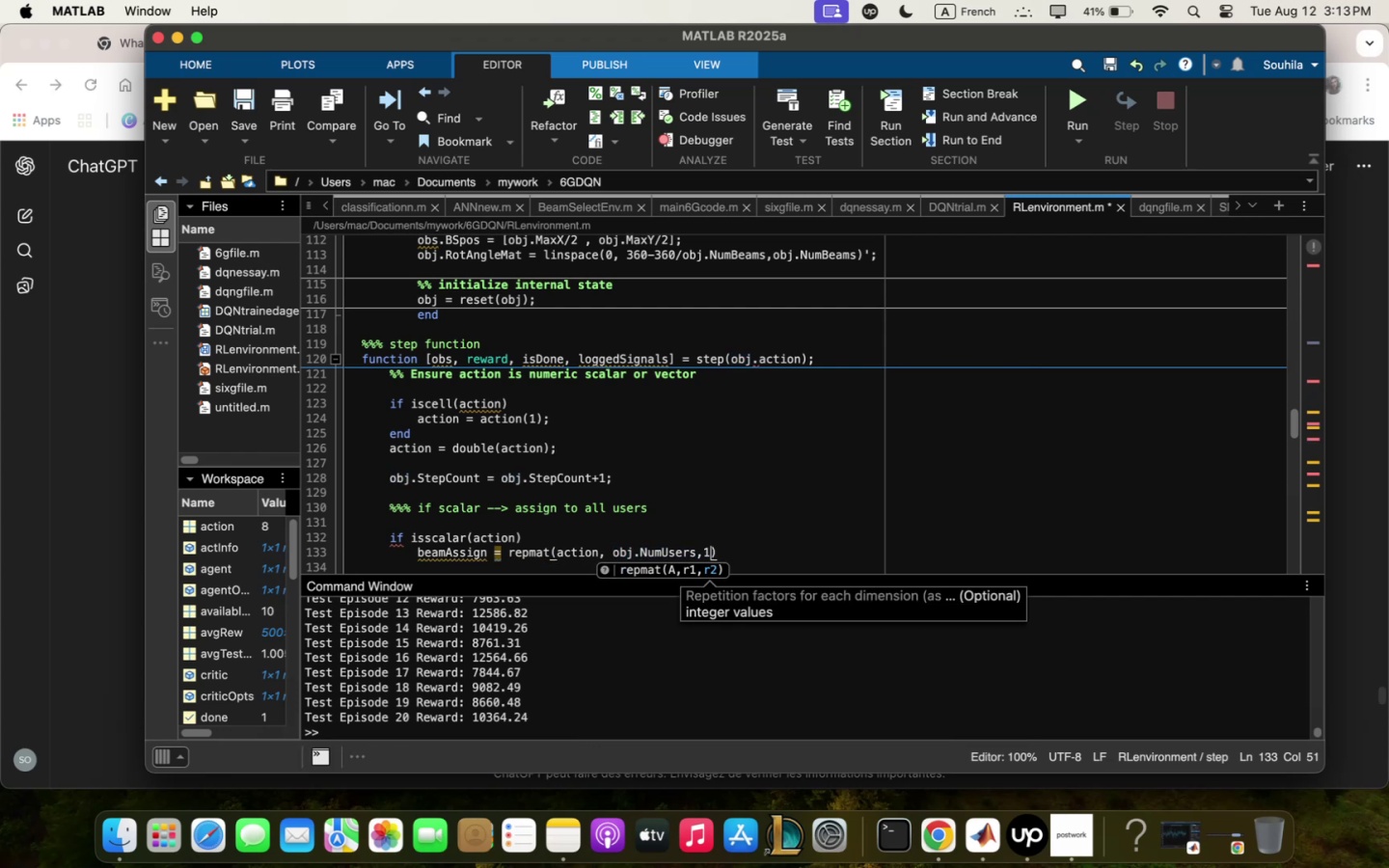 
key(ArrowRight)
 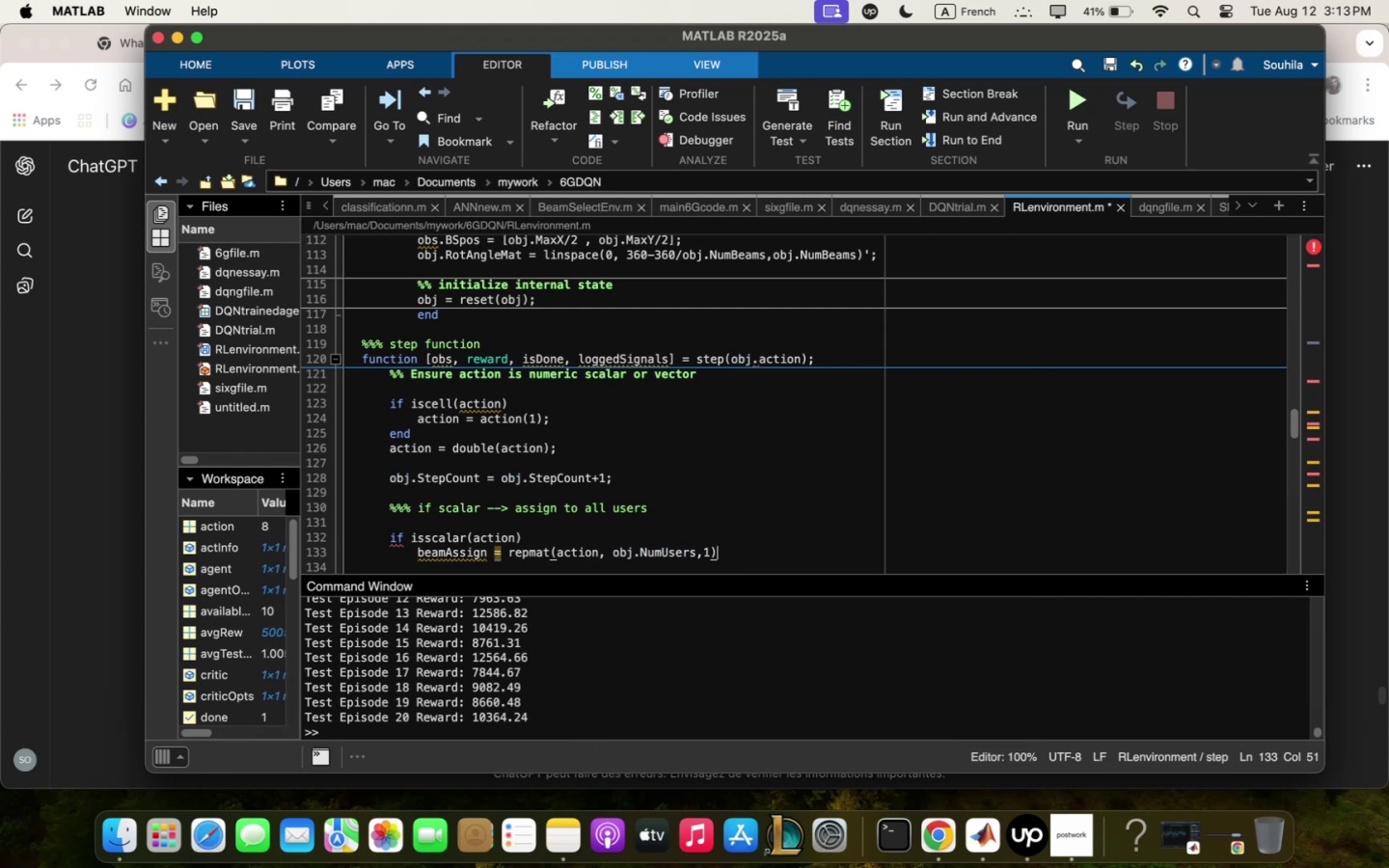 
key(Comma)
 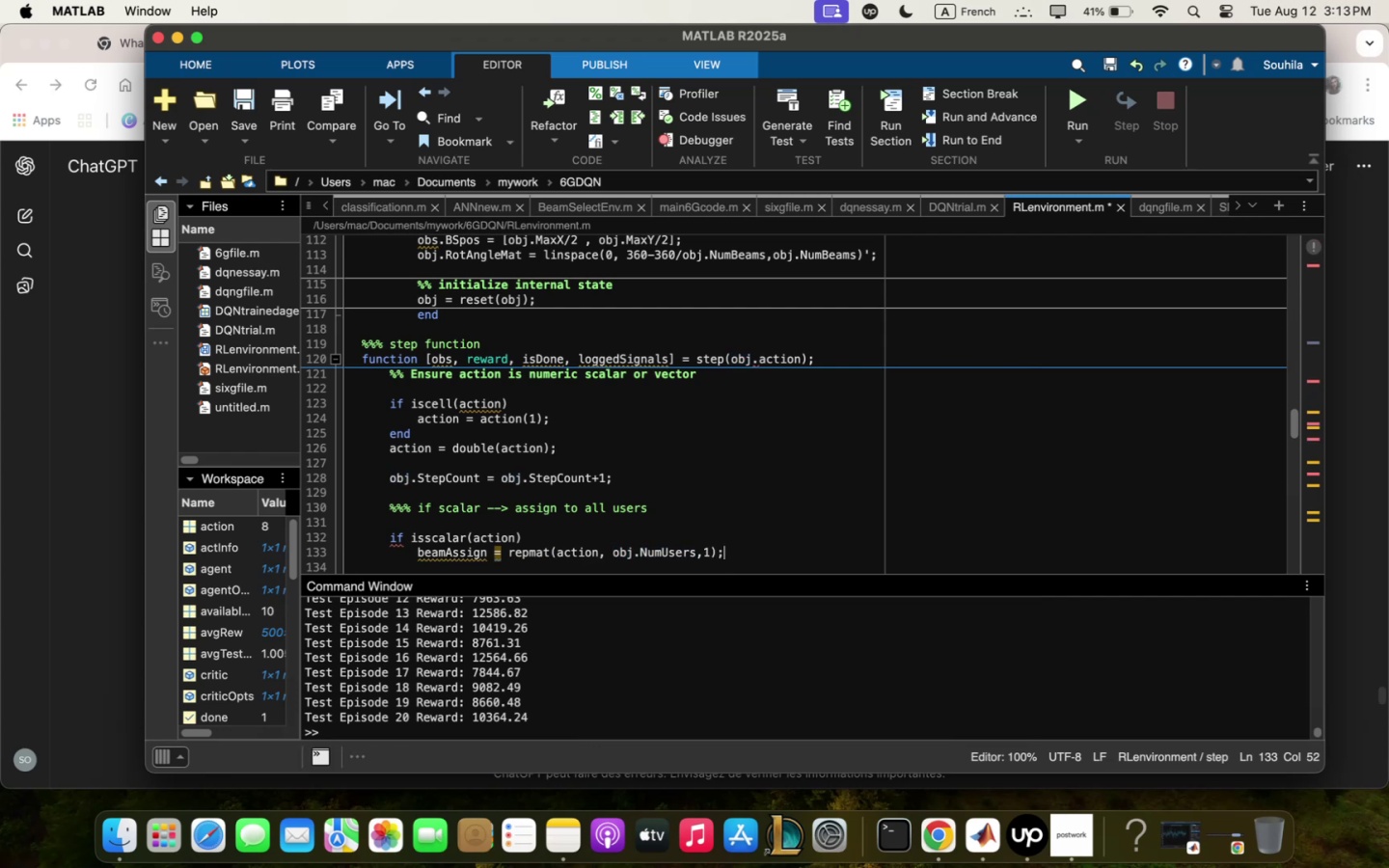 
key(Space)
 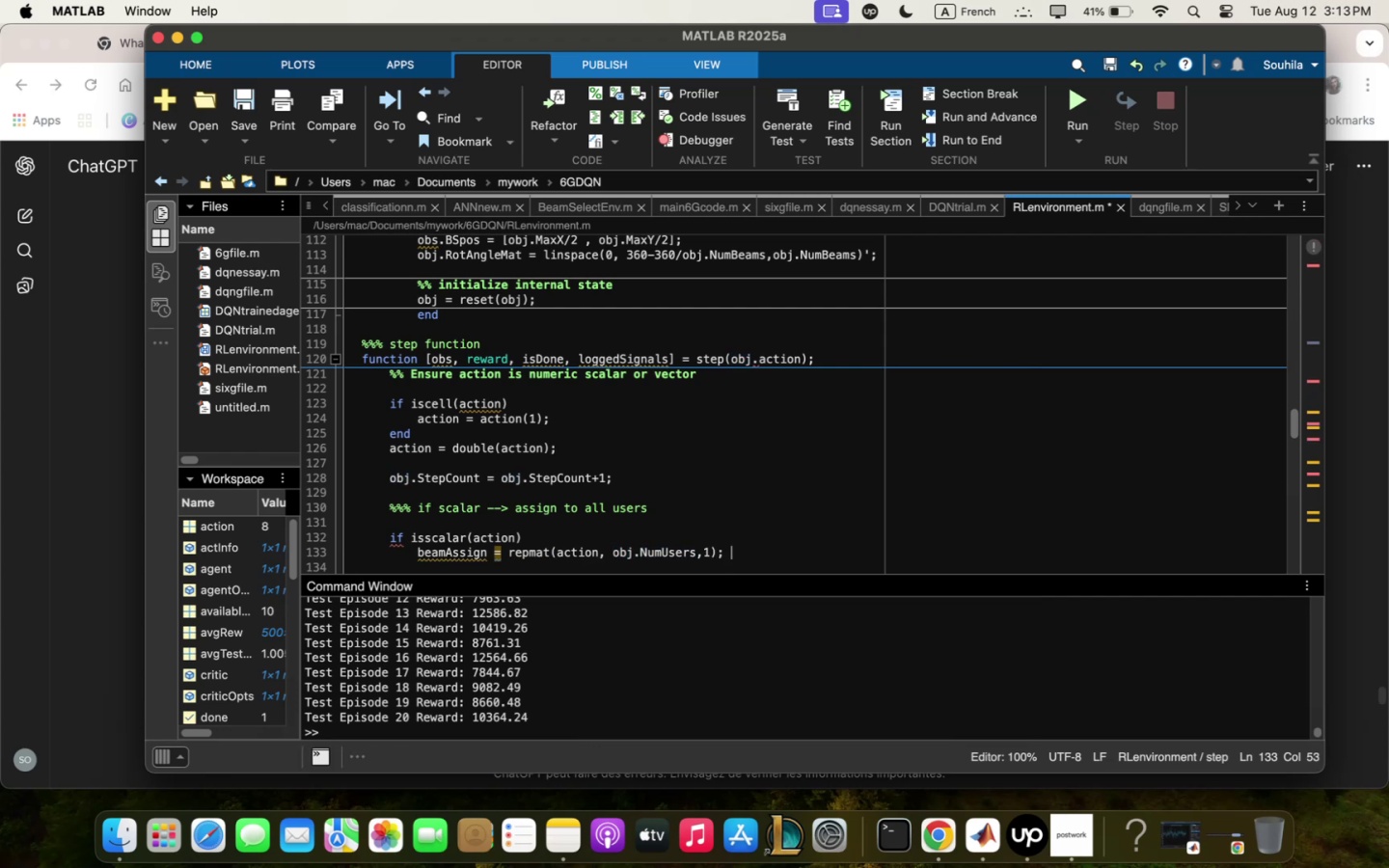 
key(Enter)
 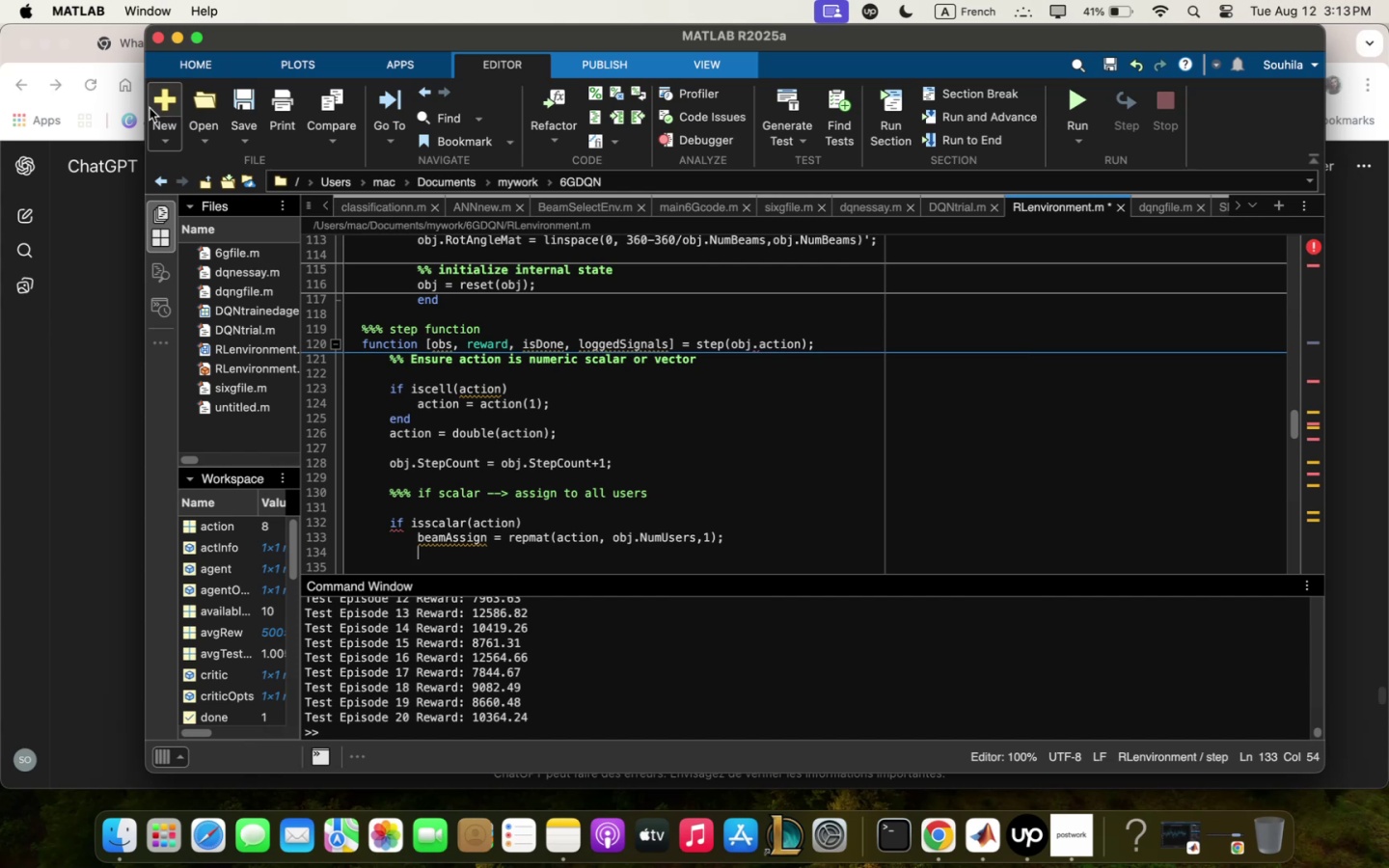 